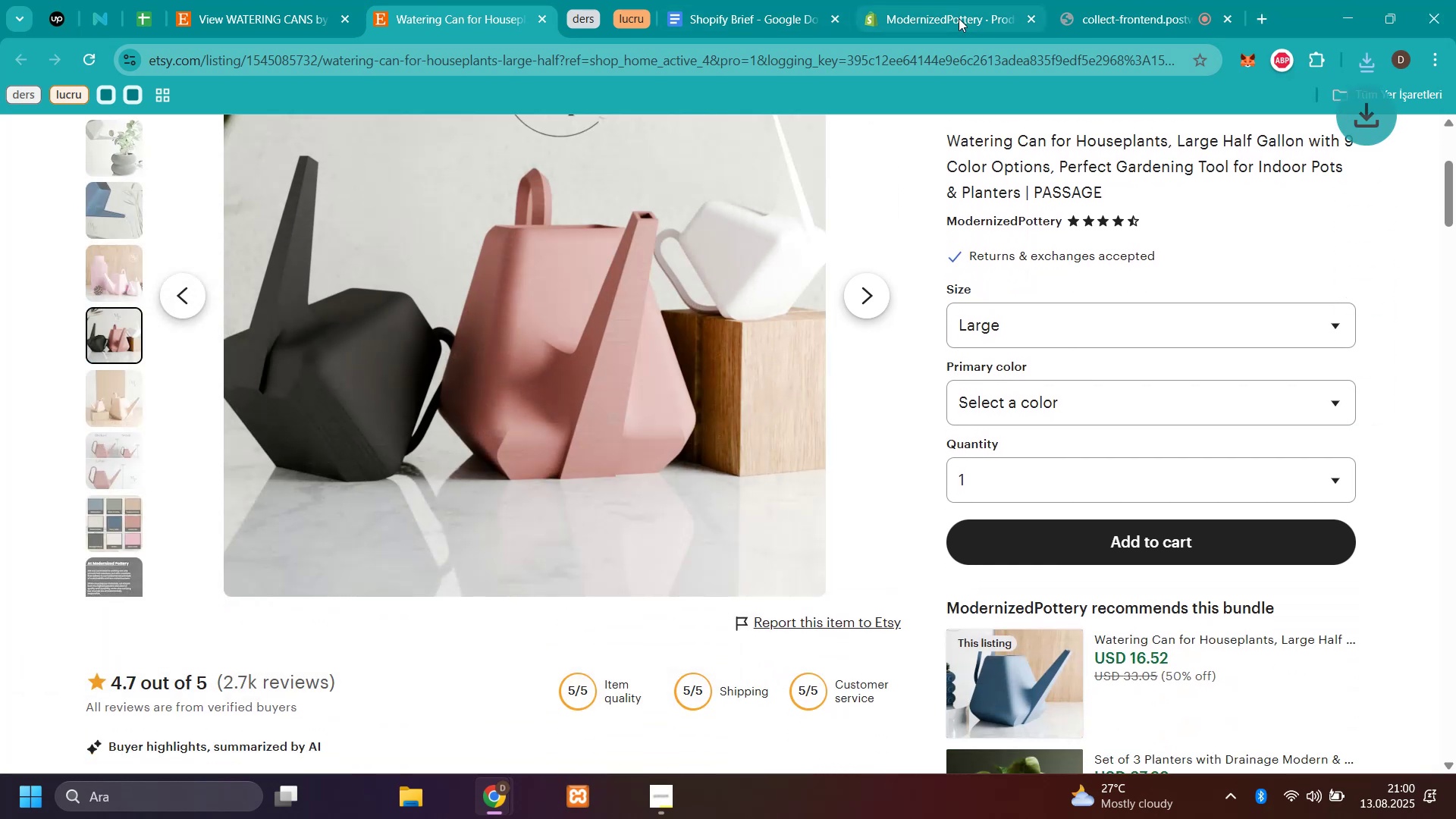 
left_click([959, 19])
 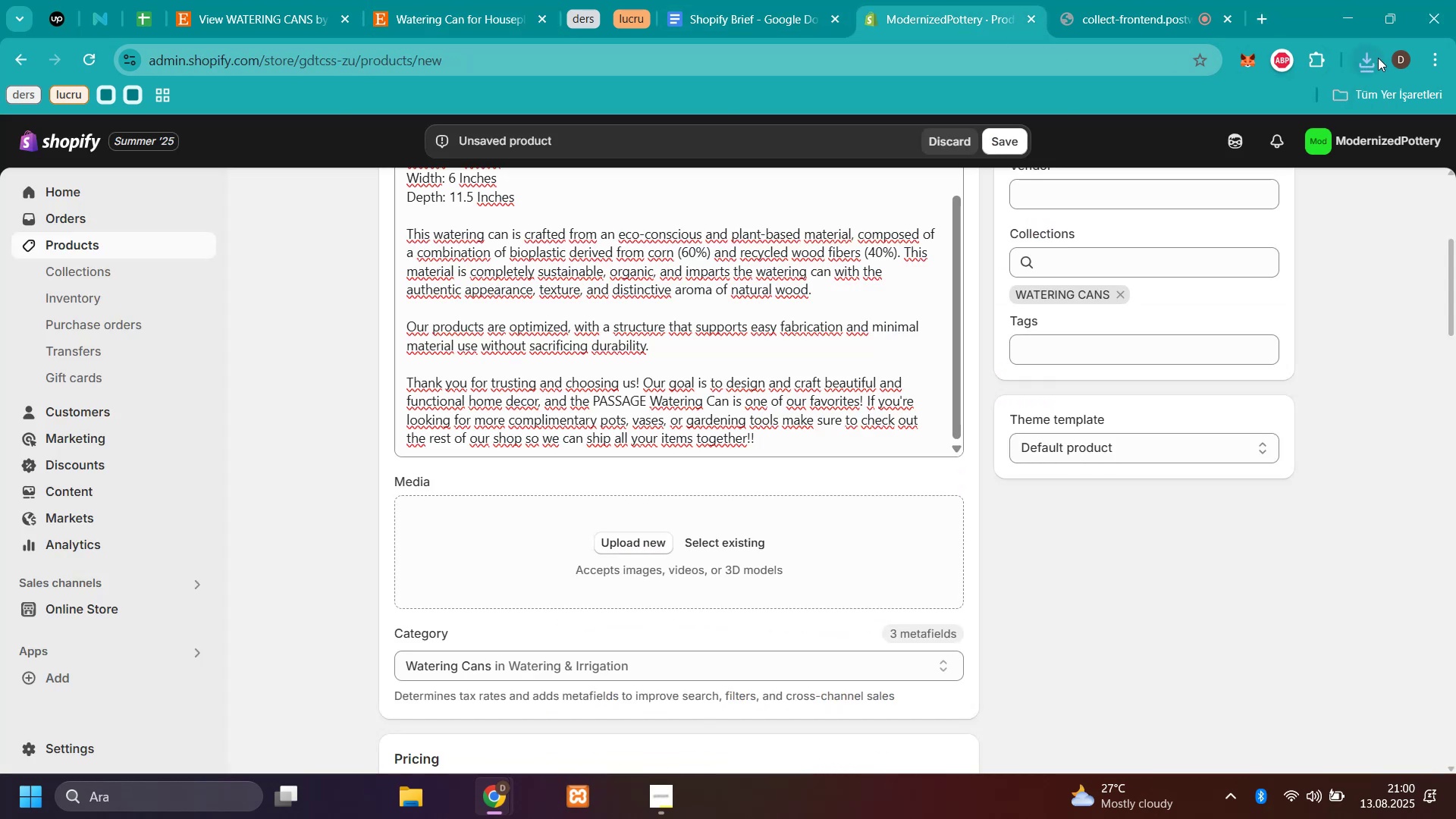 
left_click([1366, 58])
 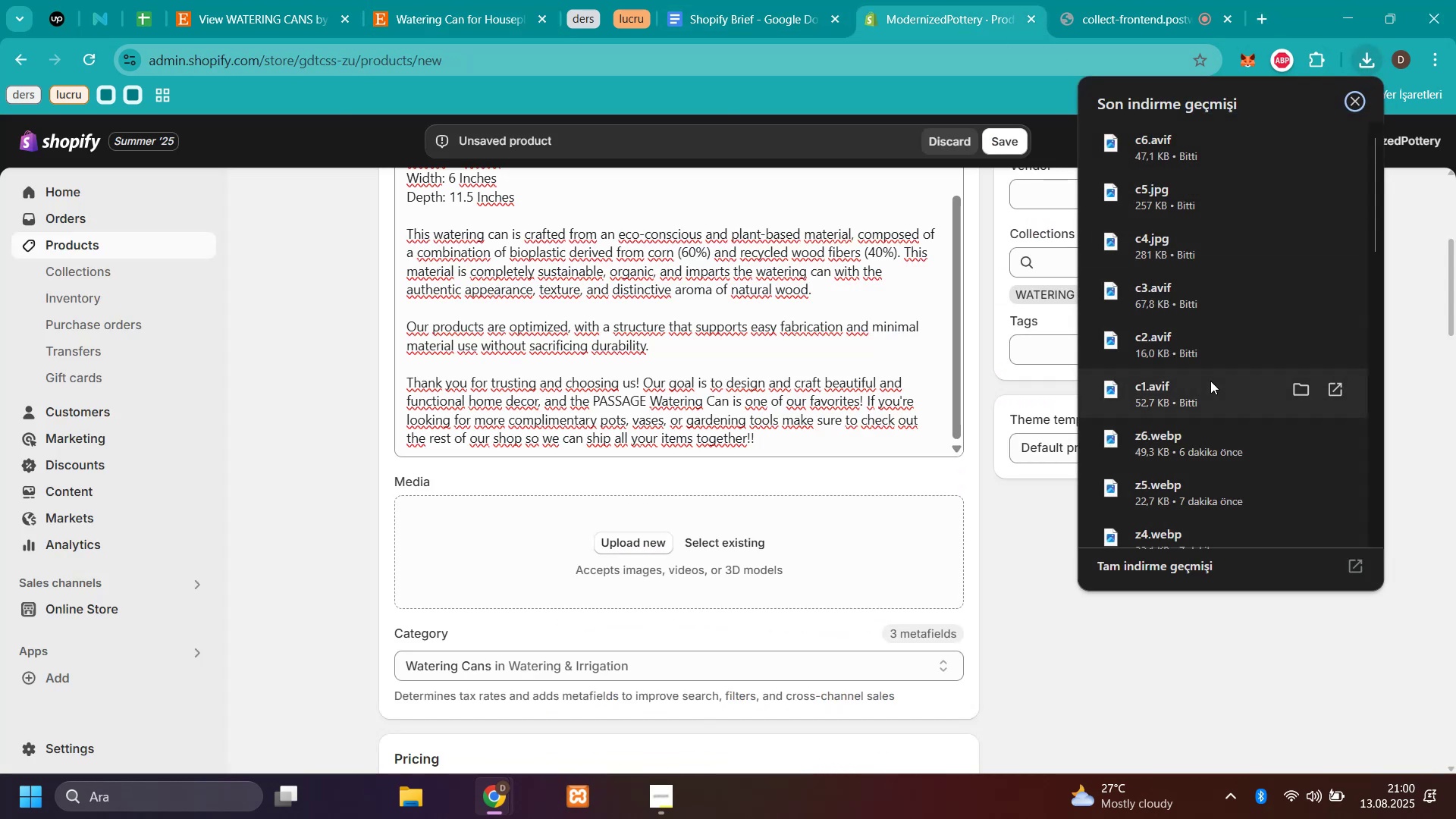 
left_click_drag(start_coordinate=[1175, 402], to_coordinate=[748, 507])
 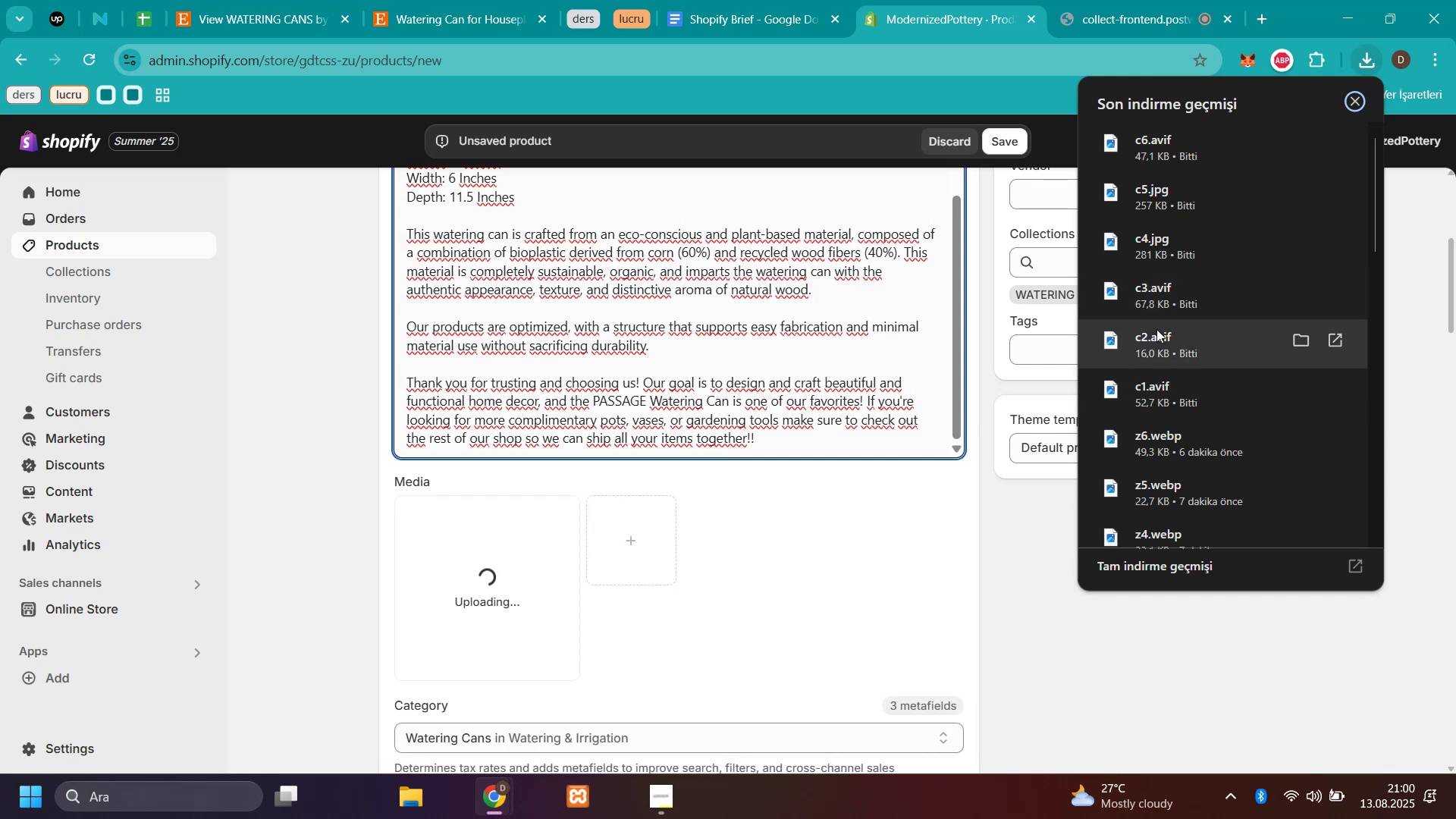 
left_click_drag(start_coordinate=[1156, 330], to_coordinate=[849, 529])
 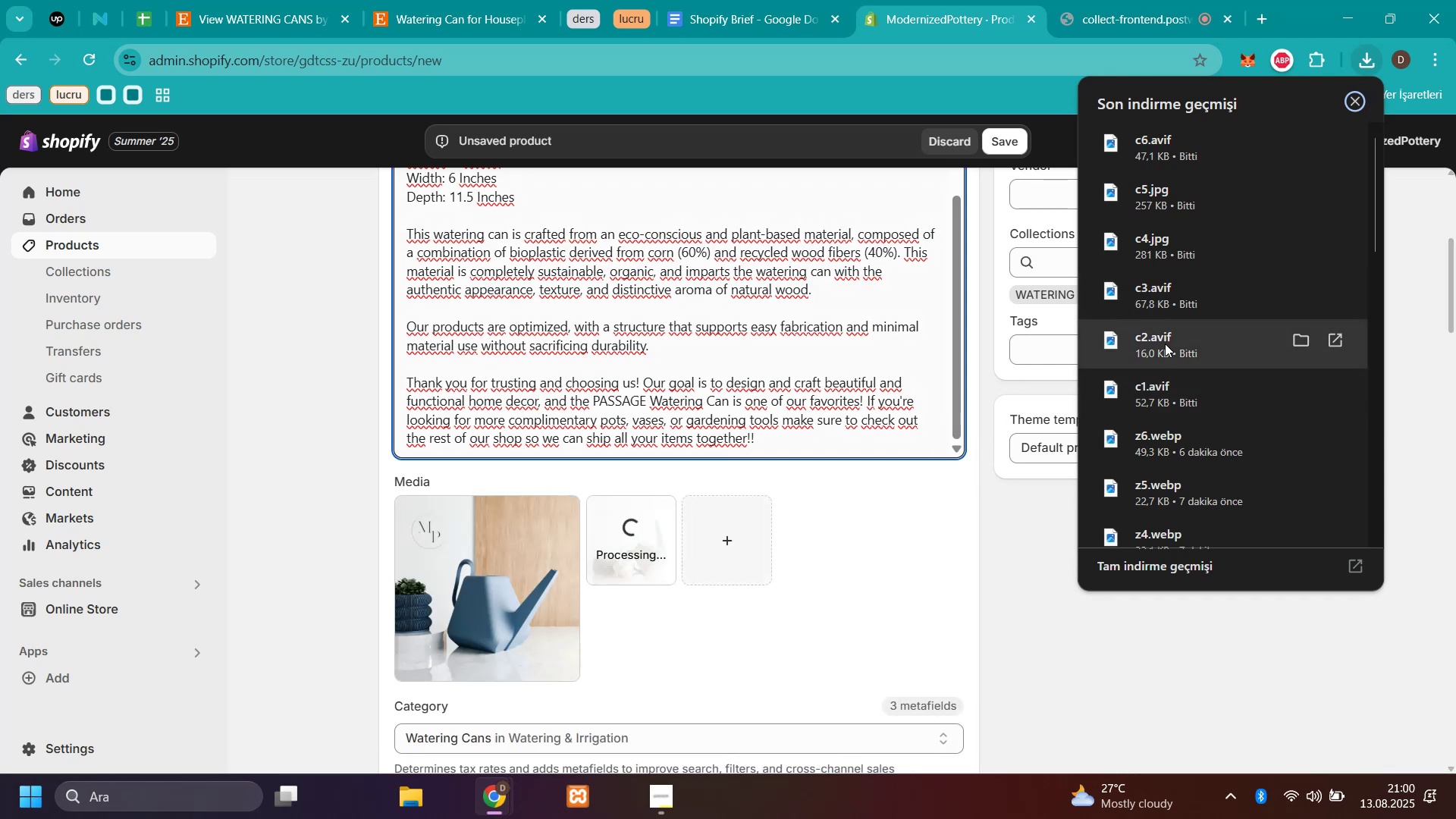 
left_click_drag(start_coordinate=[1165, 344], to_coordinate=[807, 554])
 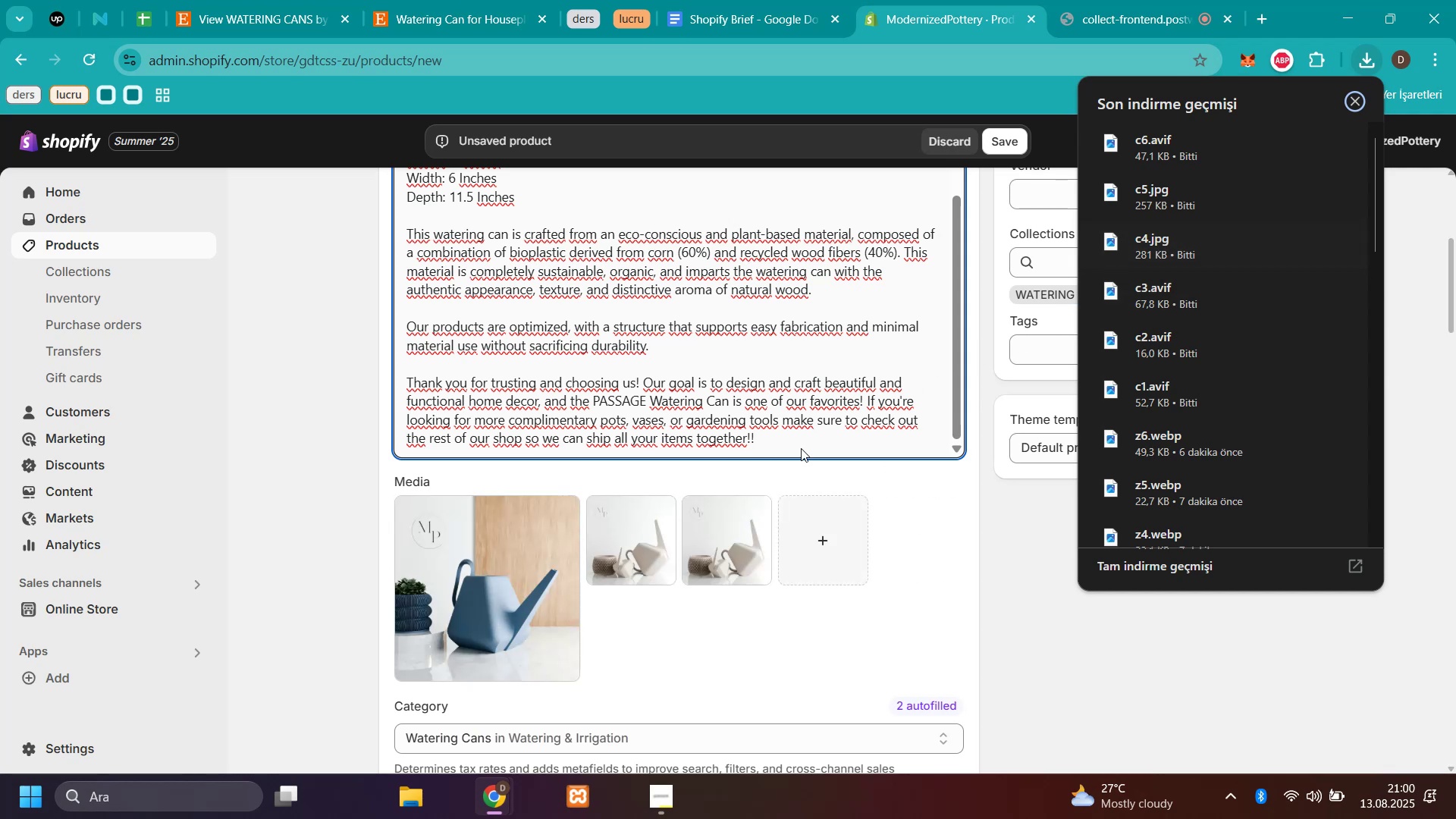 
wait(7.11)
 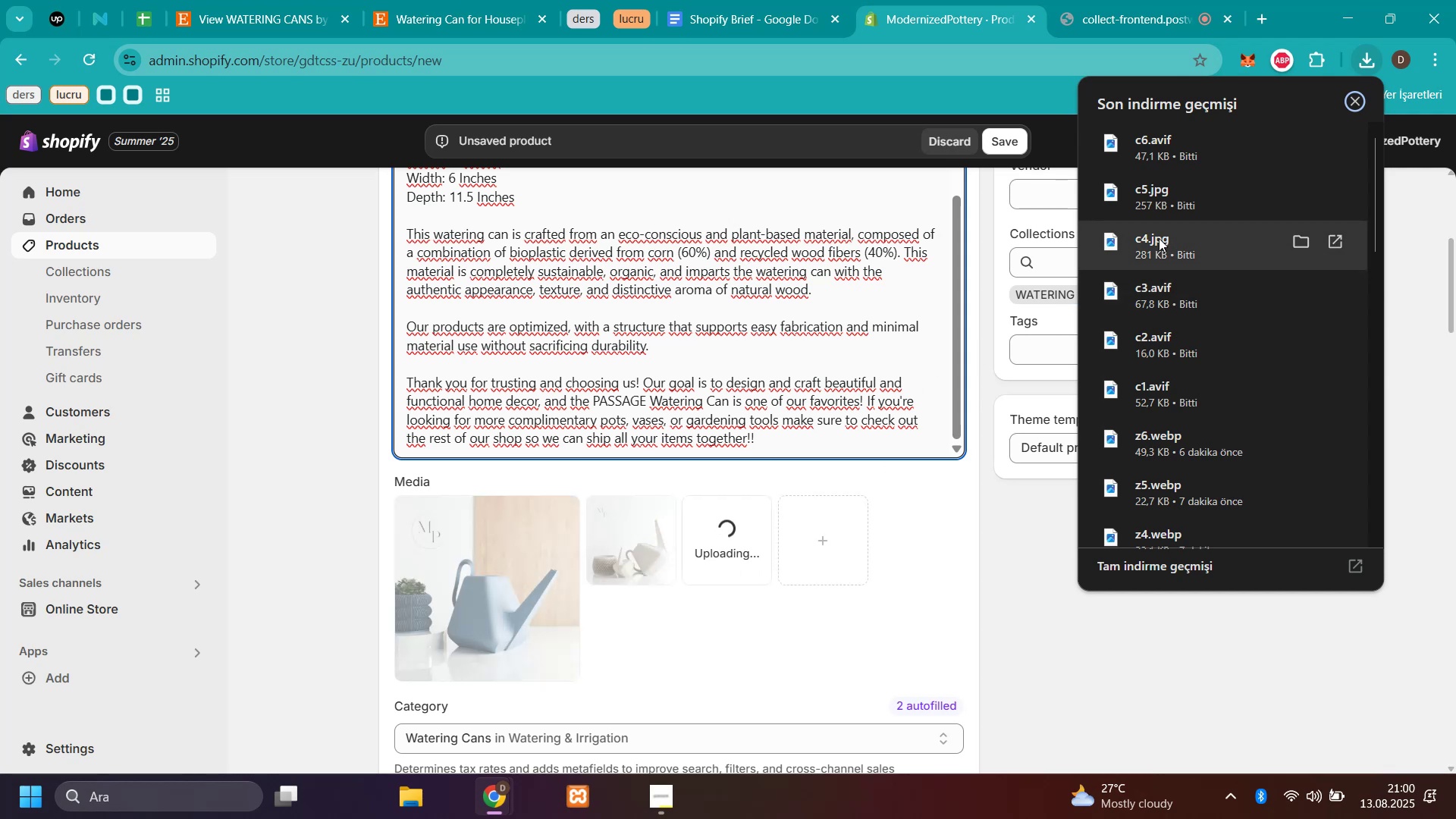 
left_click([697, 506])
 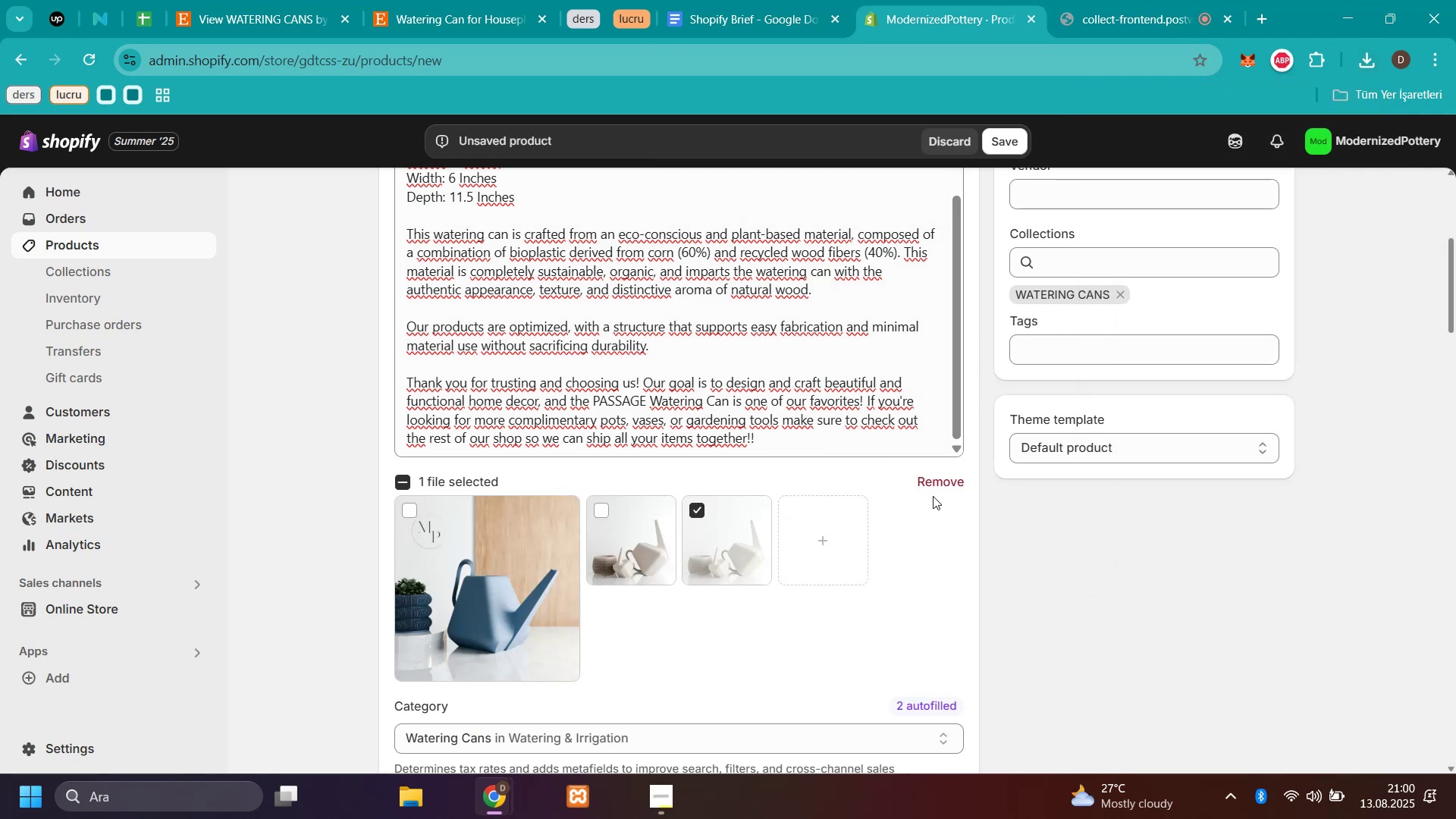 
left_click([933, 474])
 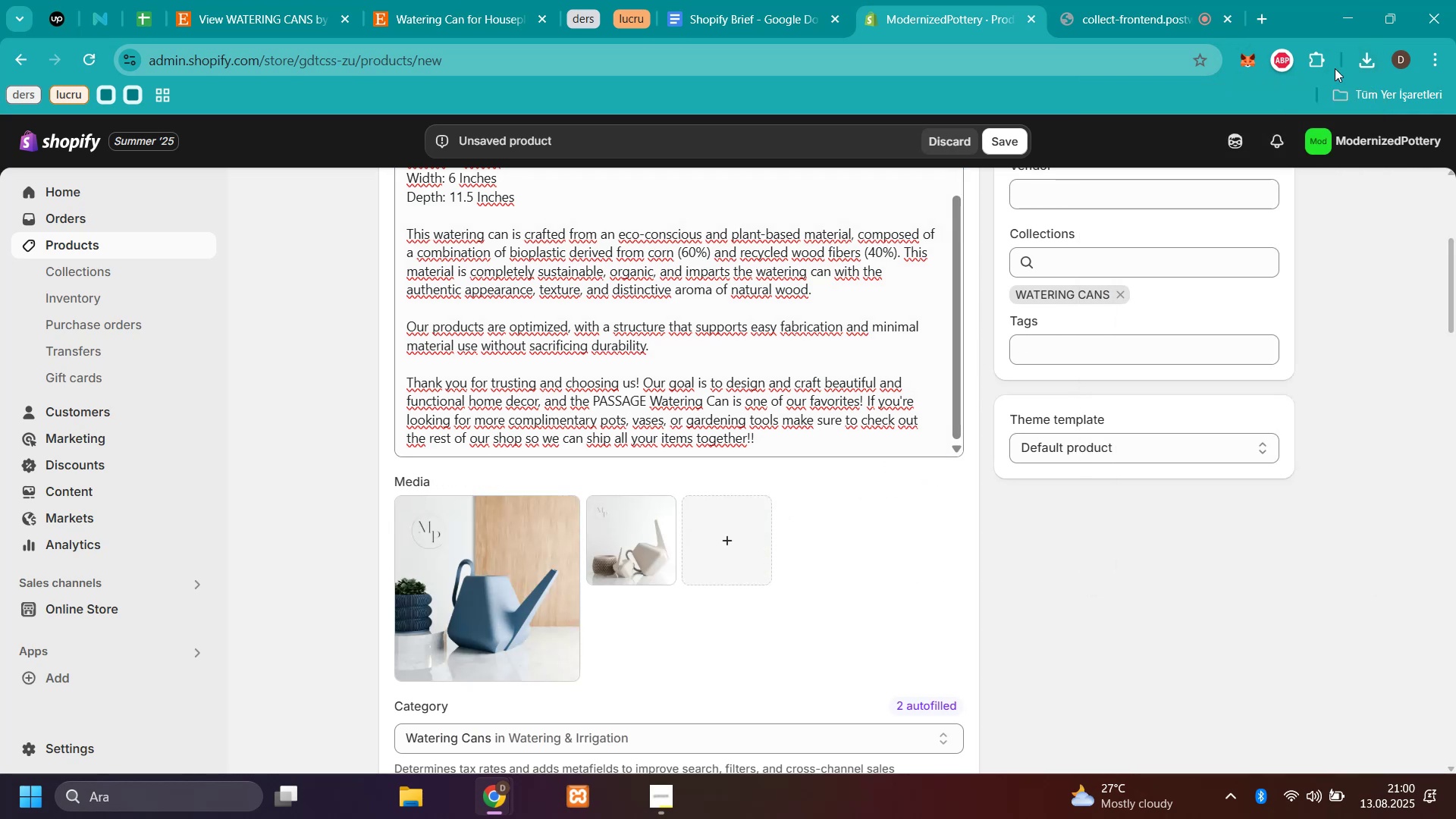 
left_click([1366, 72])
 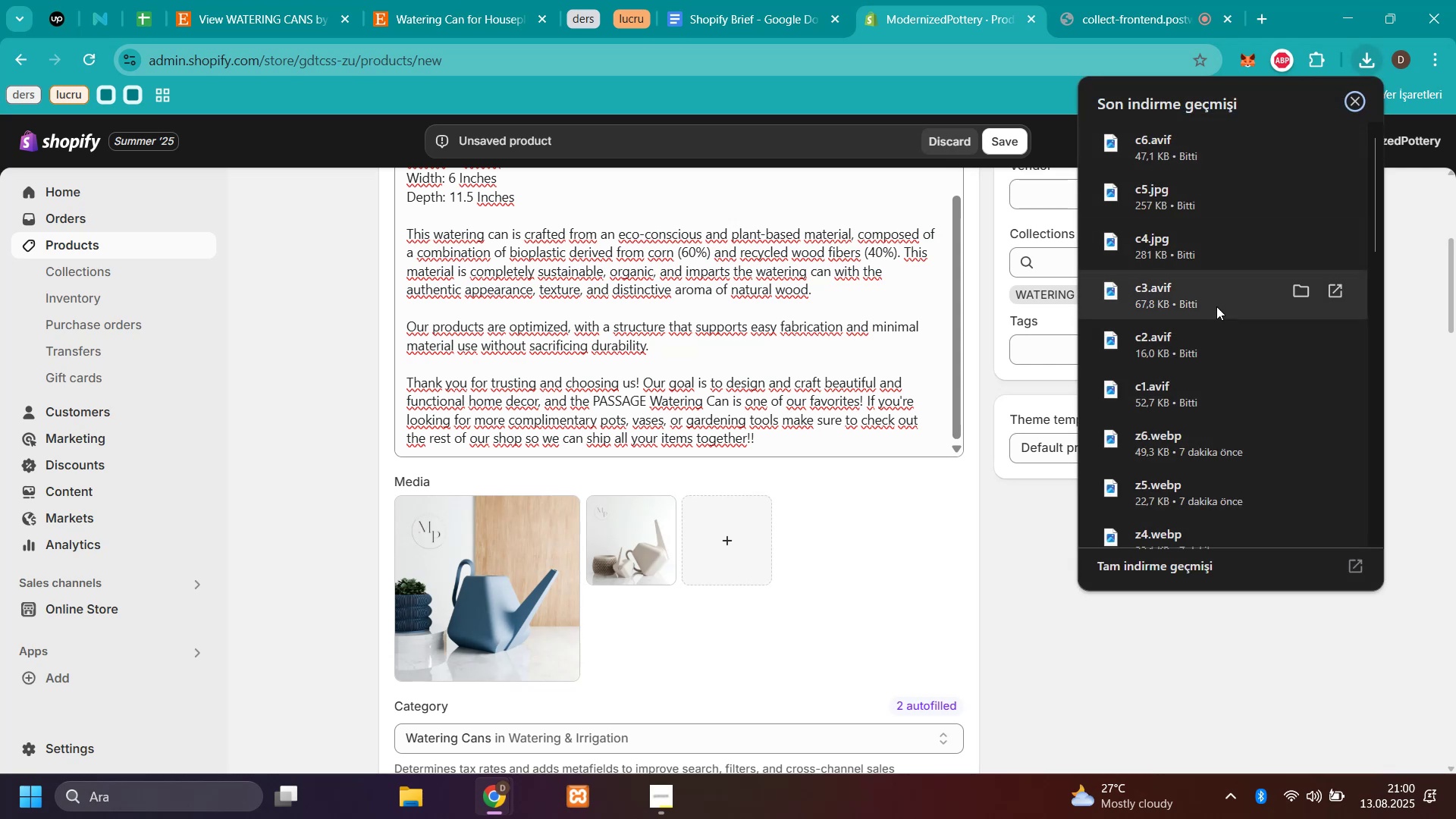 
left_click_drag(start_coordinate=[1183, 296], to_coordinate=[713, 504])
 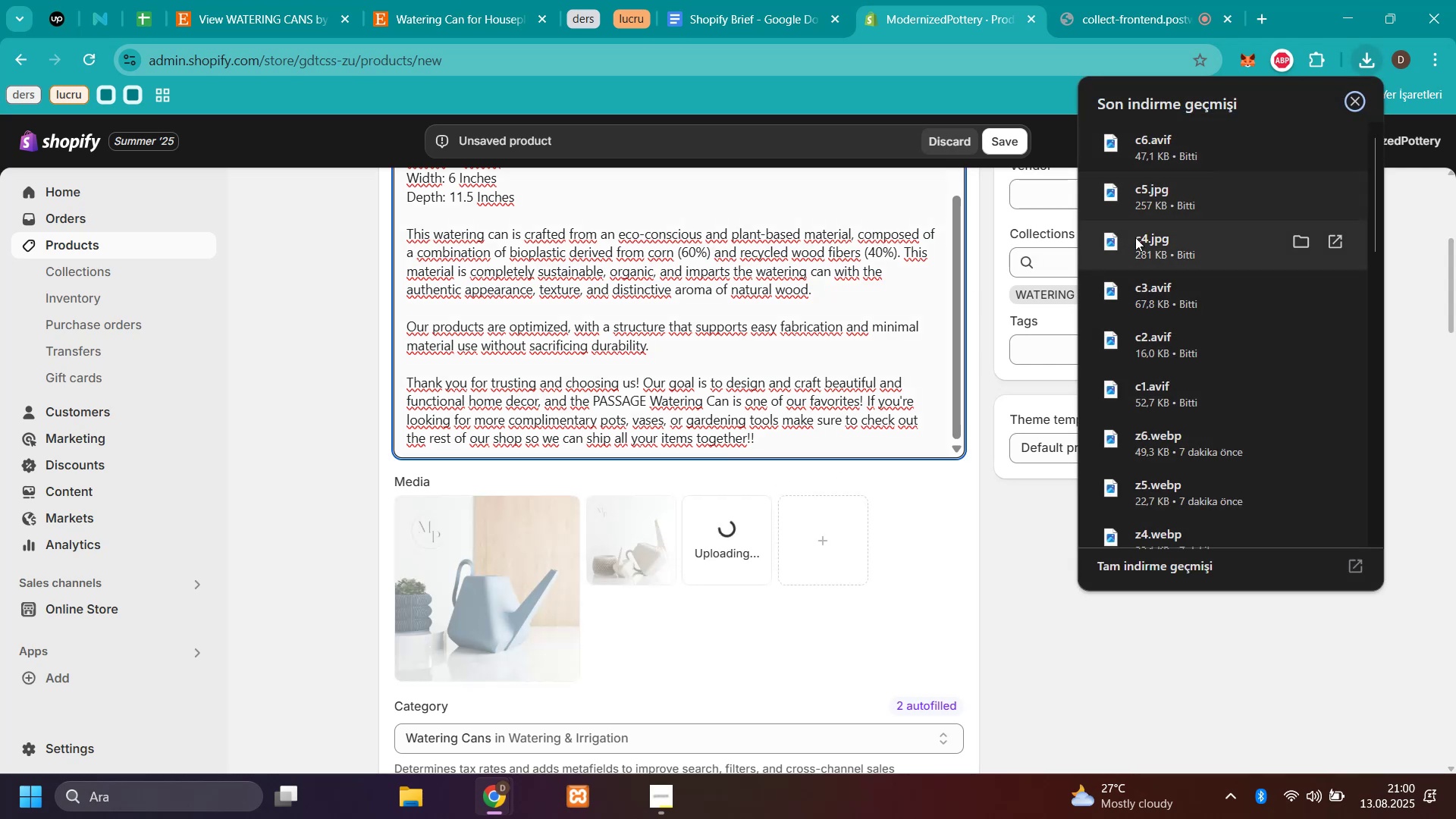 
left_click_drag(start_coordinate=[1135, 237], to_coordinate=[818, 582])
 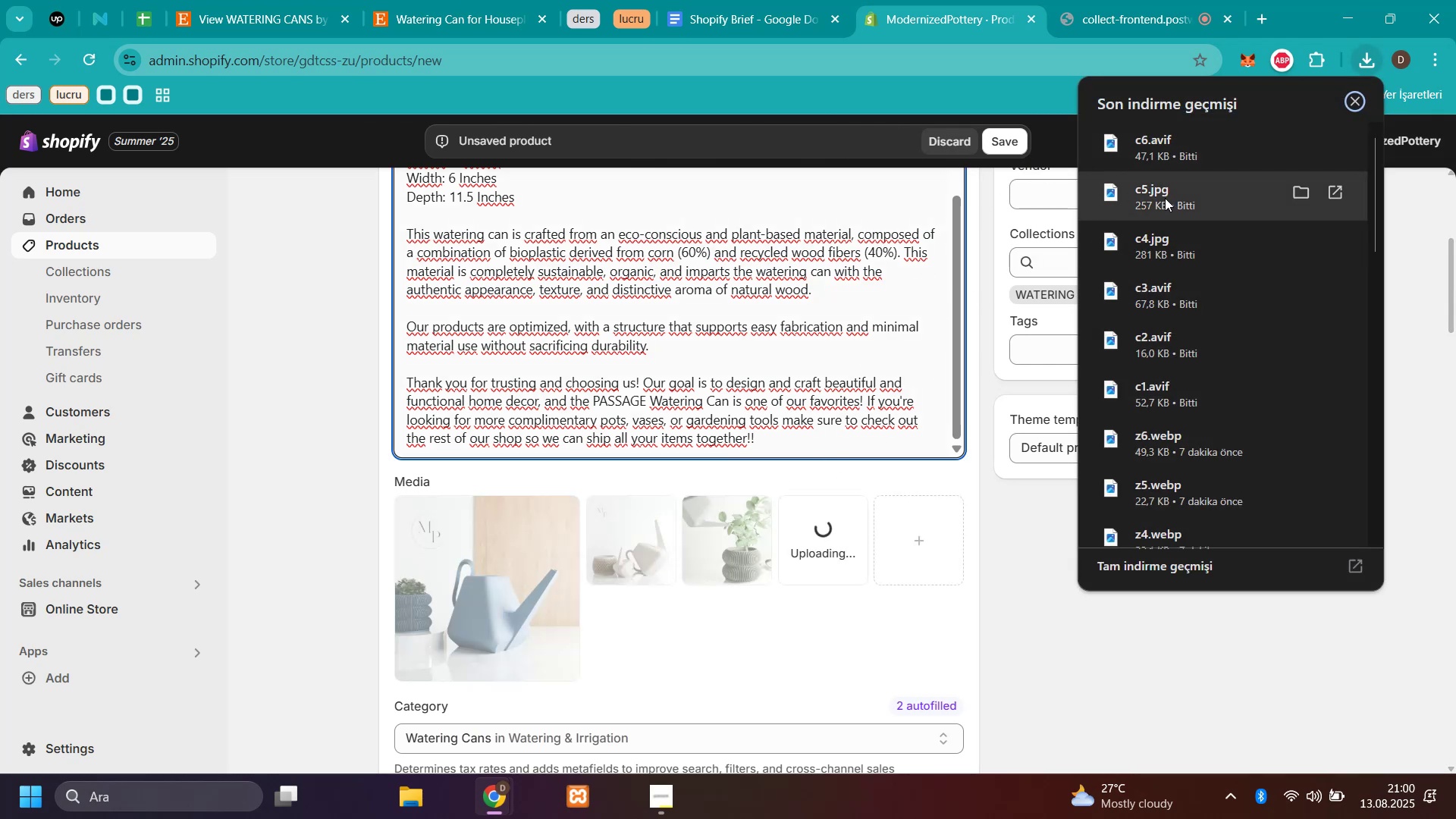 
left_click_drag(start_coordinate=[1165, 198], to_coordinate=[831, 544])
 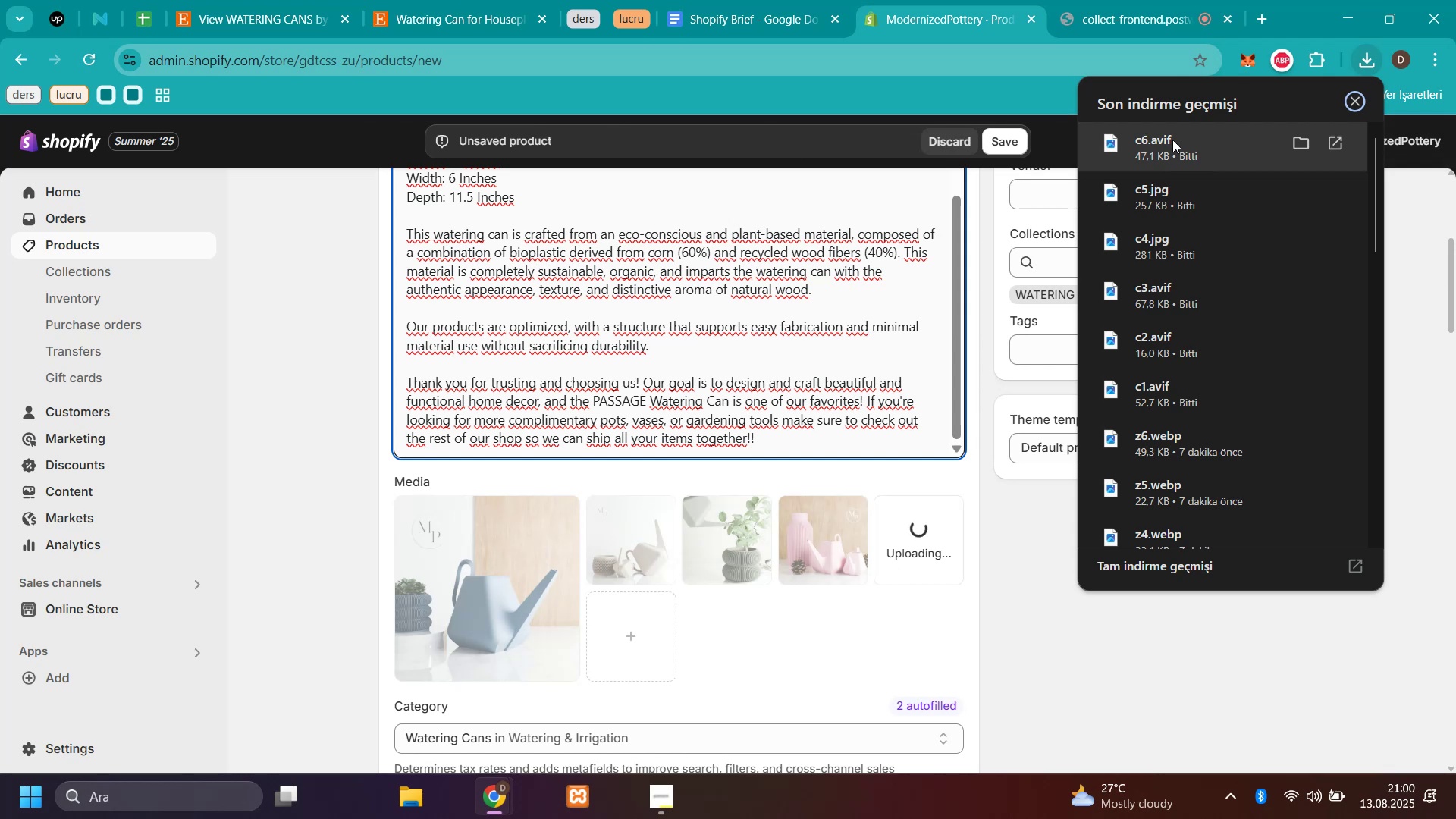 
left_click_drag(start_coordinate=[1172, 140], to_coordinate=[777, 557])
 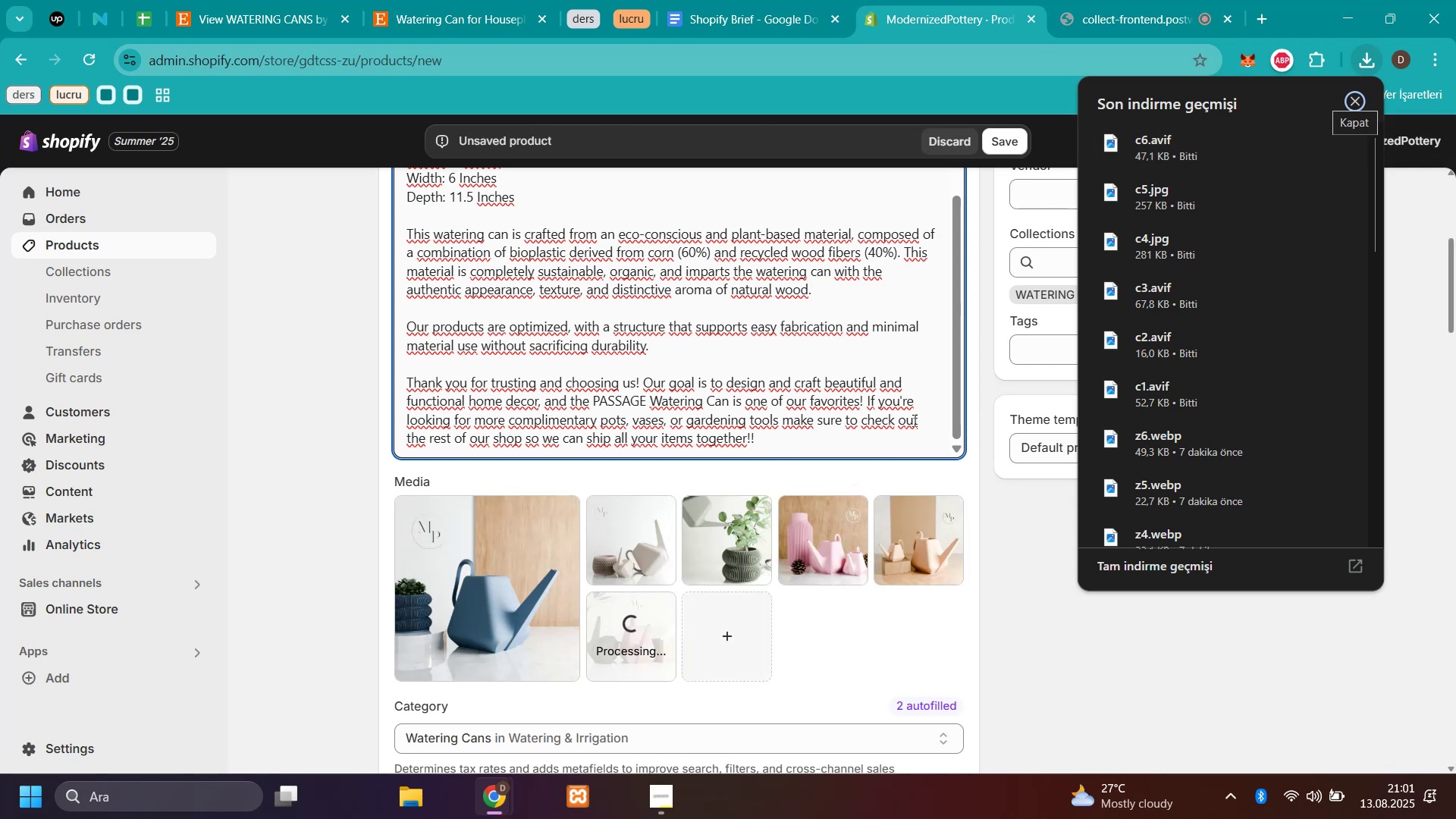 
left_click([1125, 666])
 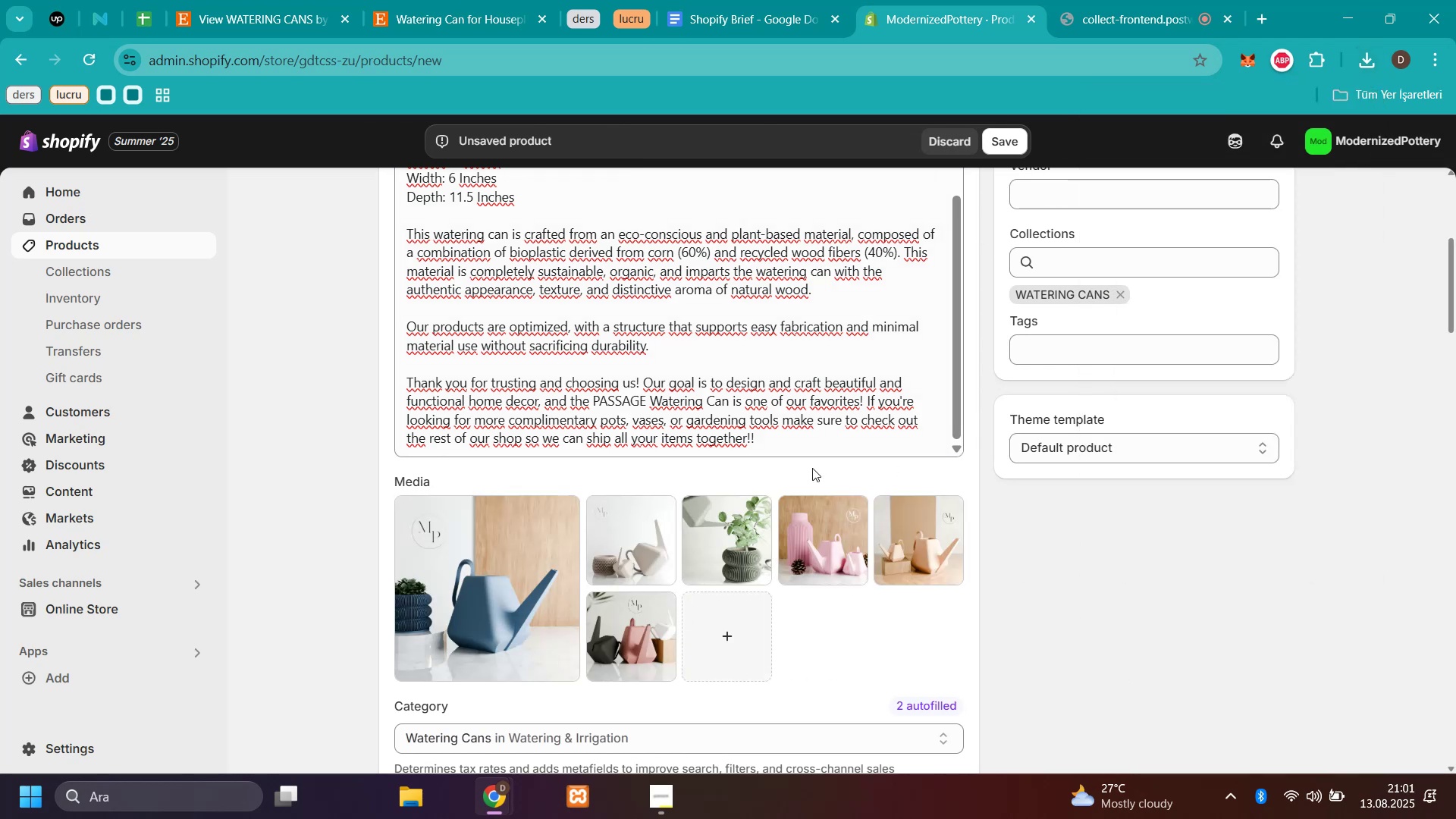 
scroll: coordinate [813, 451], scroll_direction: up, amount: 9.0
 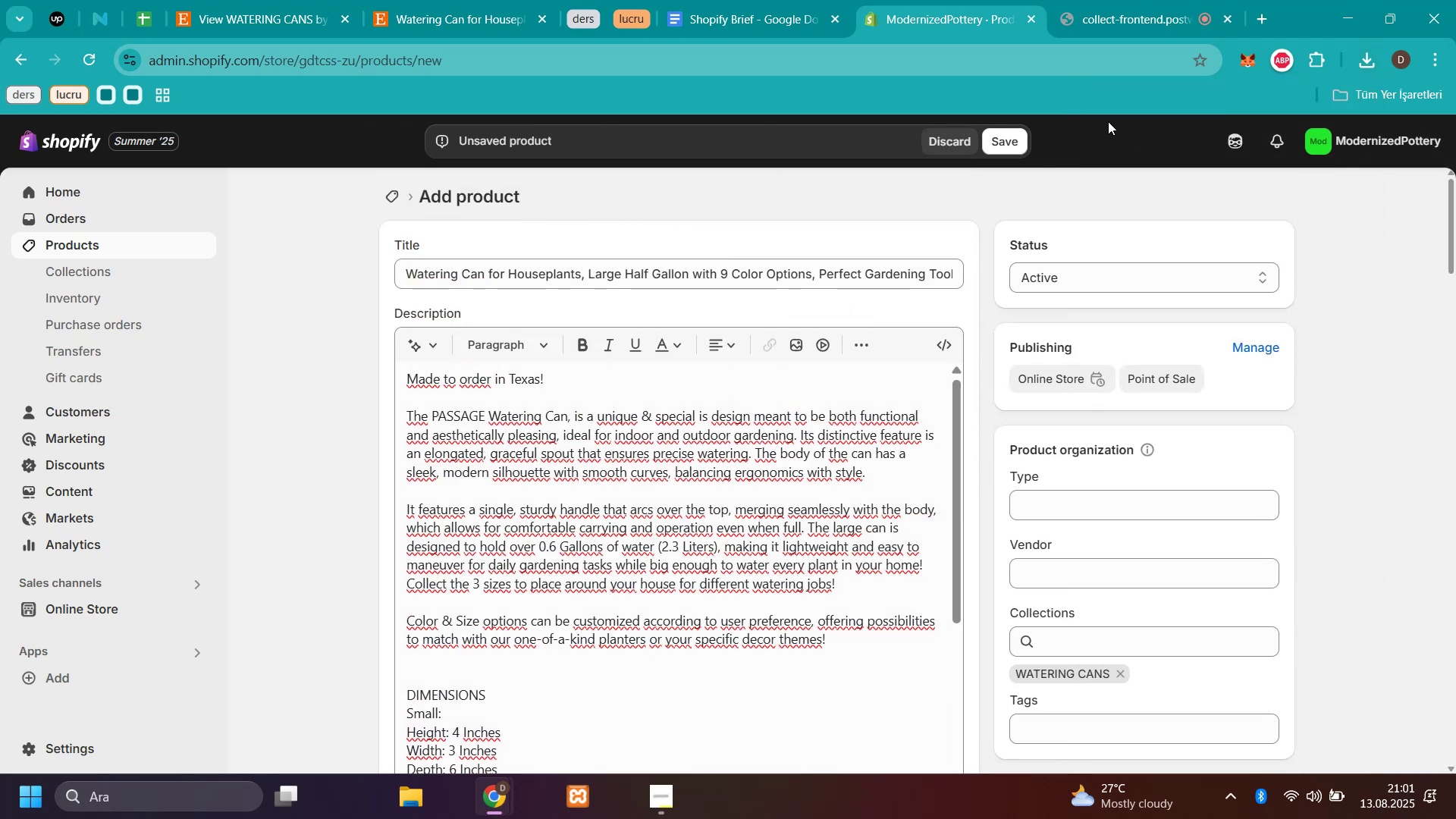 
left_click([1006, 130])
 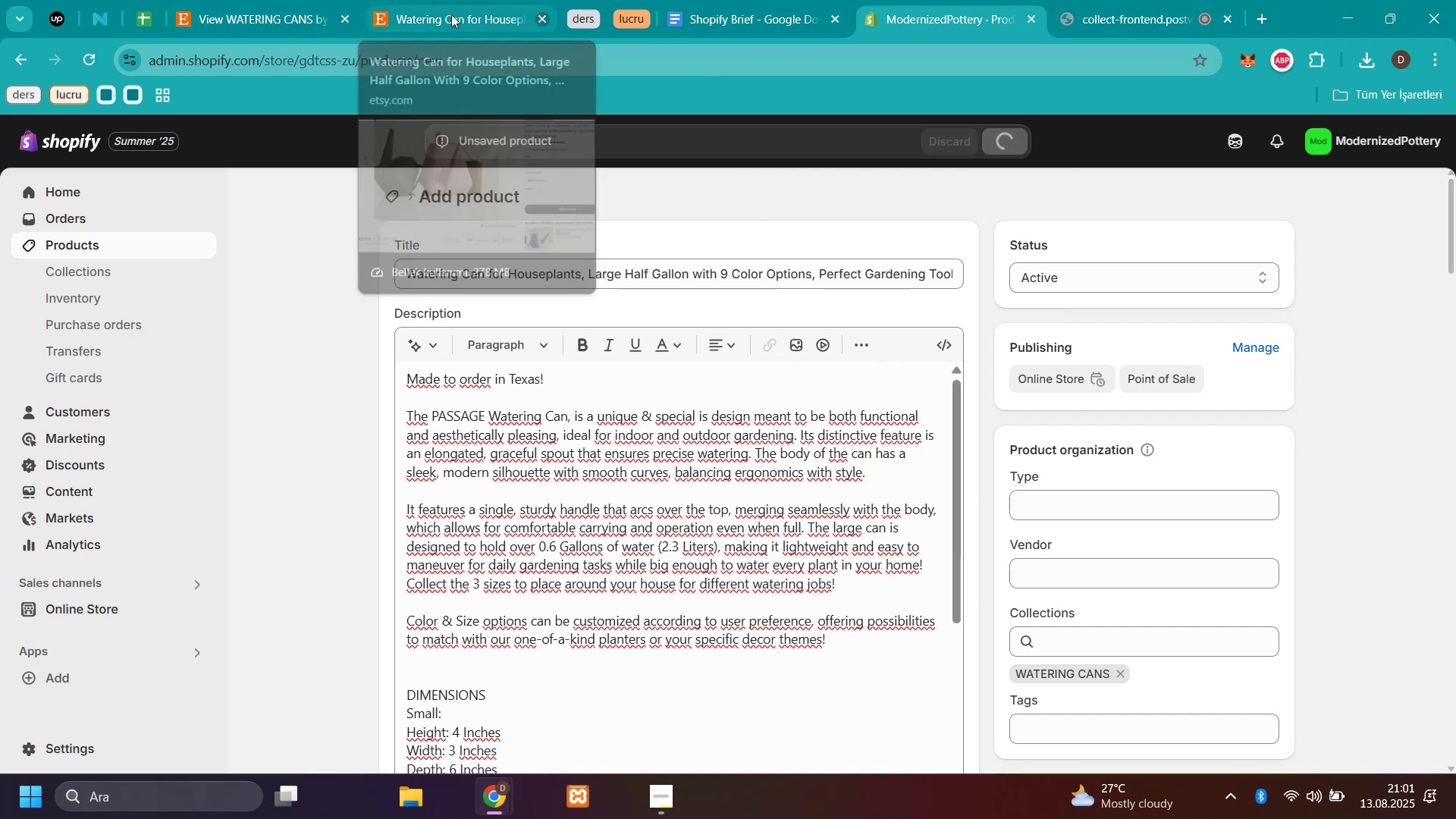 
left_click([281, 14])
 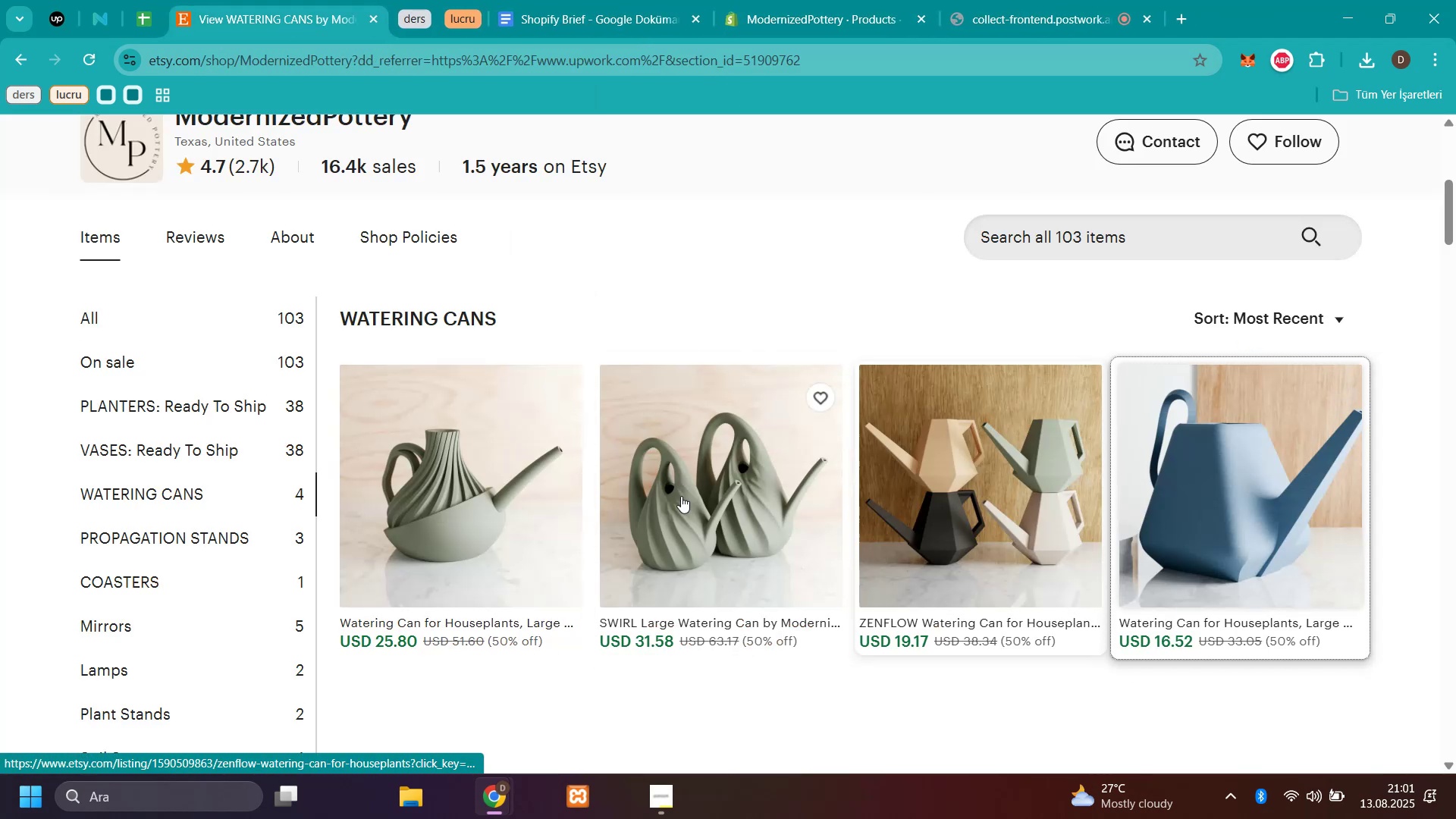 
scroll: coordinate [244, 373], scroll_direction: down, amount: 1.0
 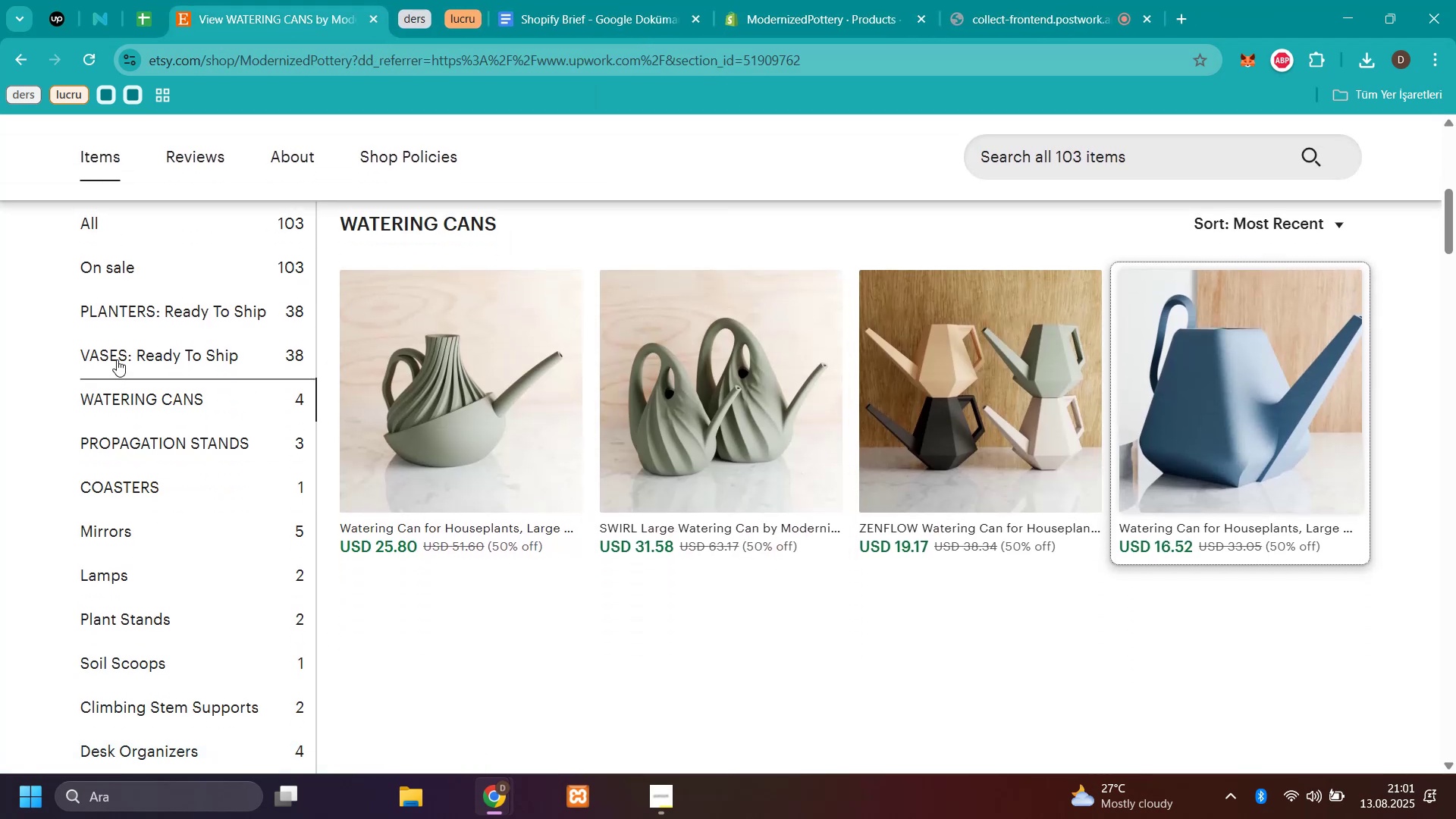 
left_click([116, 354])
 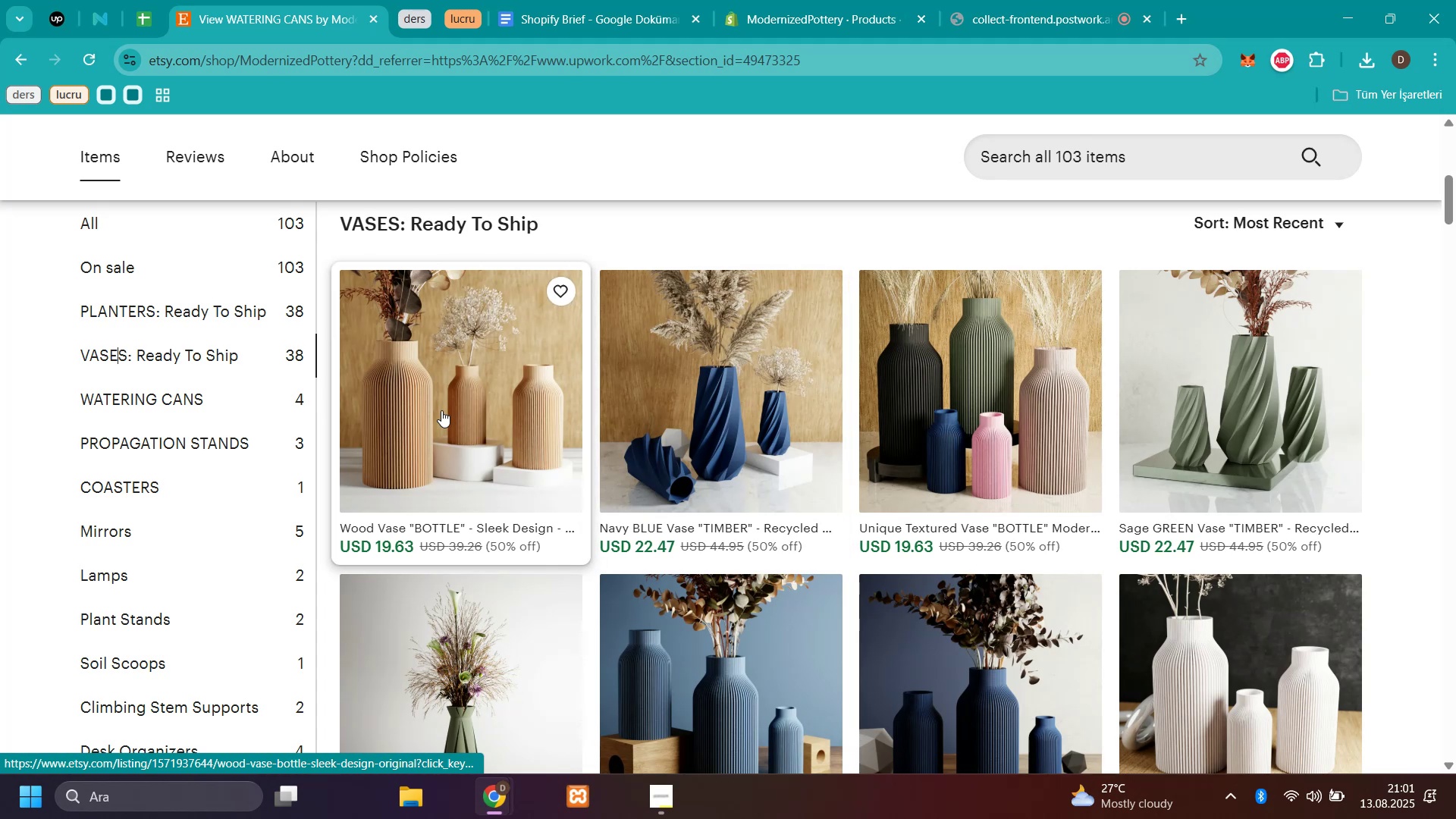 
left_click([441, 410])
 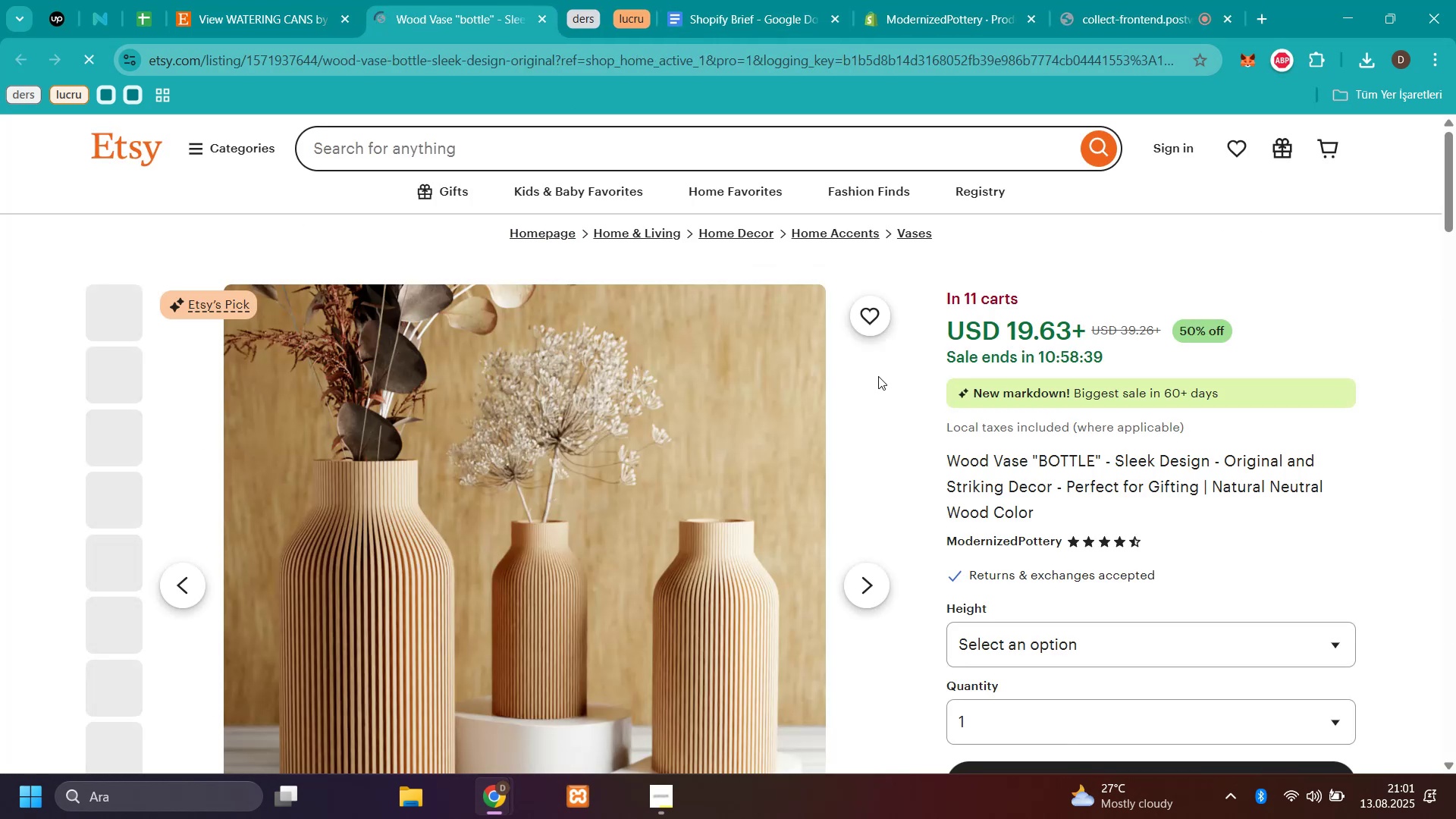 
scroll: coordinate [1306, 580], scroll_direction: down, amount: 1.0
 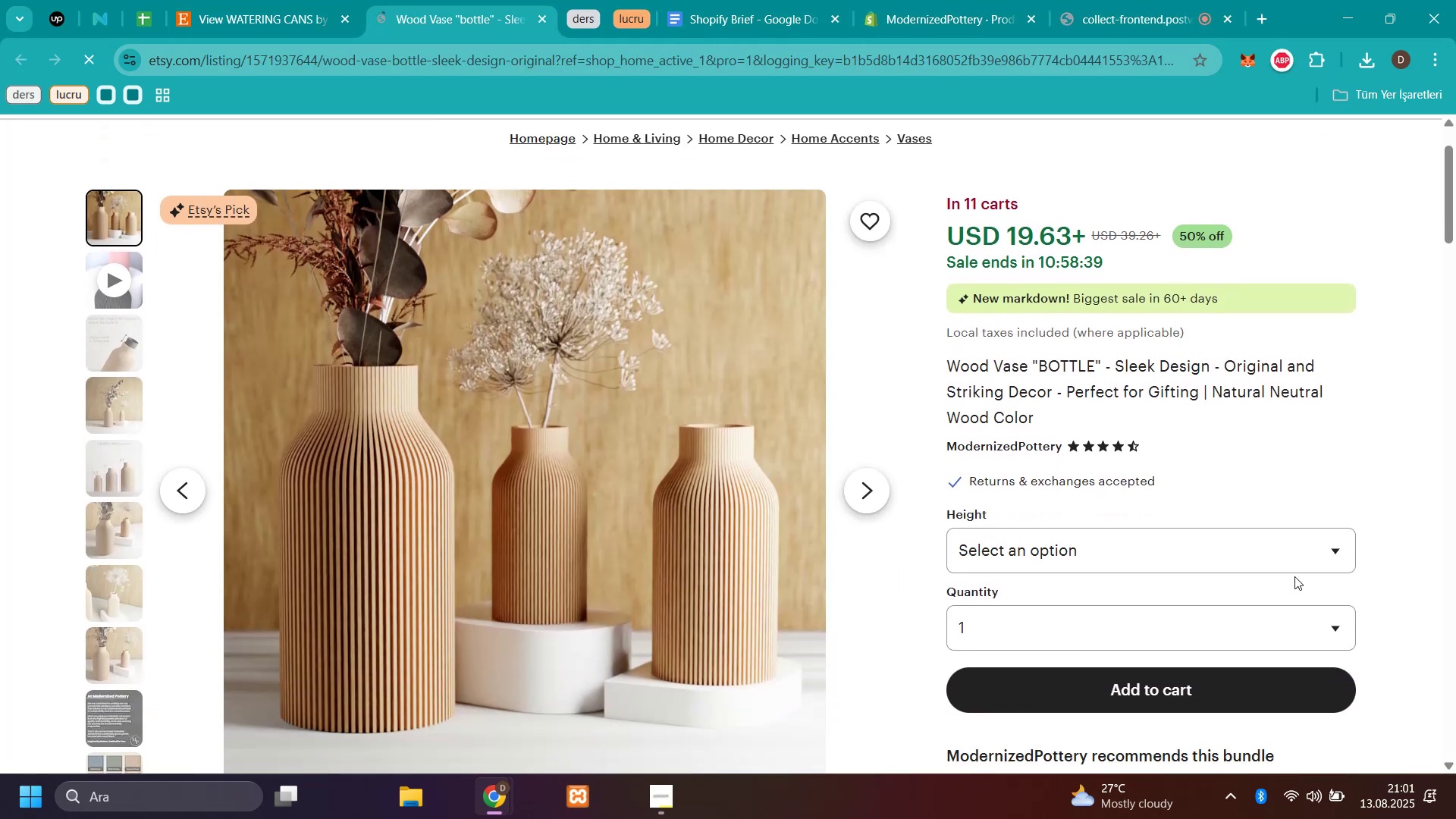 
mouse_move([1082, 561])
 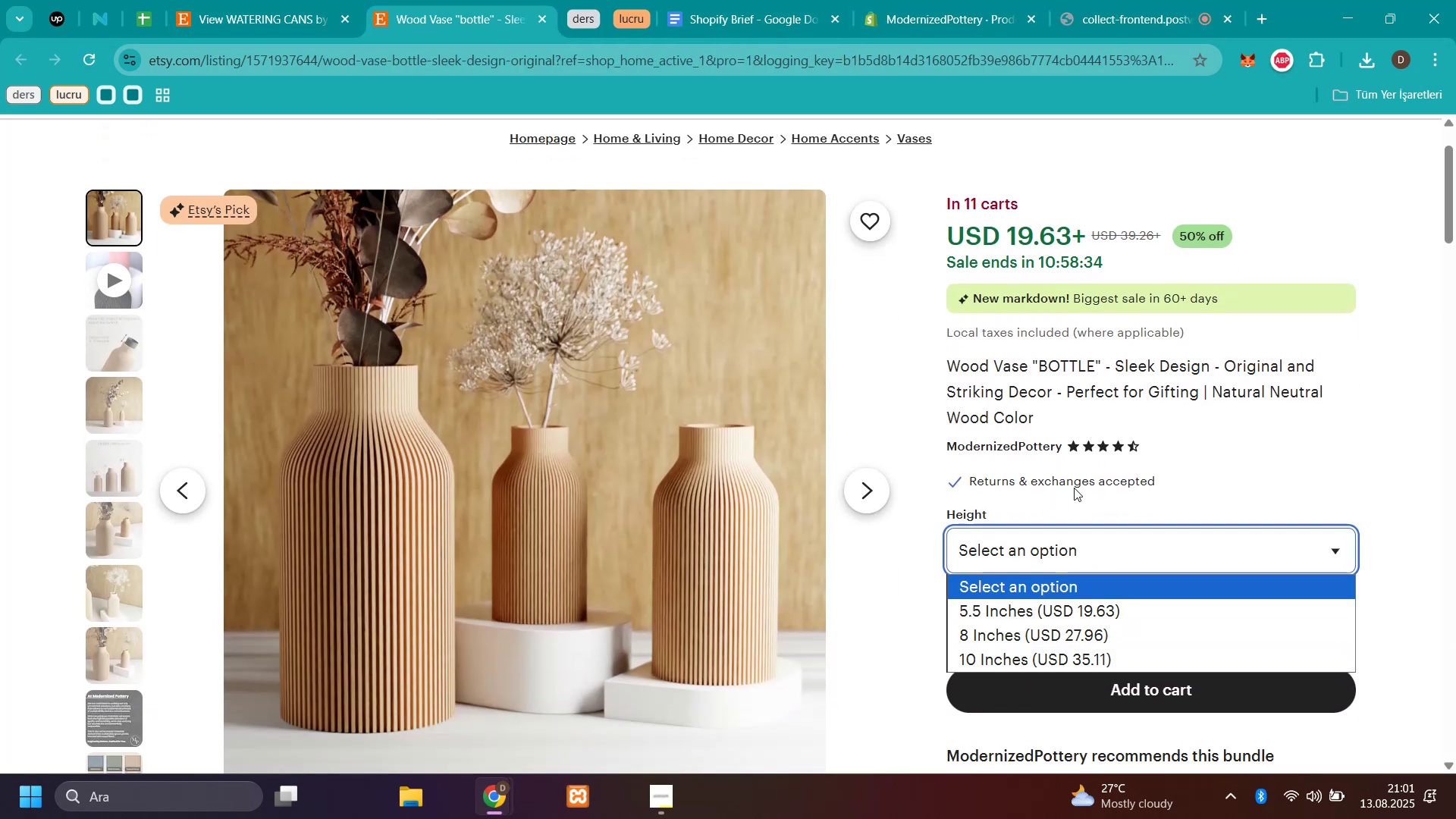 
left_click([1347, 463])
 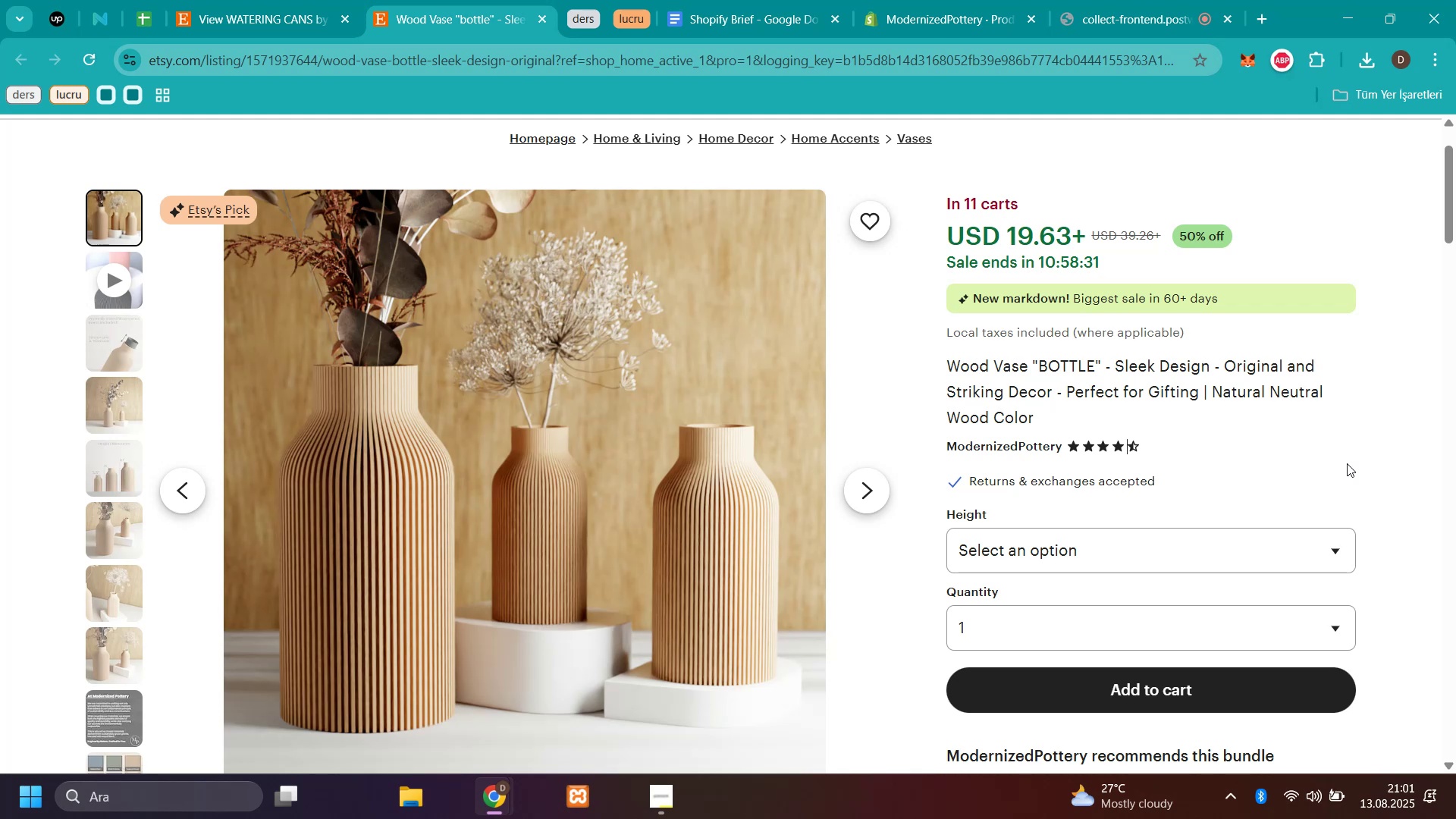 
mouse_move([1114, 541])
 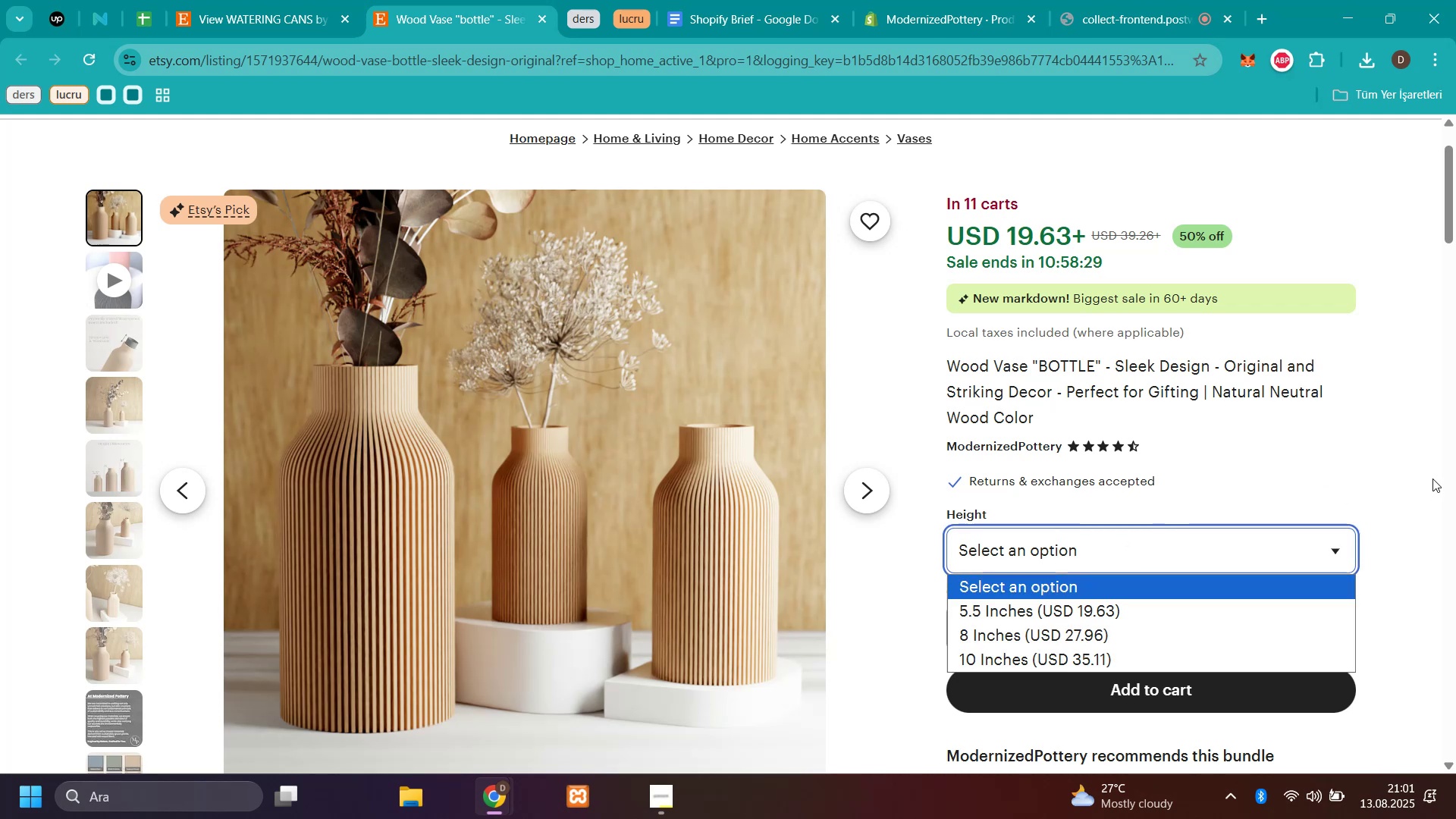 
left_click([1432, 479])
 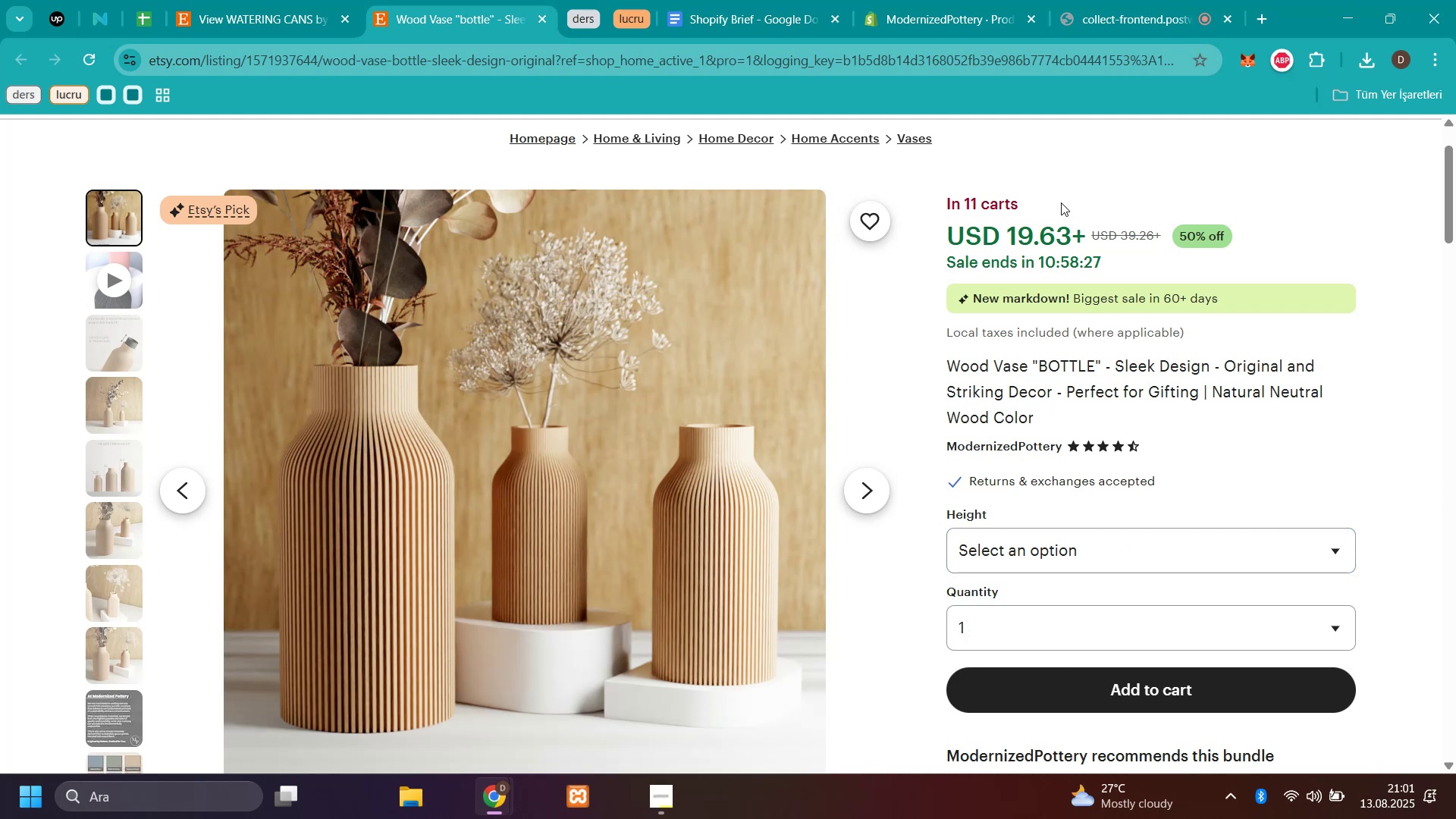 
left_click([1016, 548])
 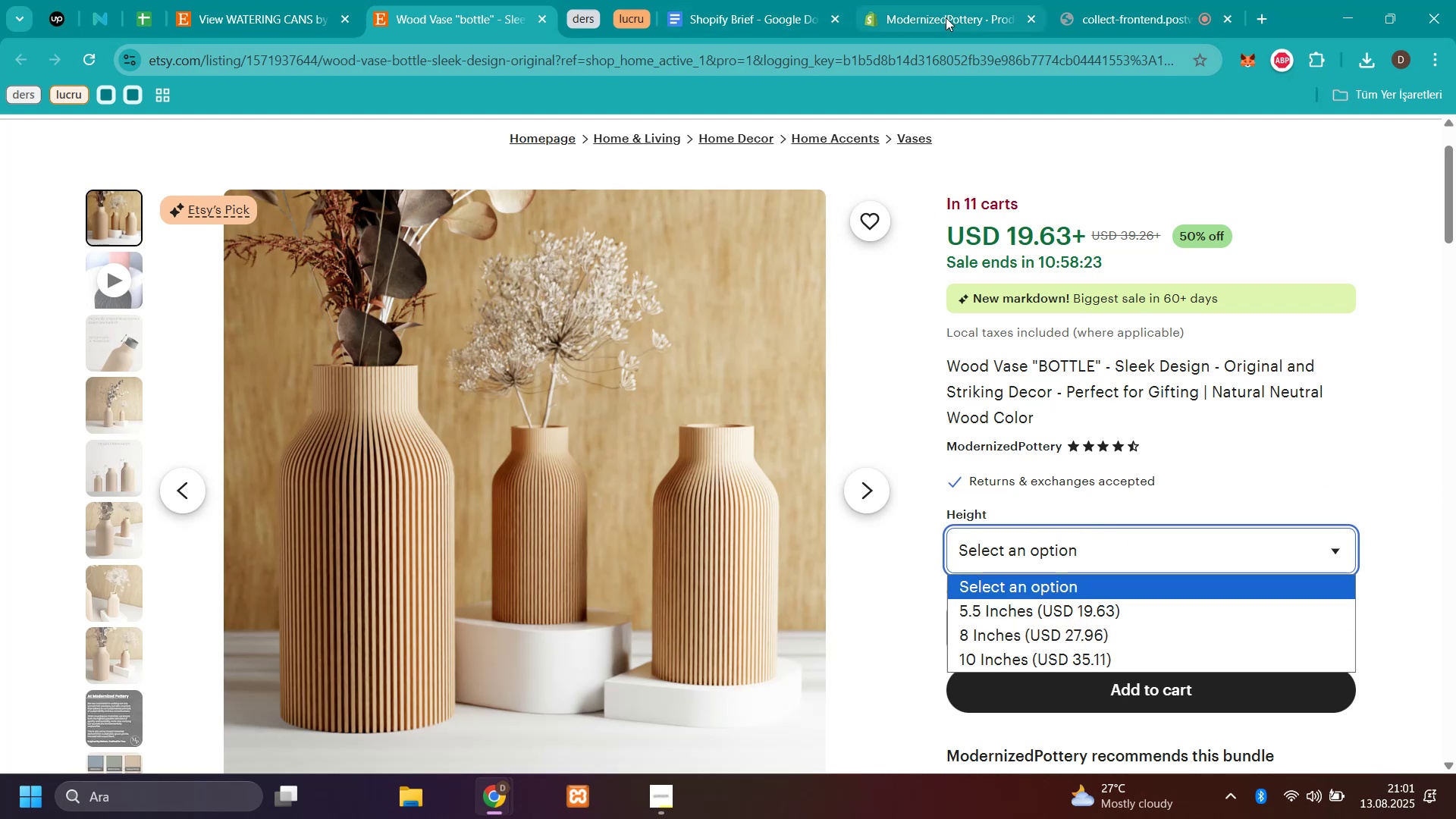 
left_click_drag(start_coordinate=[1051, 420], to_coordinate=[950, 365])
 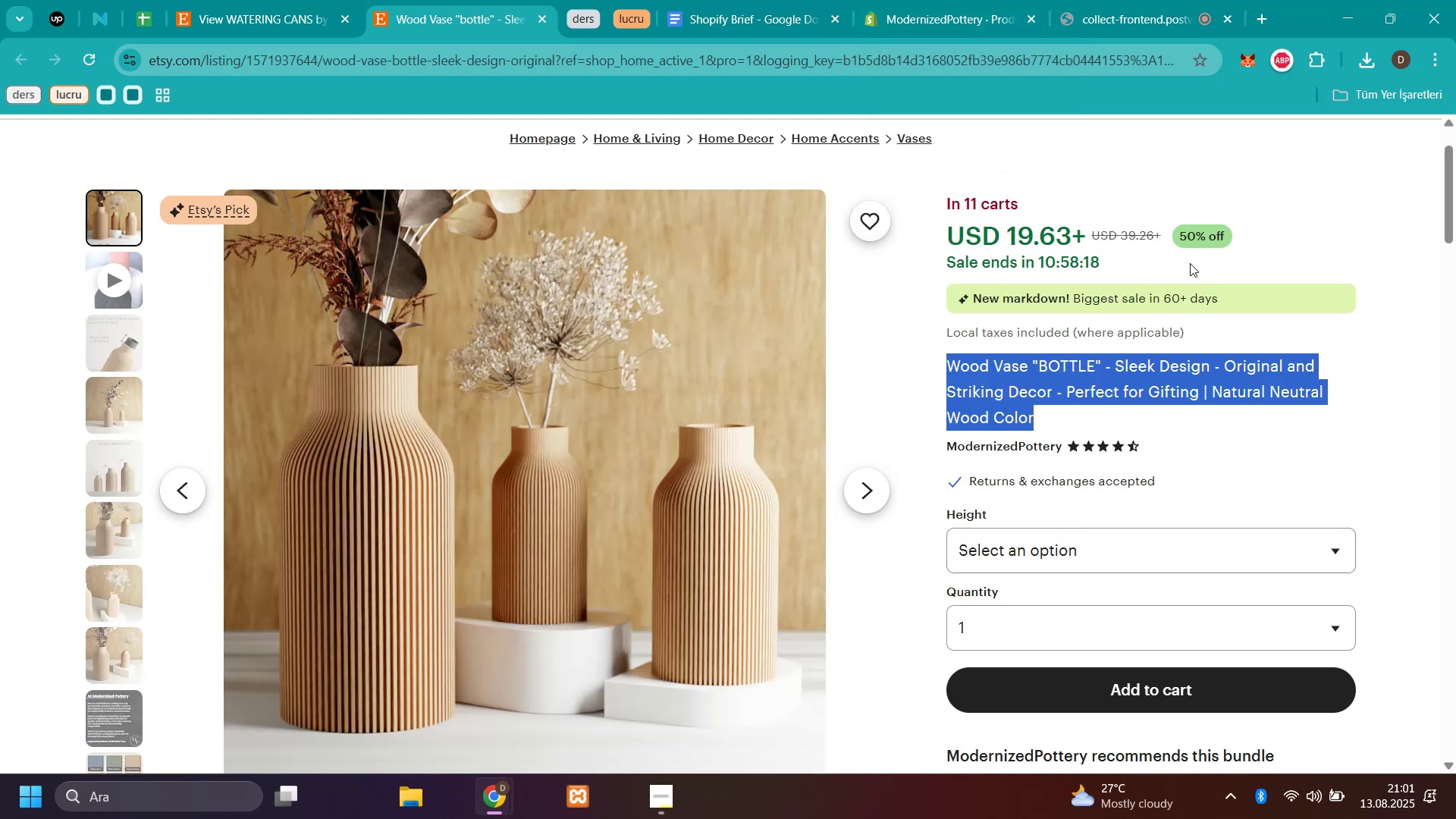 
key(Control+C)
 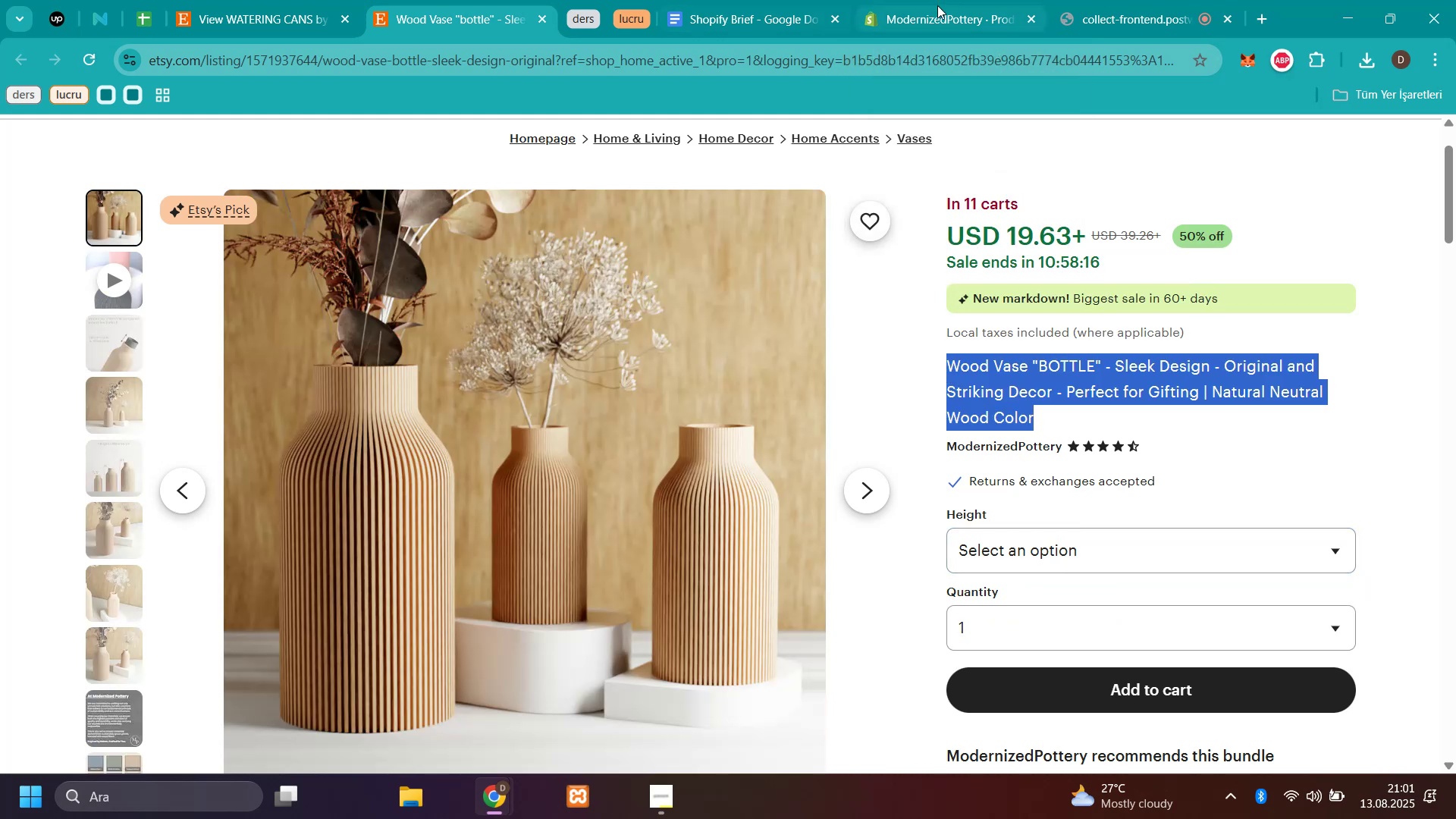 
left_click([944, 9])
 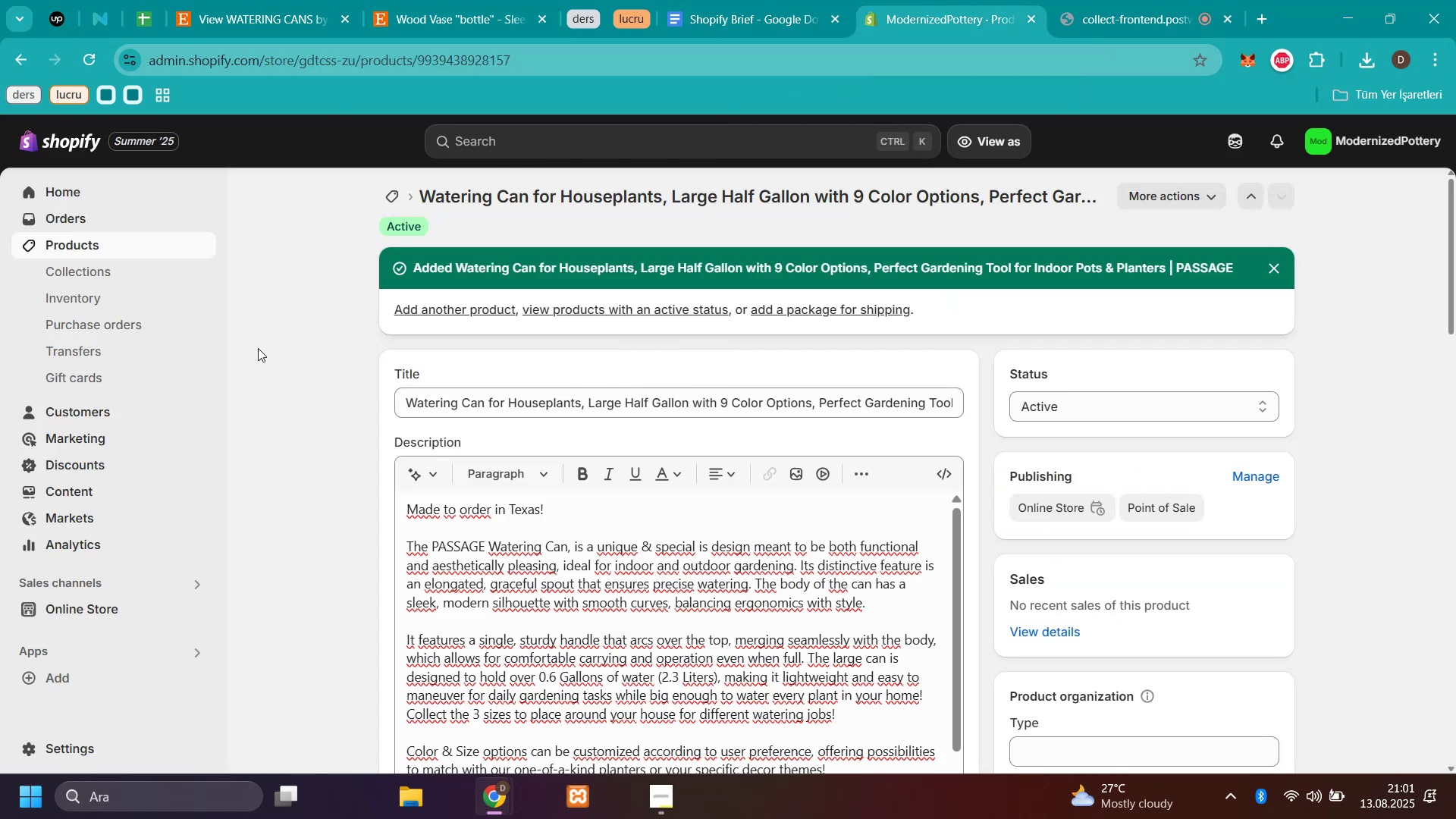 
left_click([257, 347])
 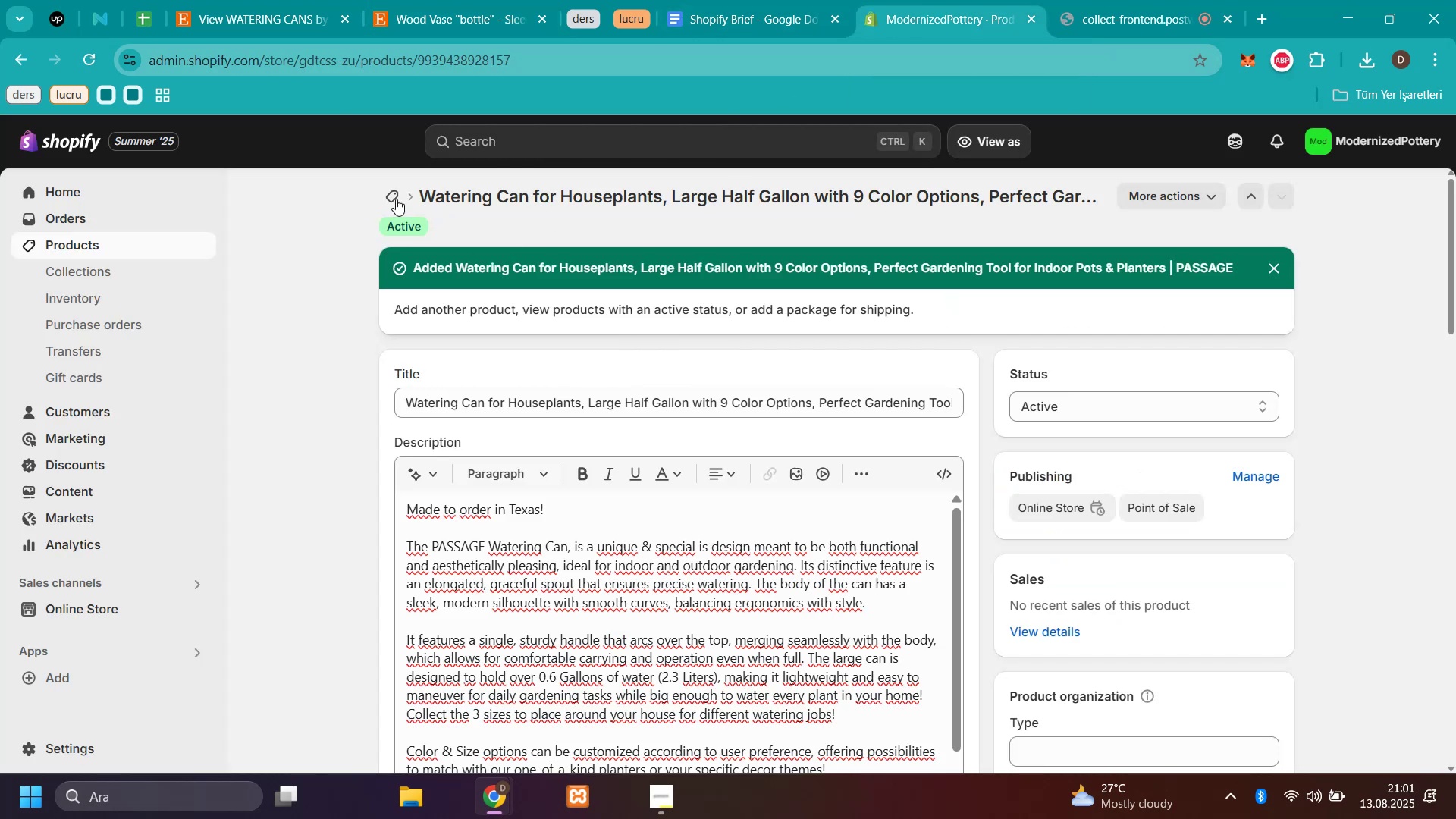 
left_click([392, 195])
 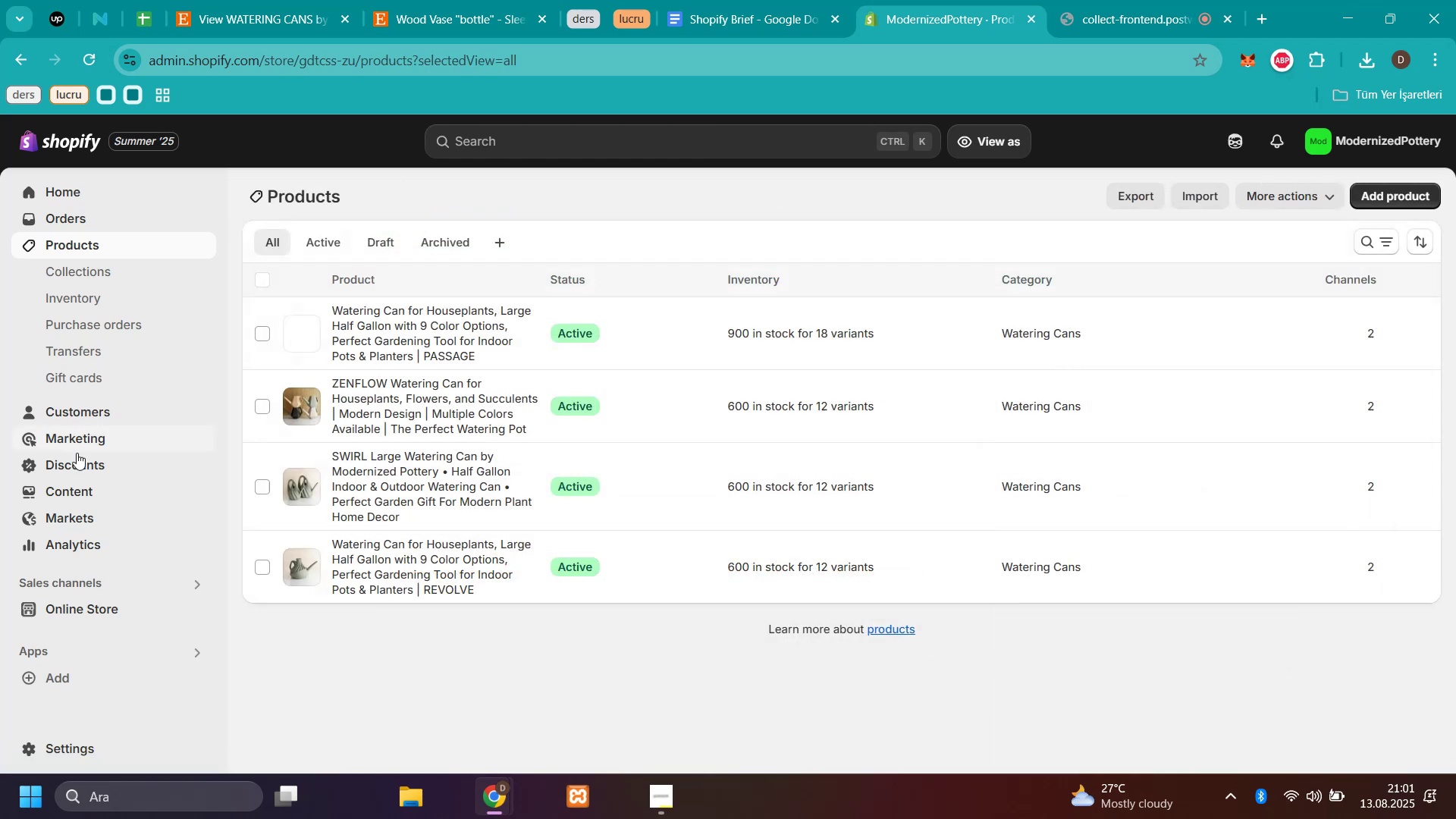 
left_click([80, 466])
 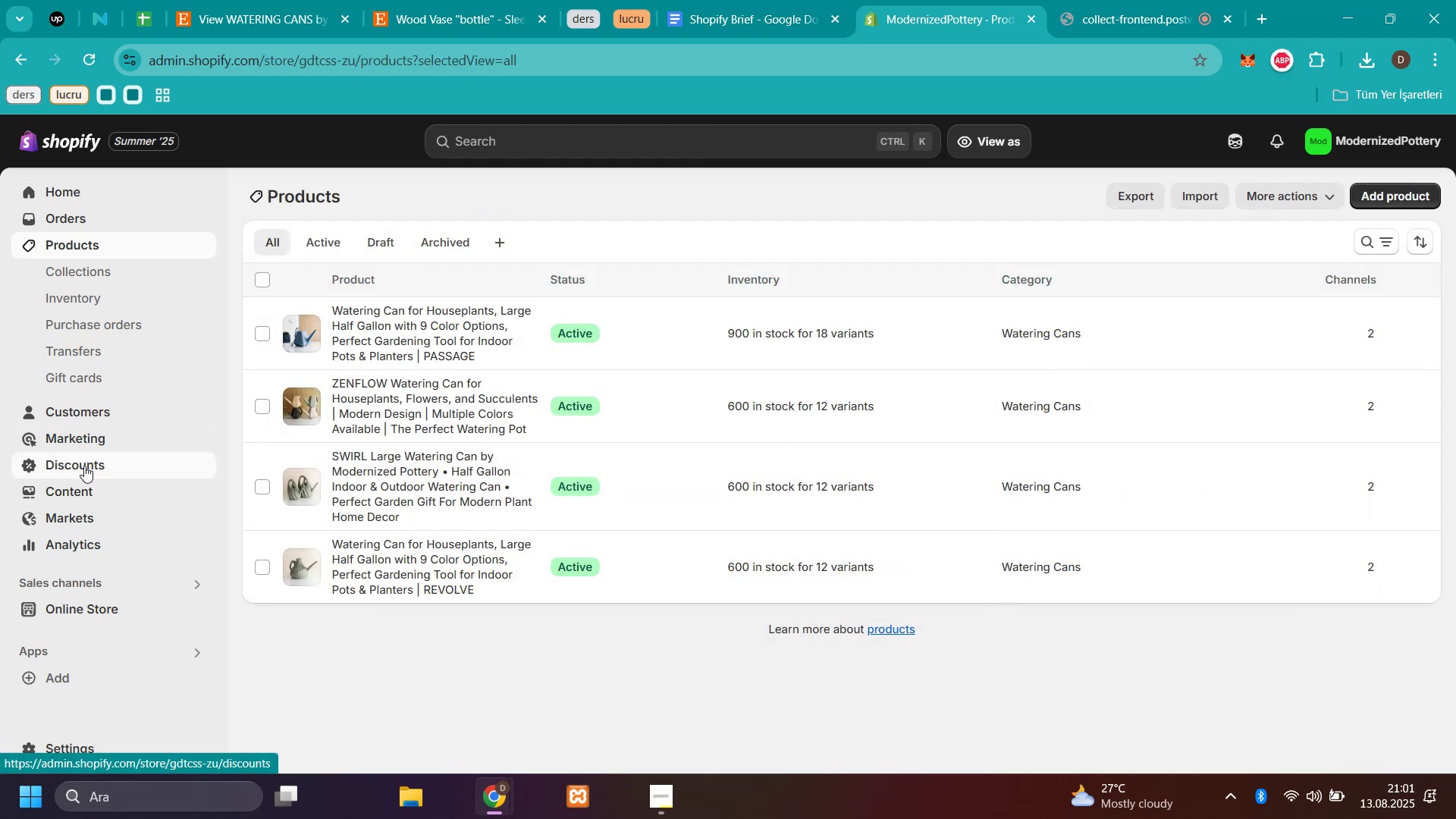 
mouse_move([130, 435])
 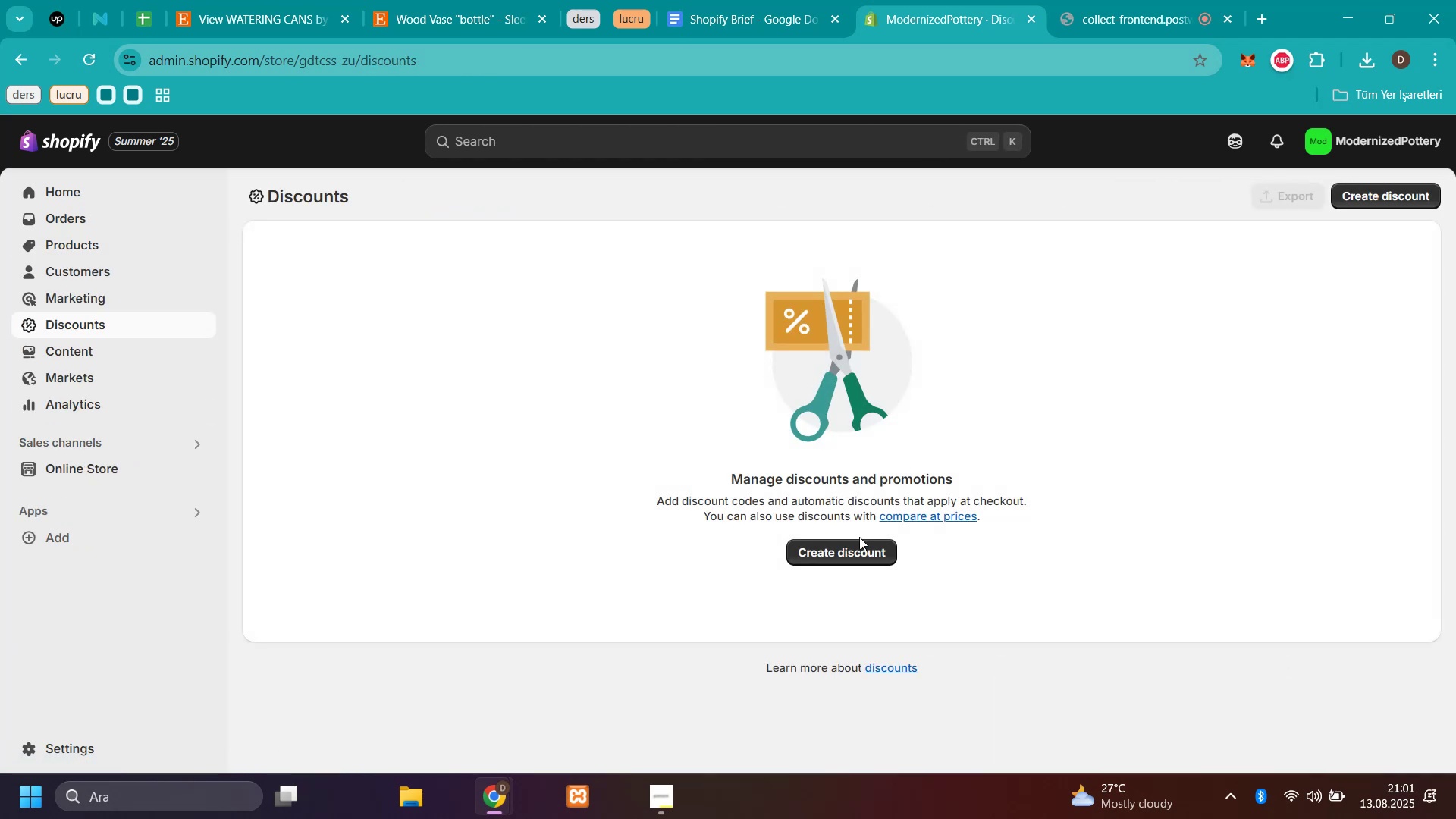 
left_click([853, 548])
 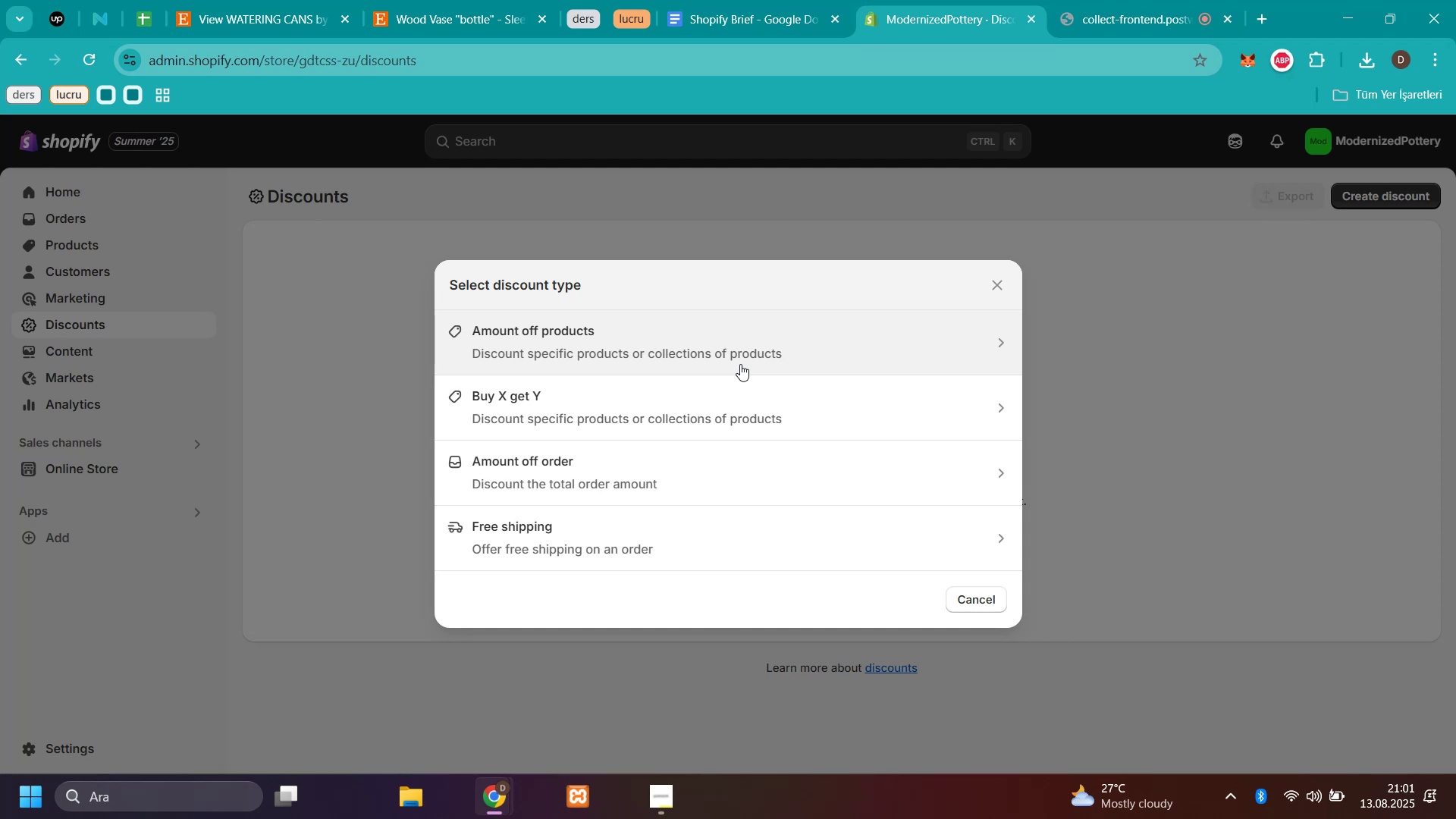 
wait(6.96)
 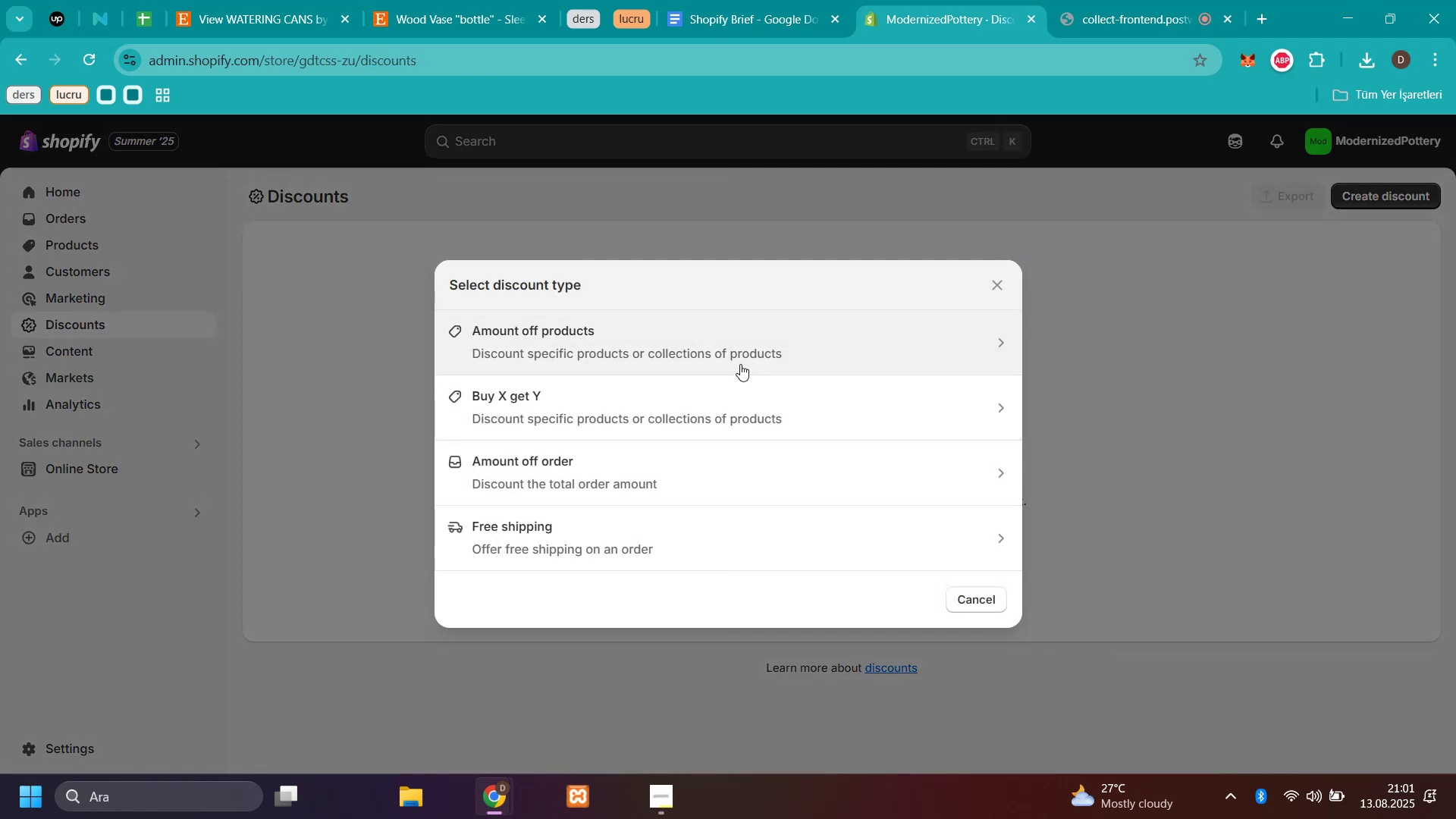 
left_click([740, 364])
 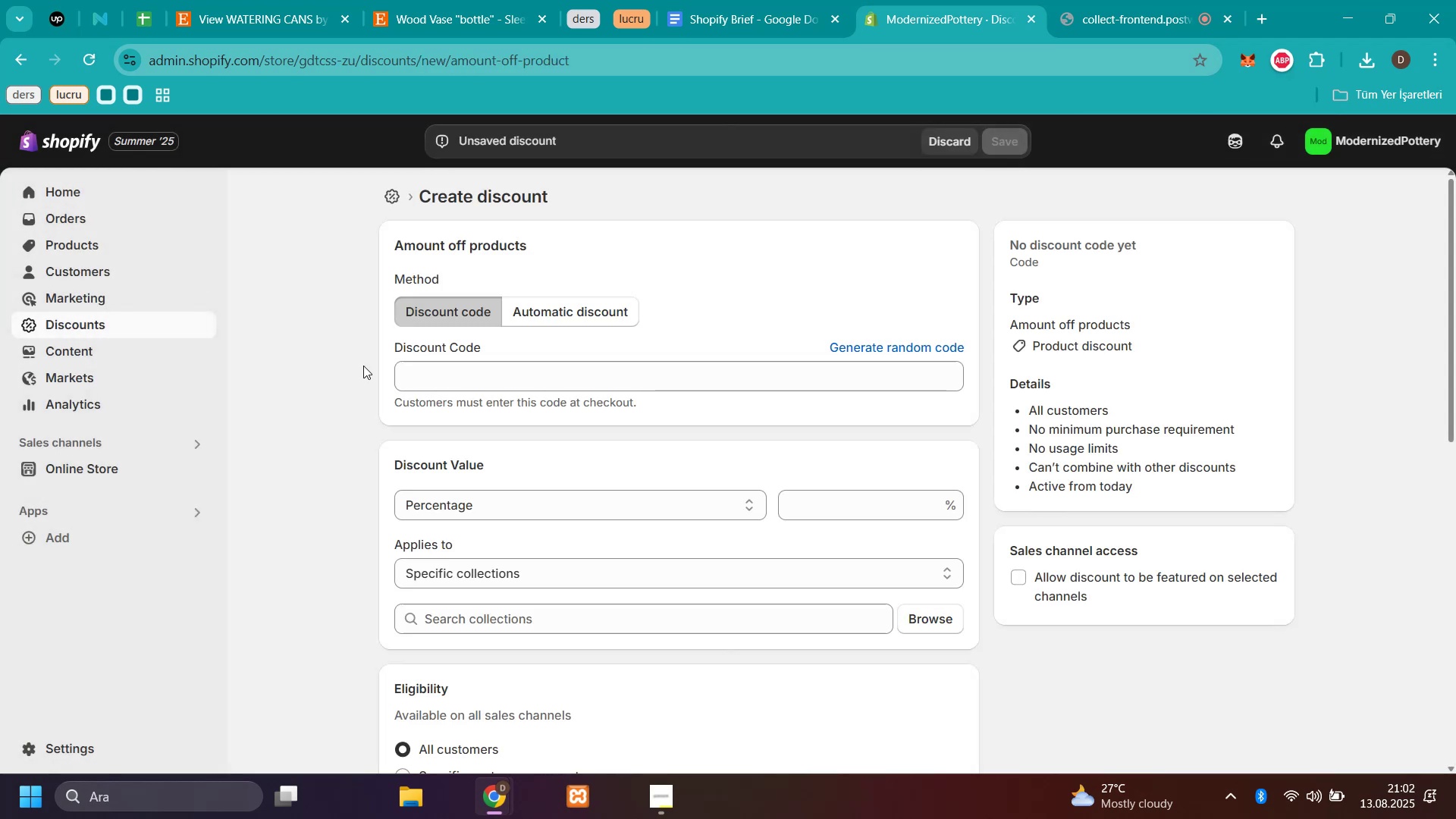 
left_click([431, 373])
 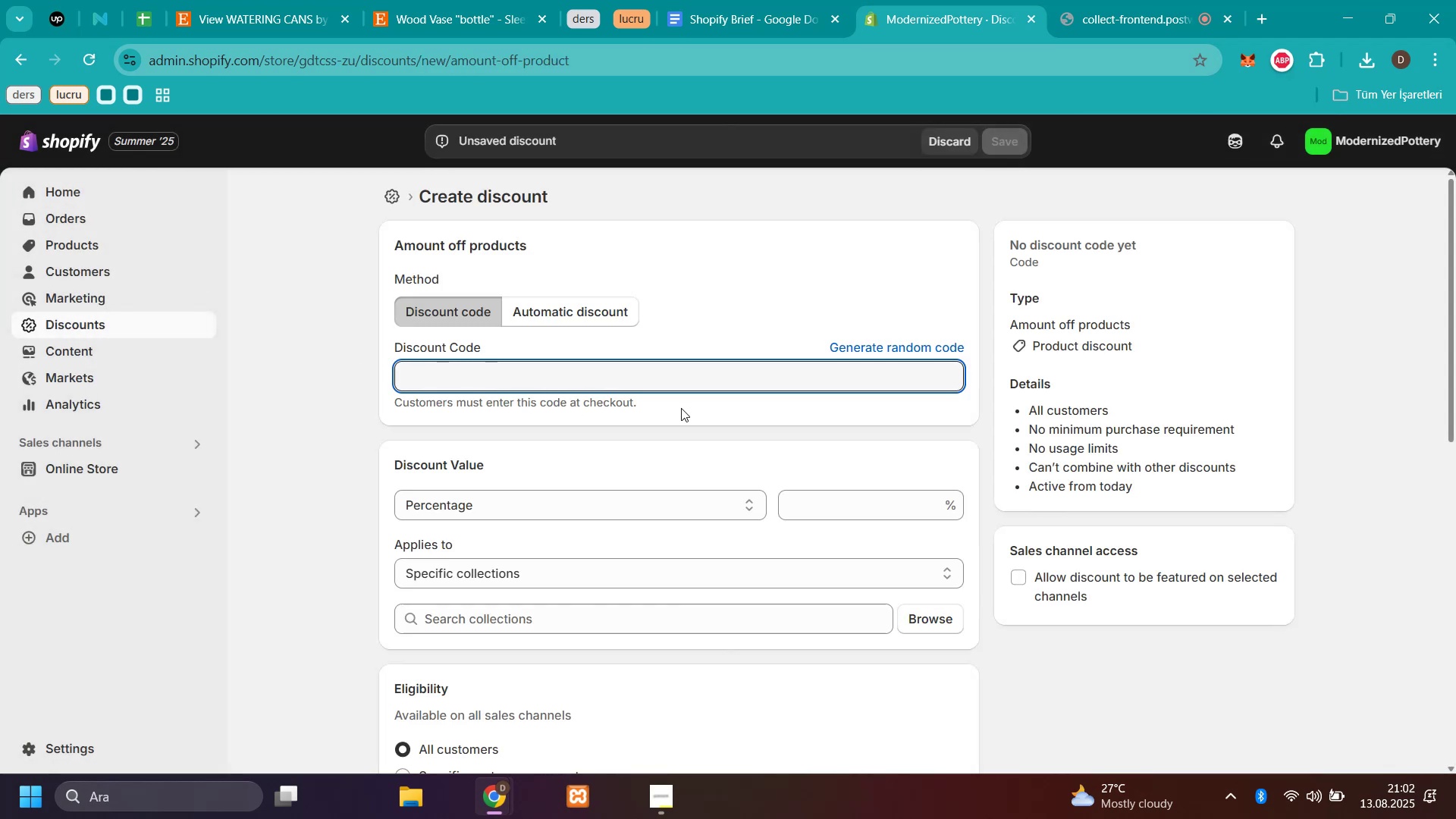 
scroll: coordinate [681, 408], scroll_direction: down, amount: 8.0
 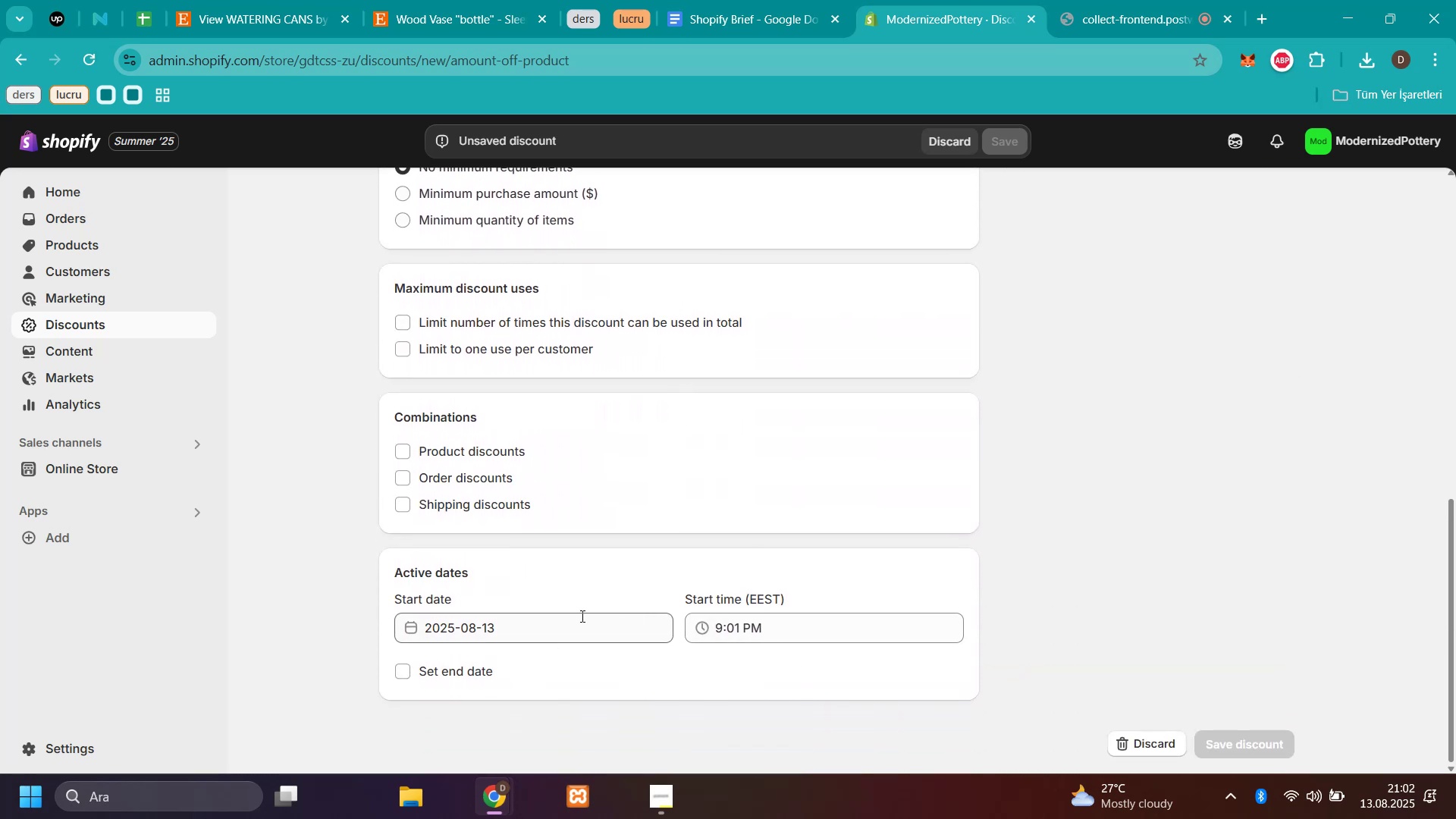 
scroll: coordinate [794, 485], scroll_direction: up, amount: 1.0
 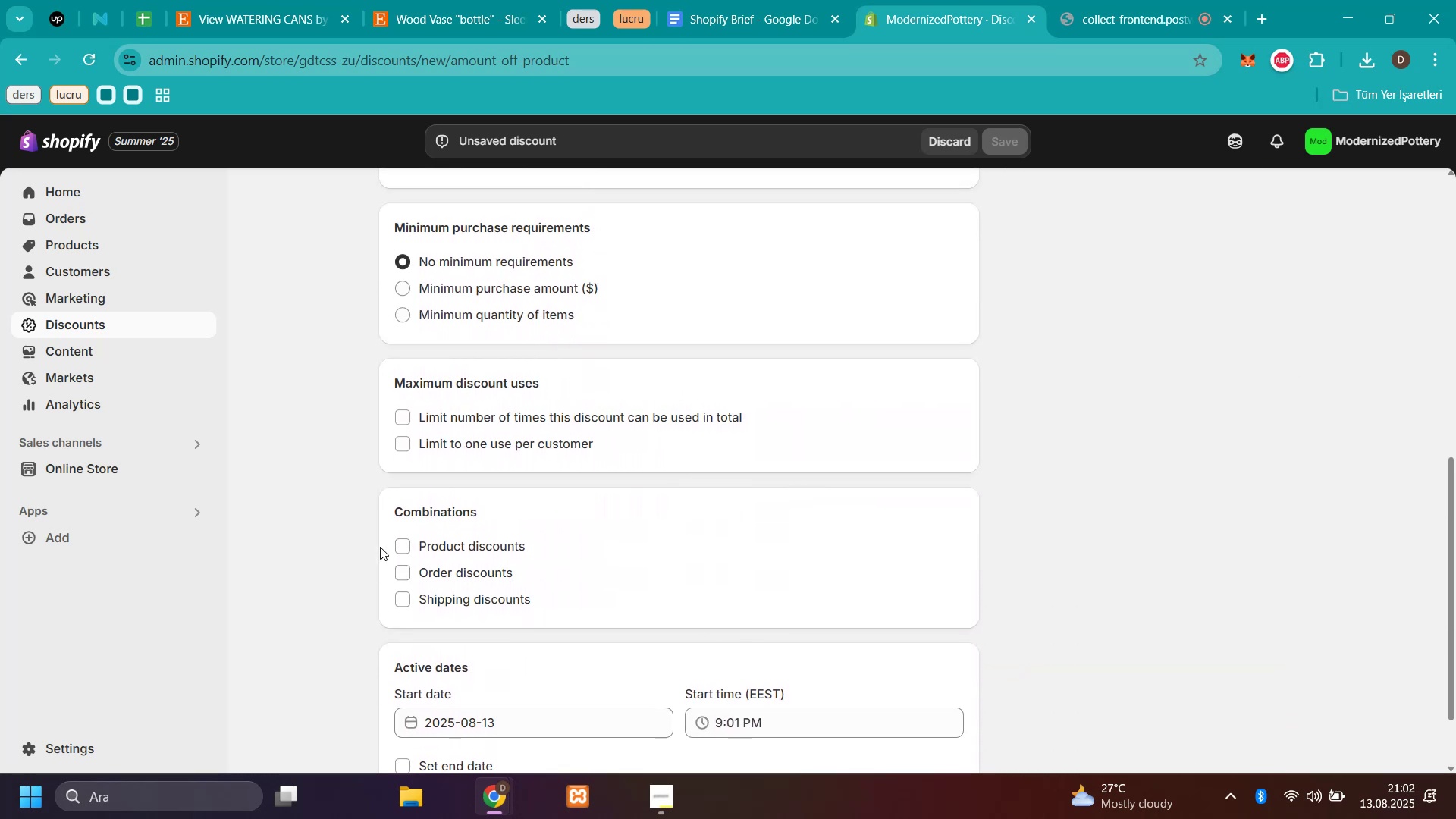 
left_click([403, 547])
 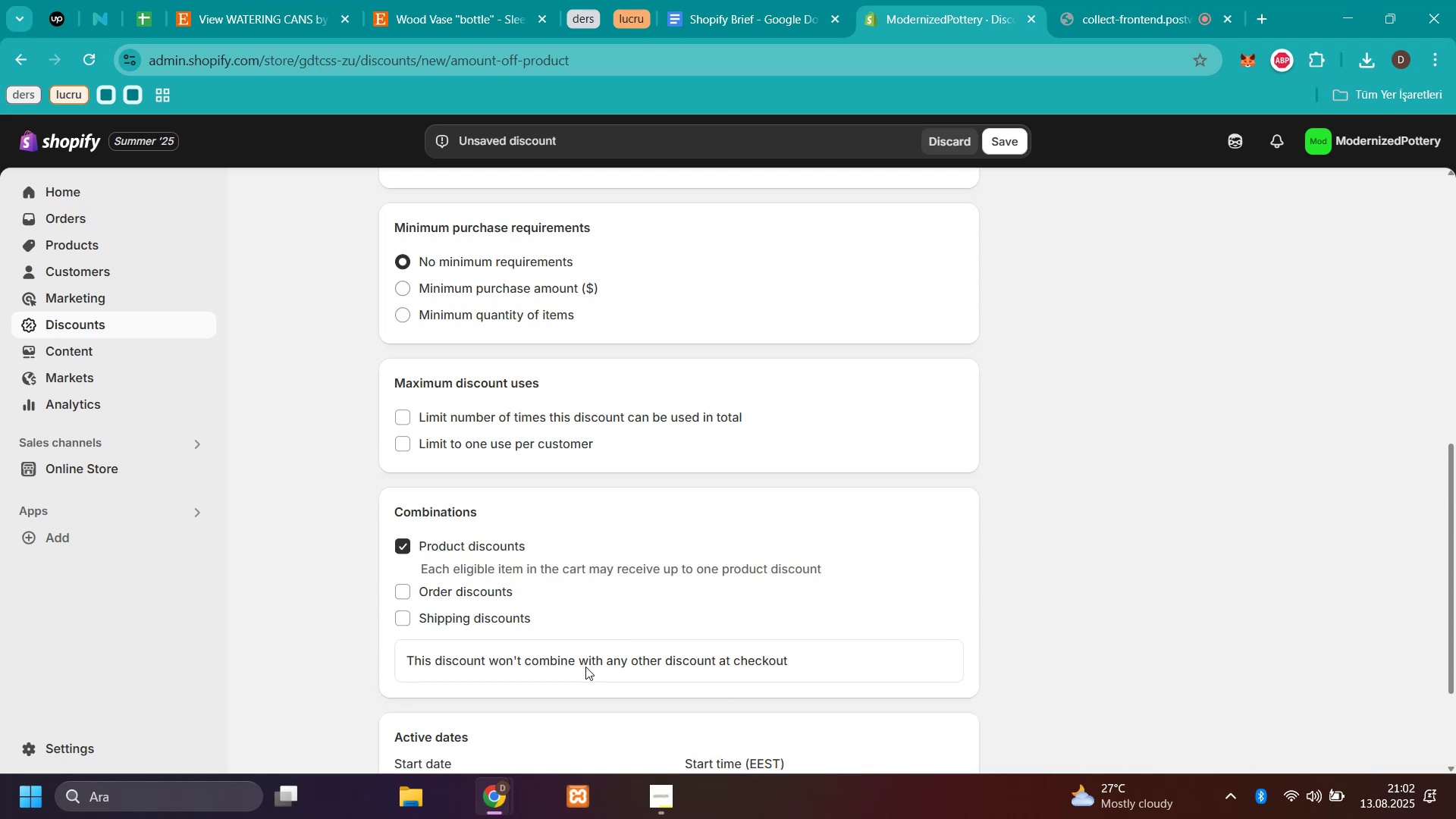 
scroll: coordinate [846, 469], scroll_direction: up, amount: 9.0
 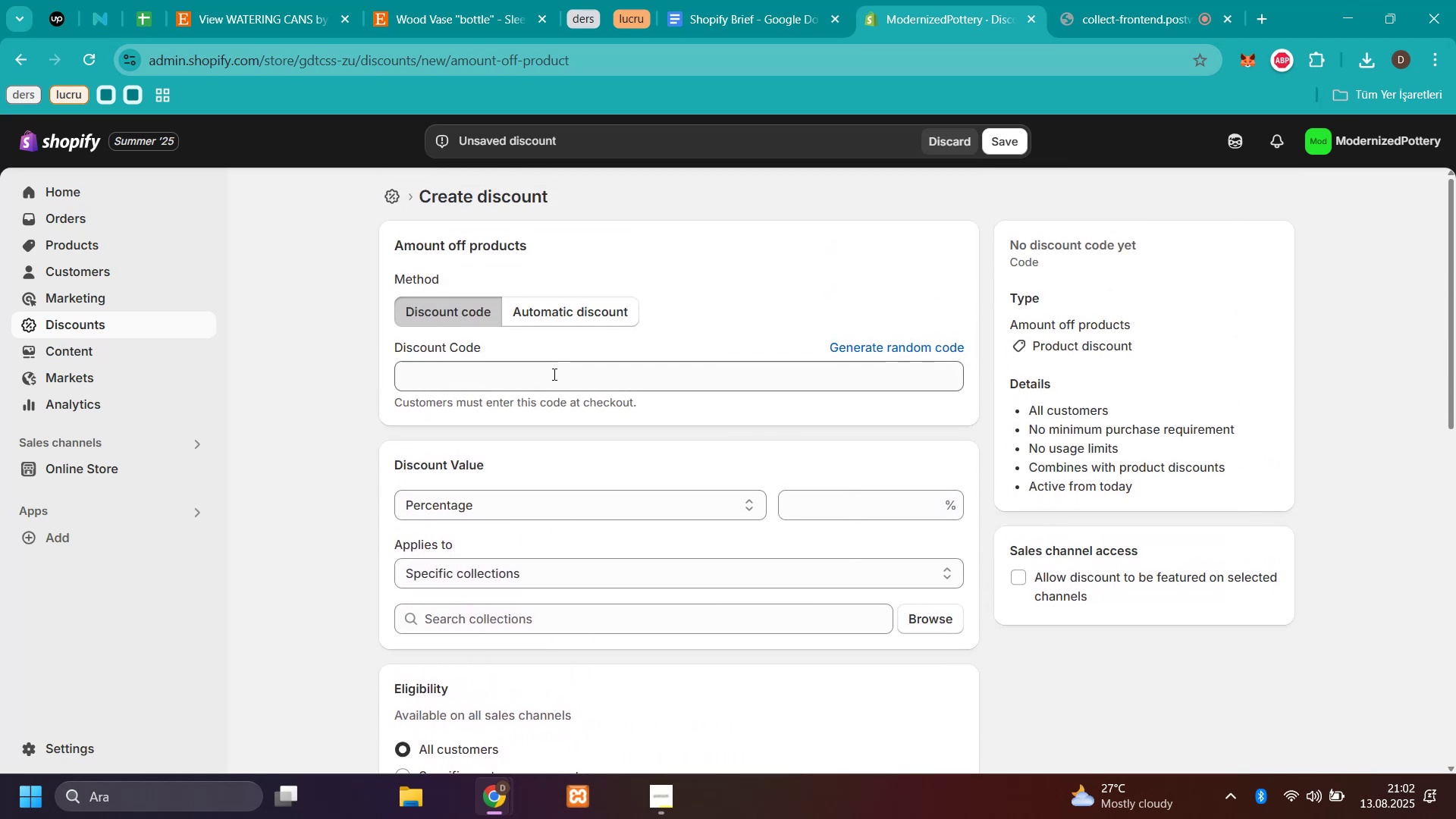 
left_click([553, 374])
 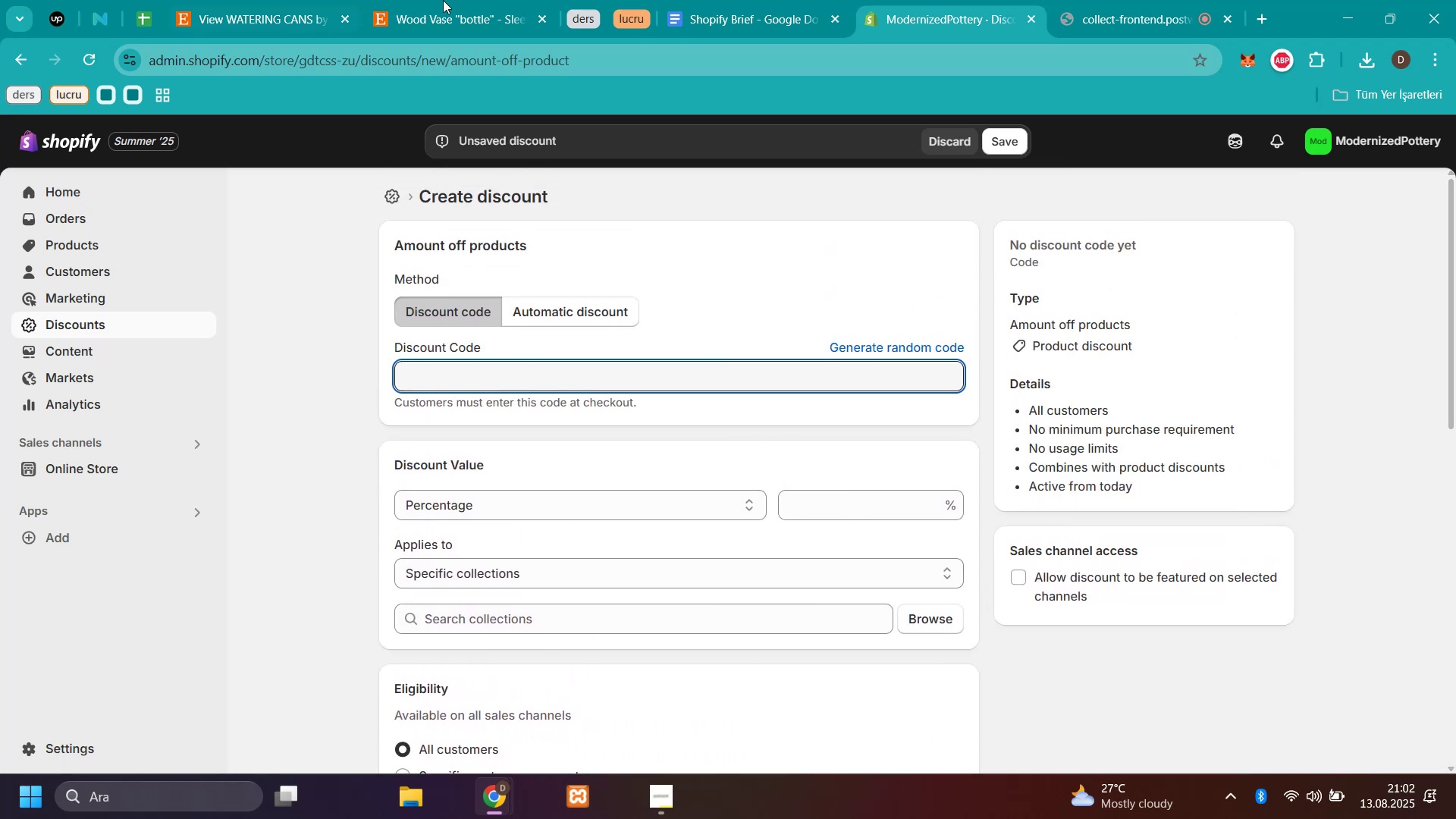 
left_click([482, 13])
 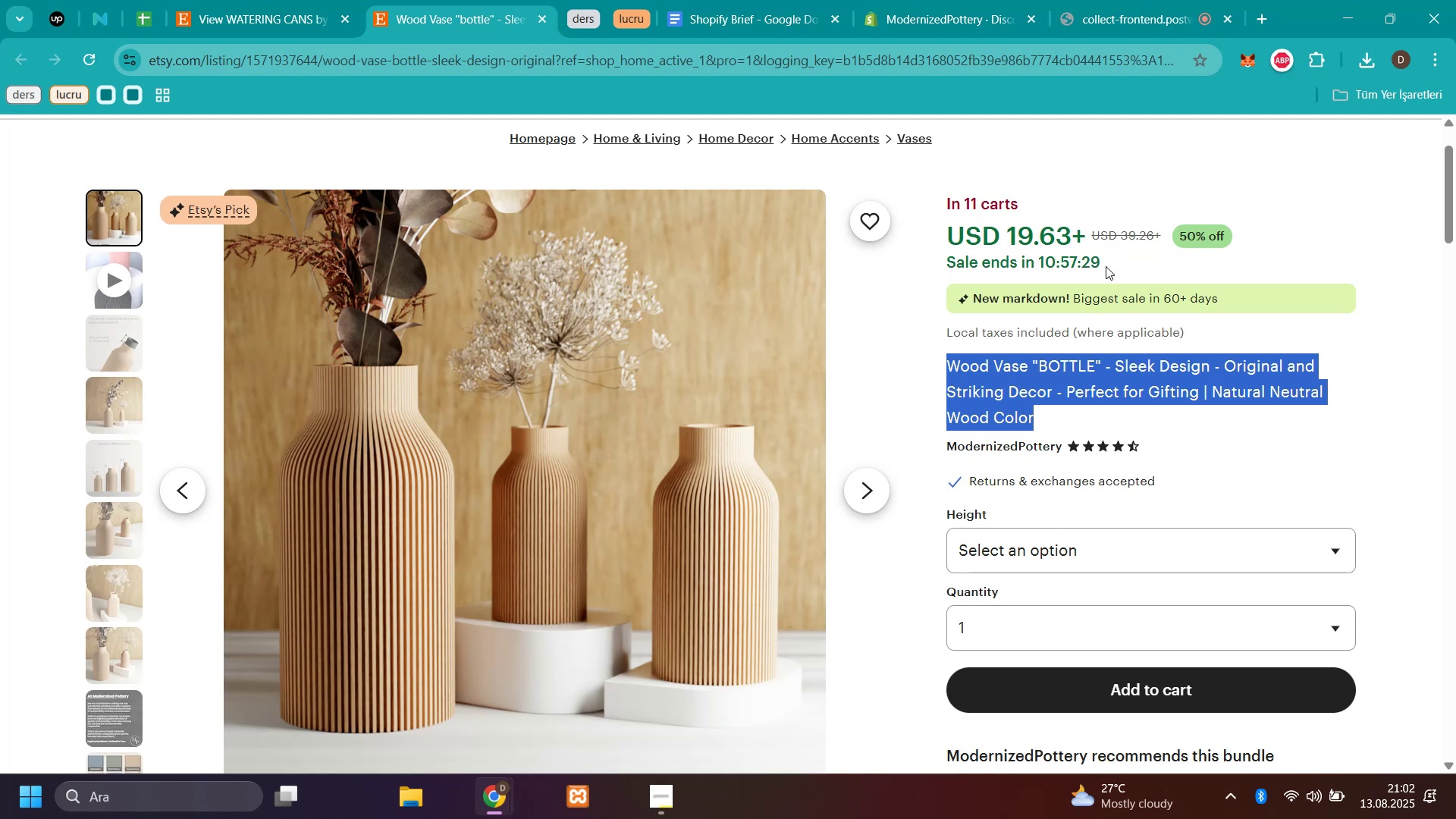 
left_click_drag(start_coordinate=[1231, 229], to_coordinate=[1180, 231])
 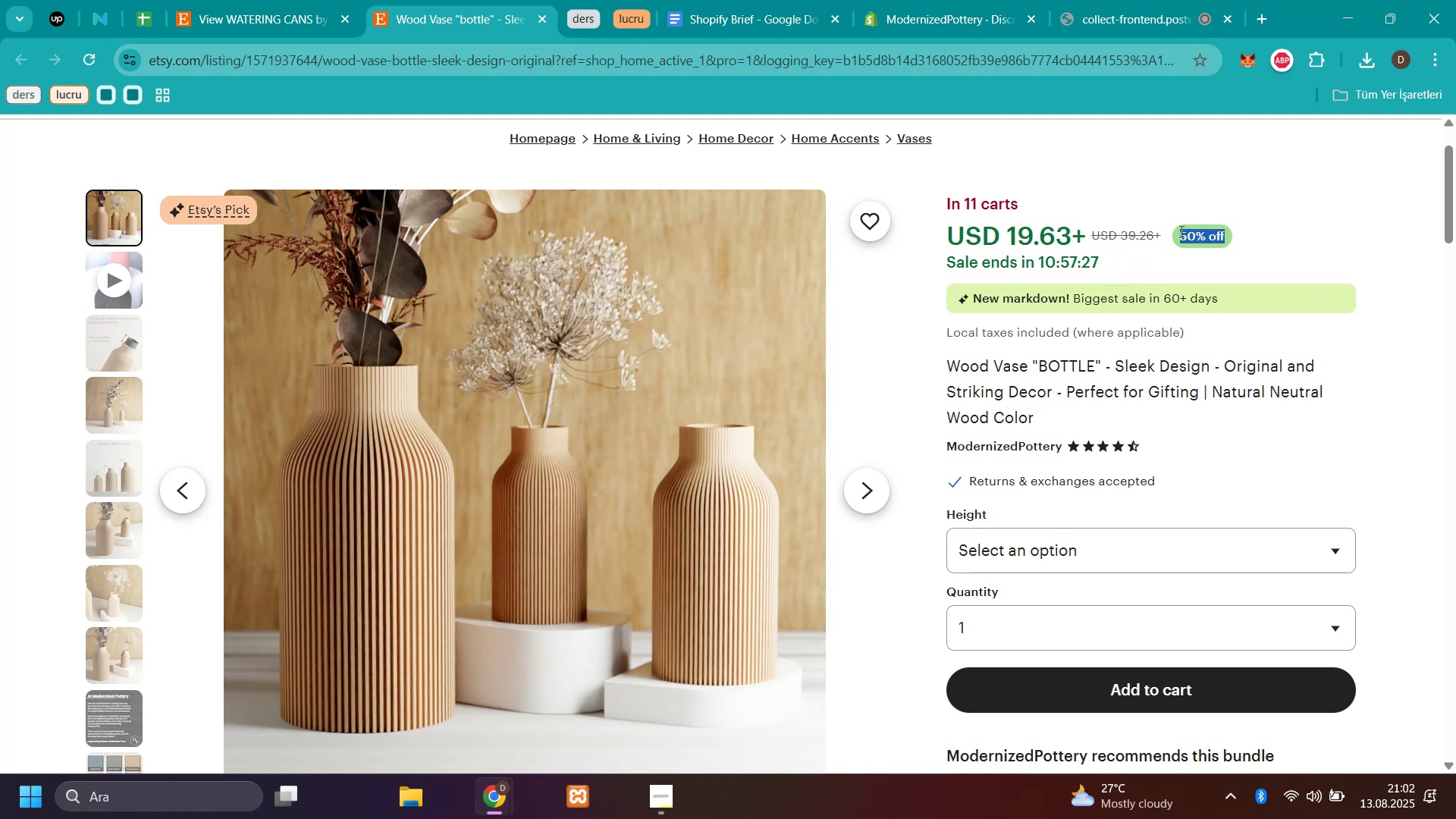 
key(Control+C)
 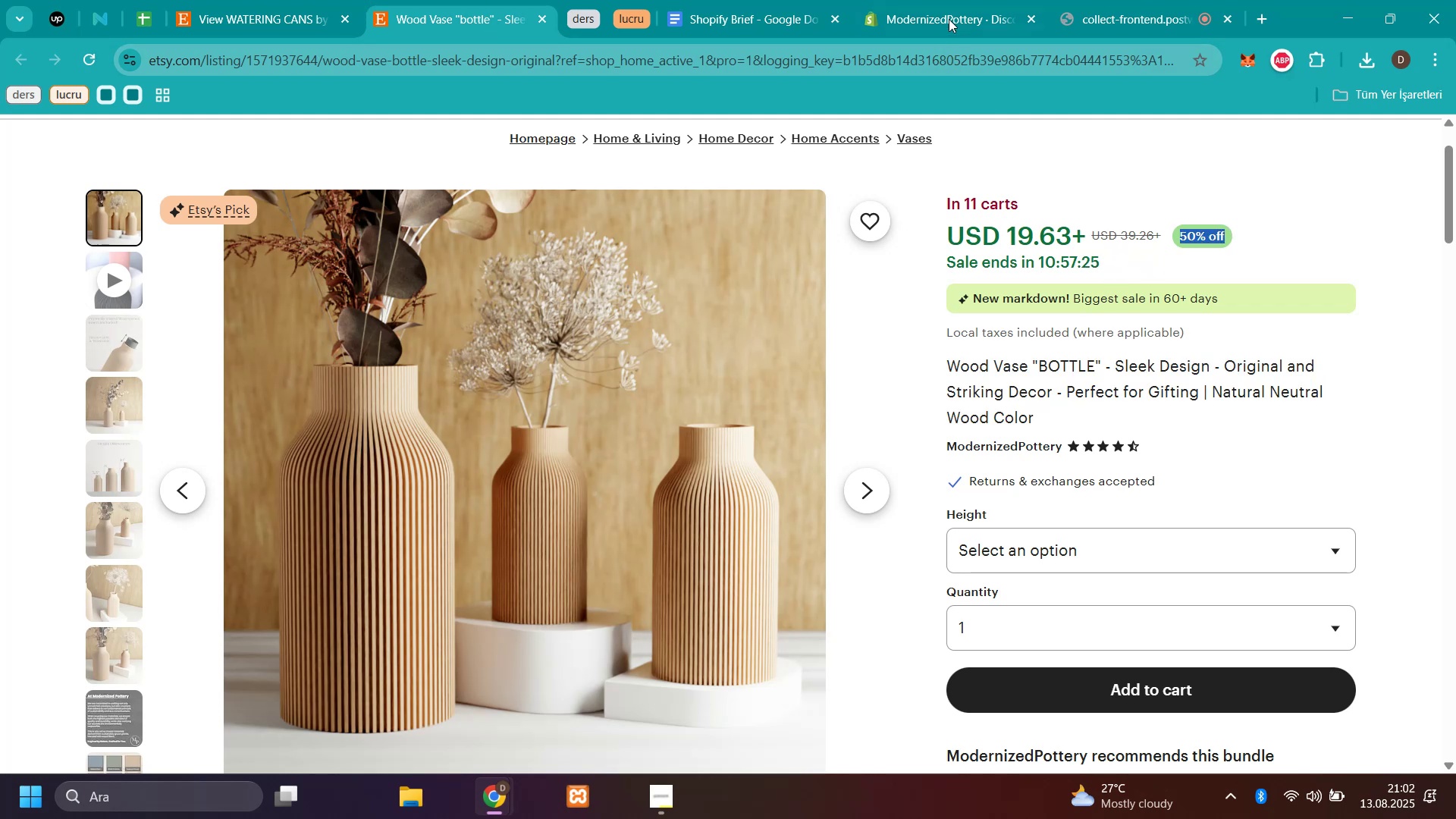 
left_click([949, 17])
 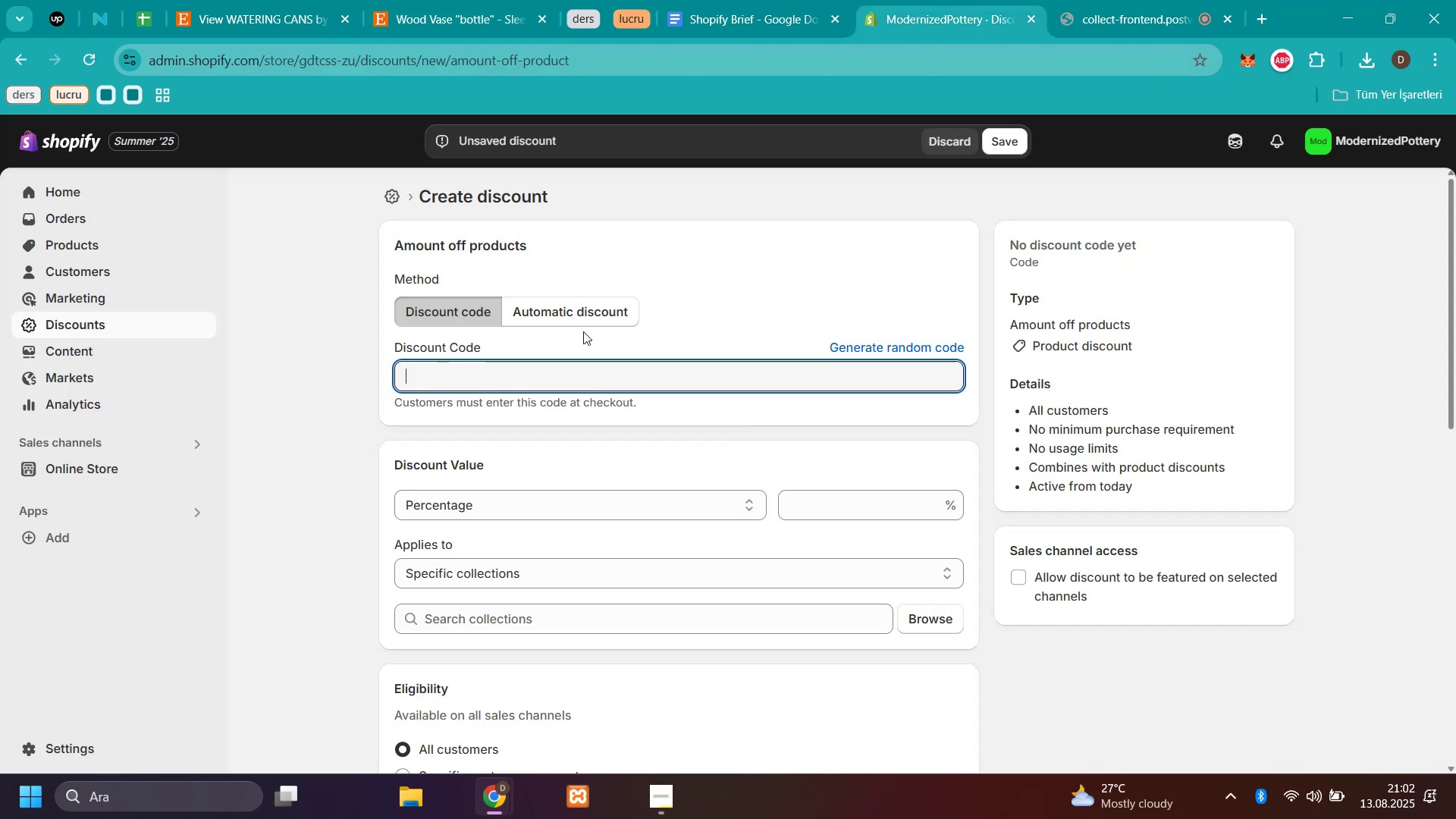 
key(Control+V)
 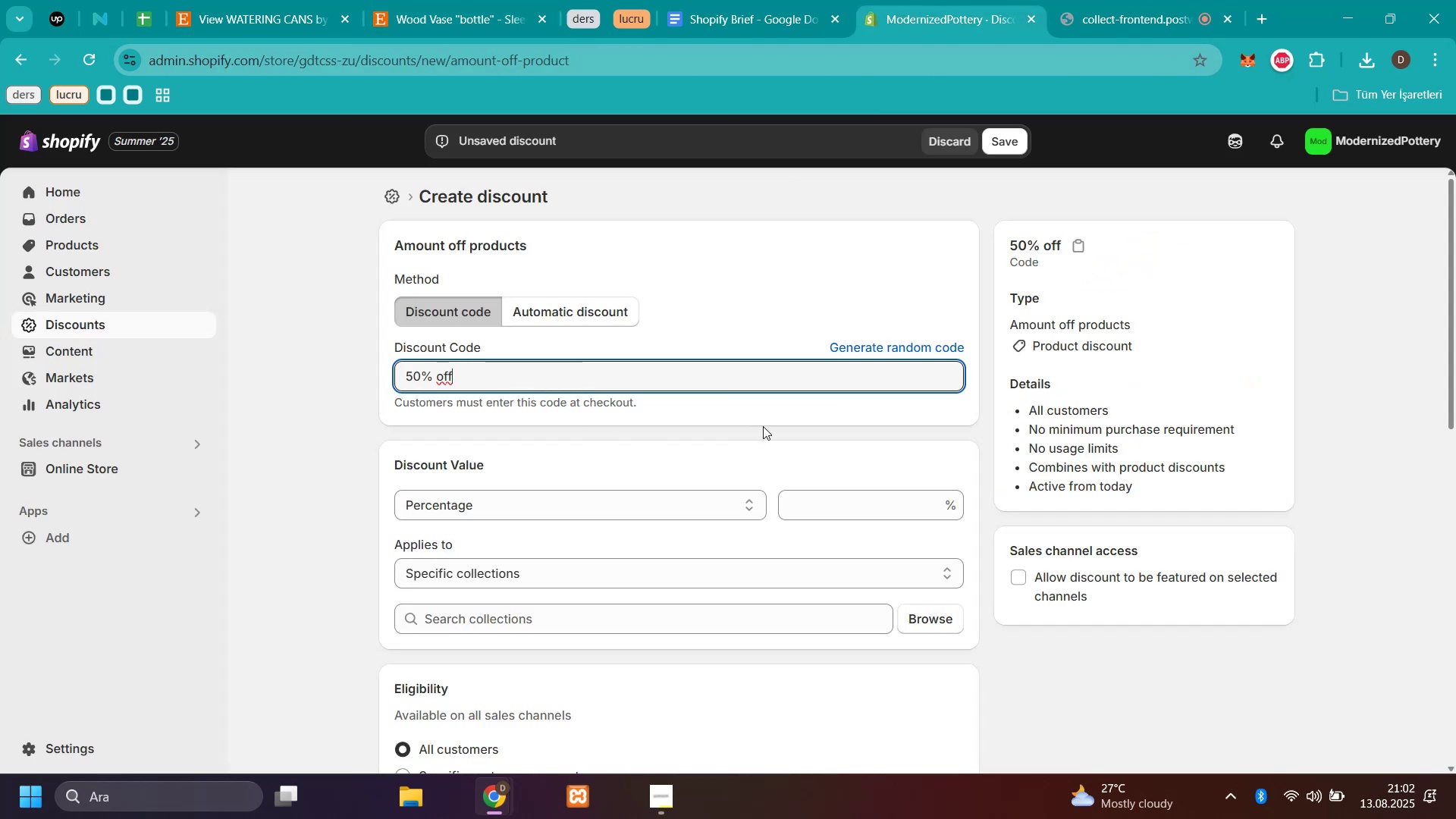 
left_click([763, 426])
 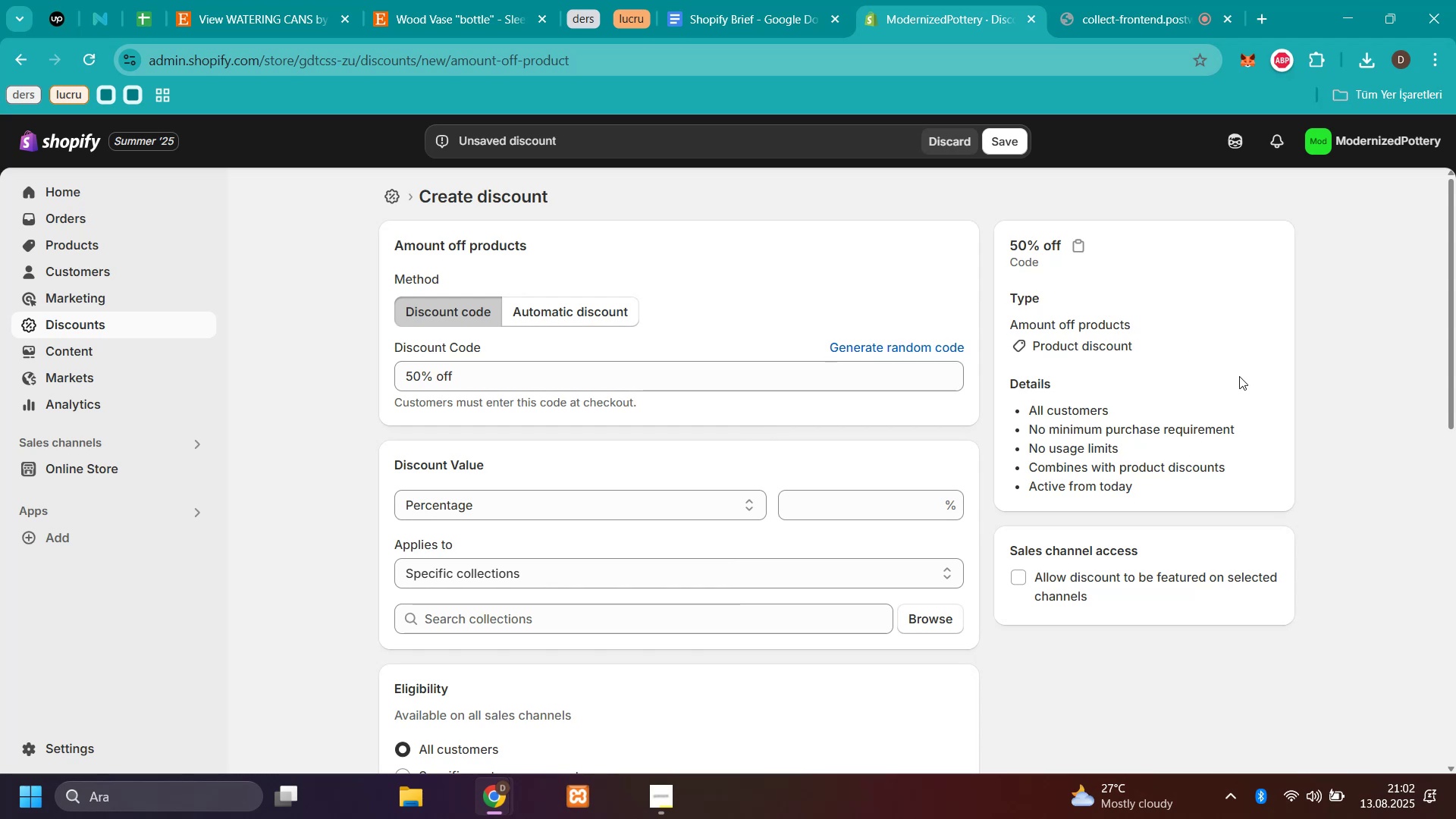 
wait(5.05)
 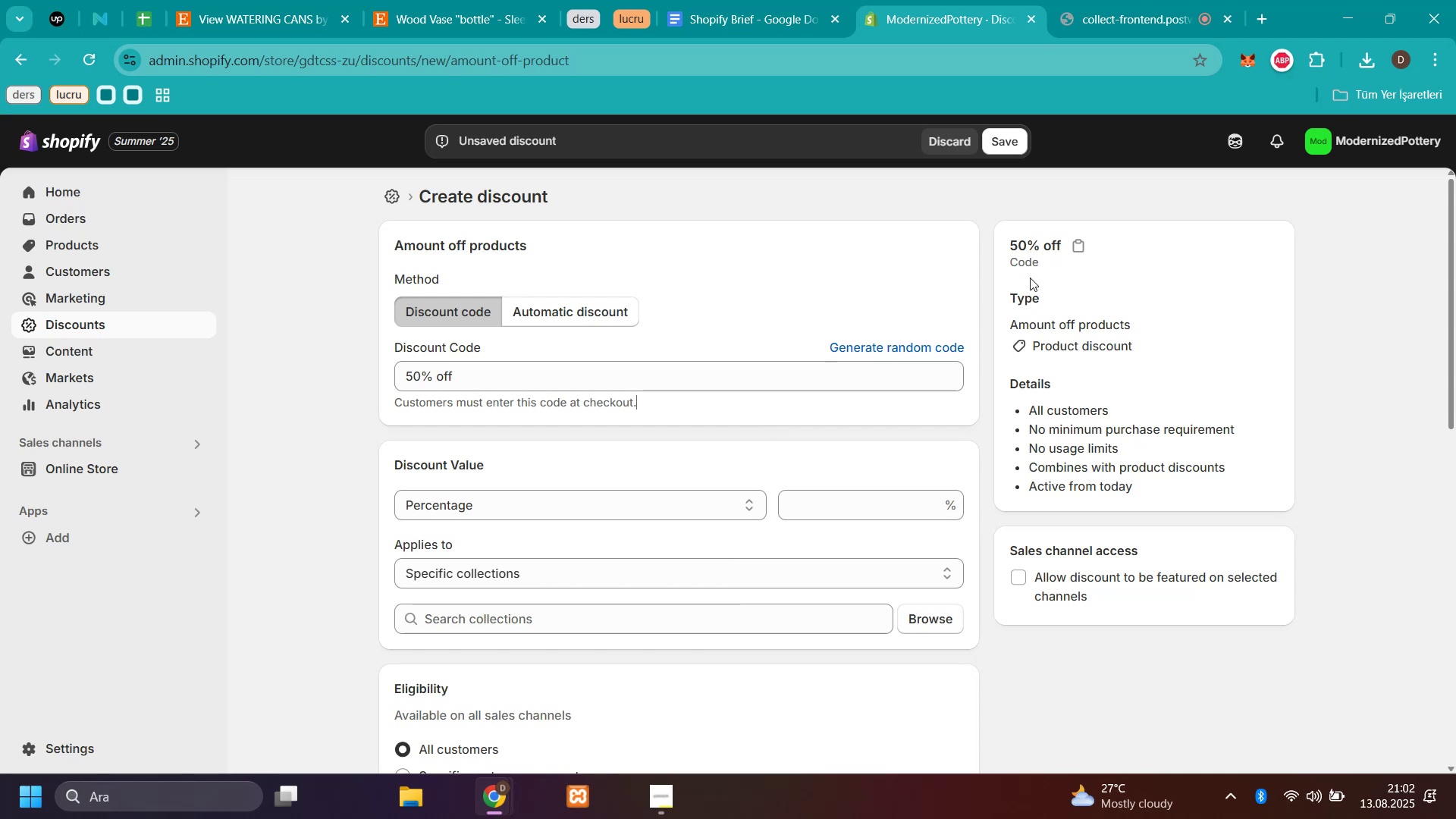 
left_click([522, 512])
 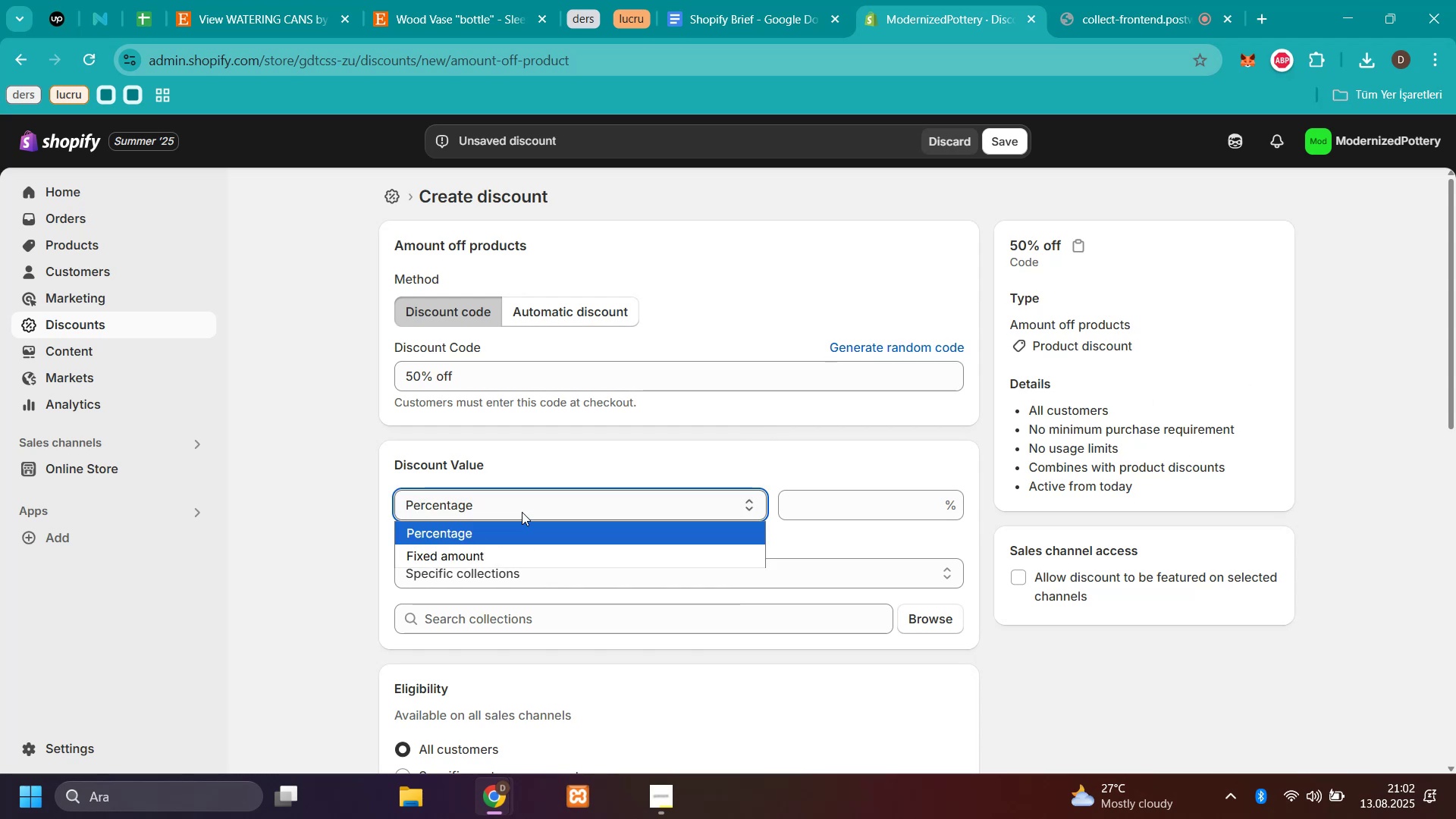 
left_click([522, 512])
 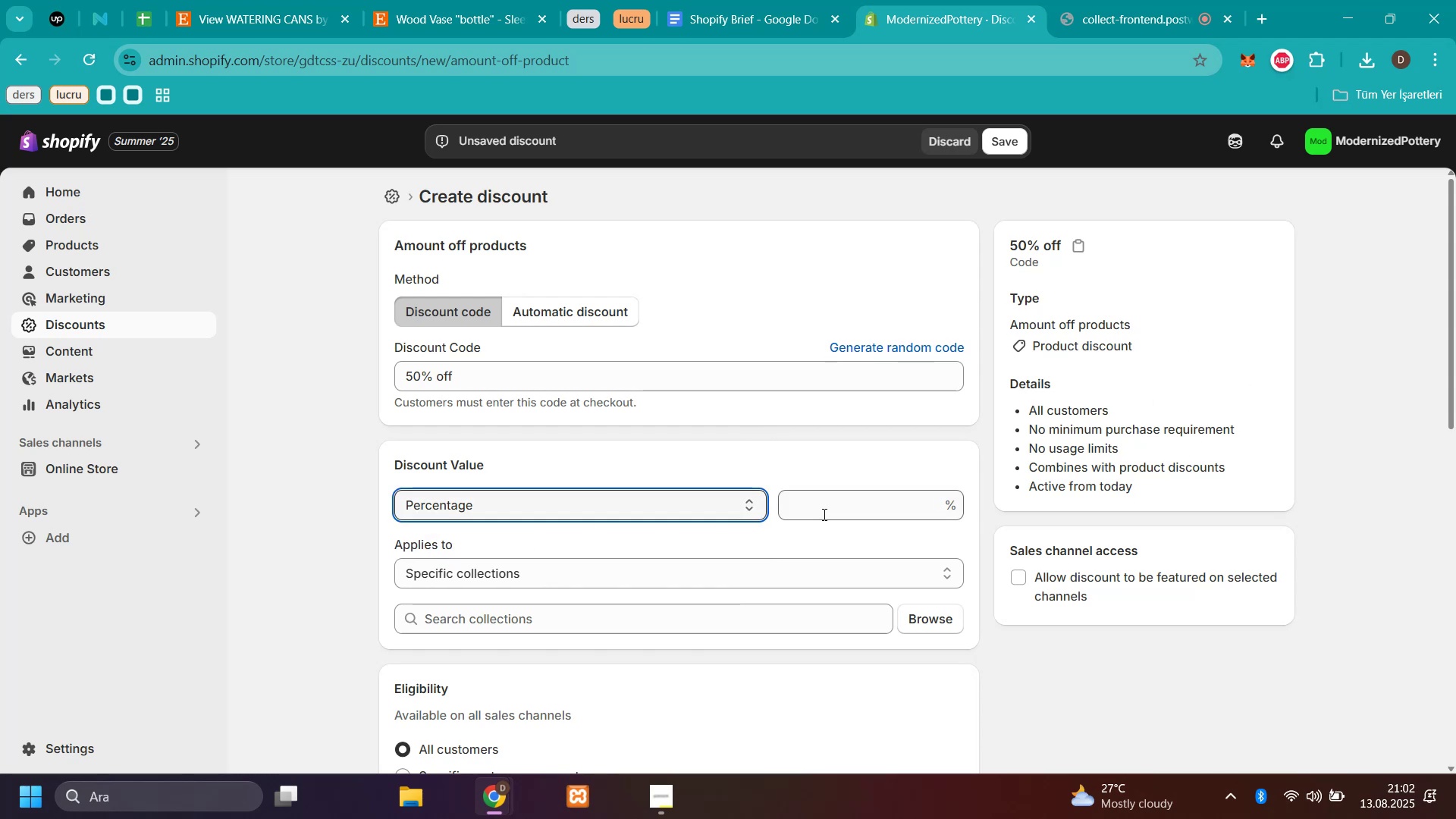 
left_click([836, 507])
 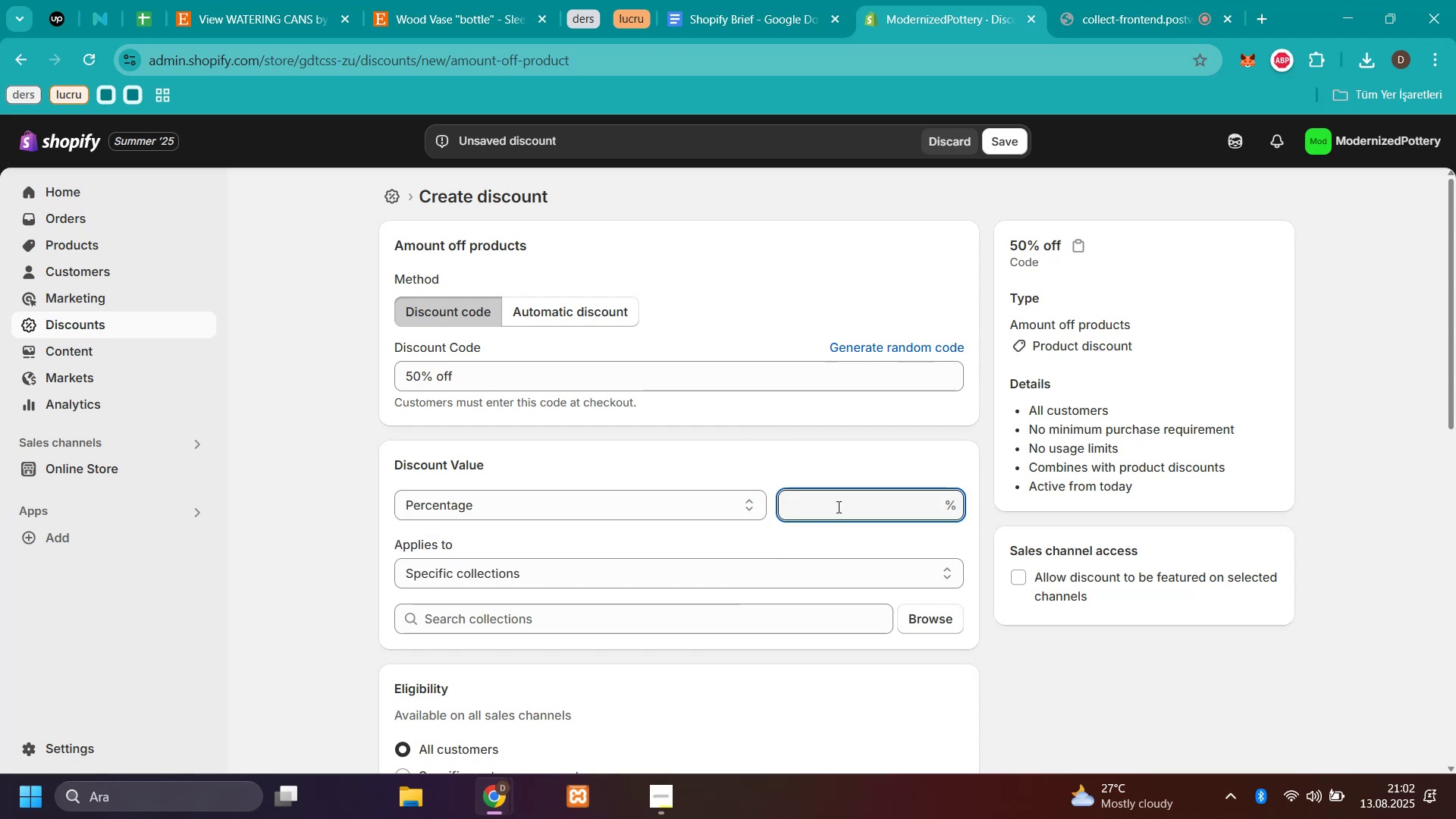 
type(50)
 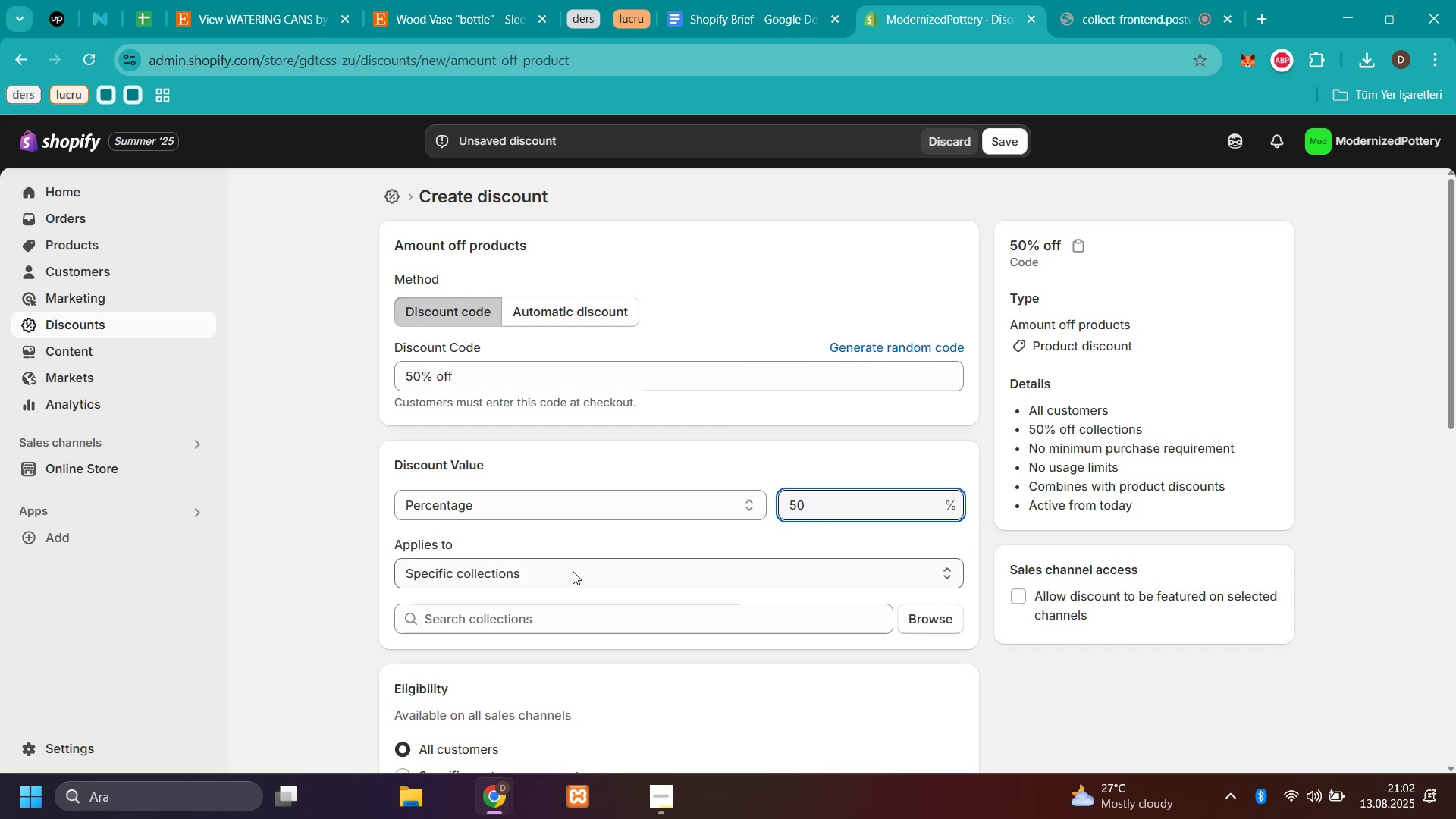 
left_click([573, 571])
 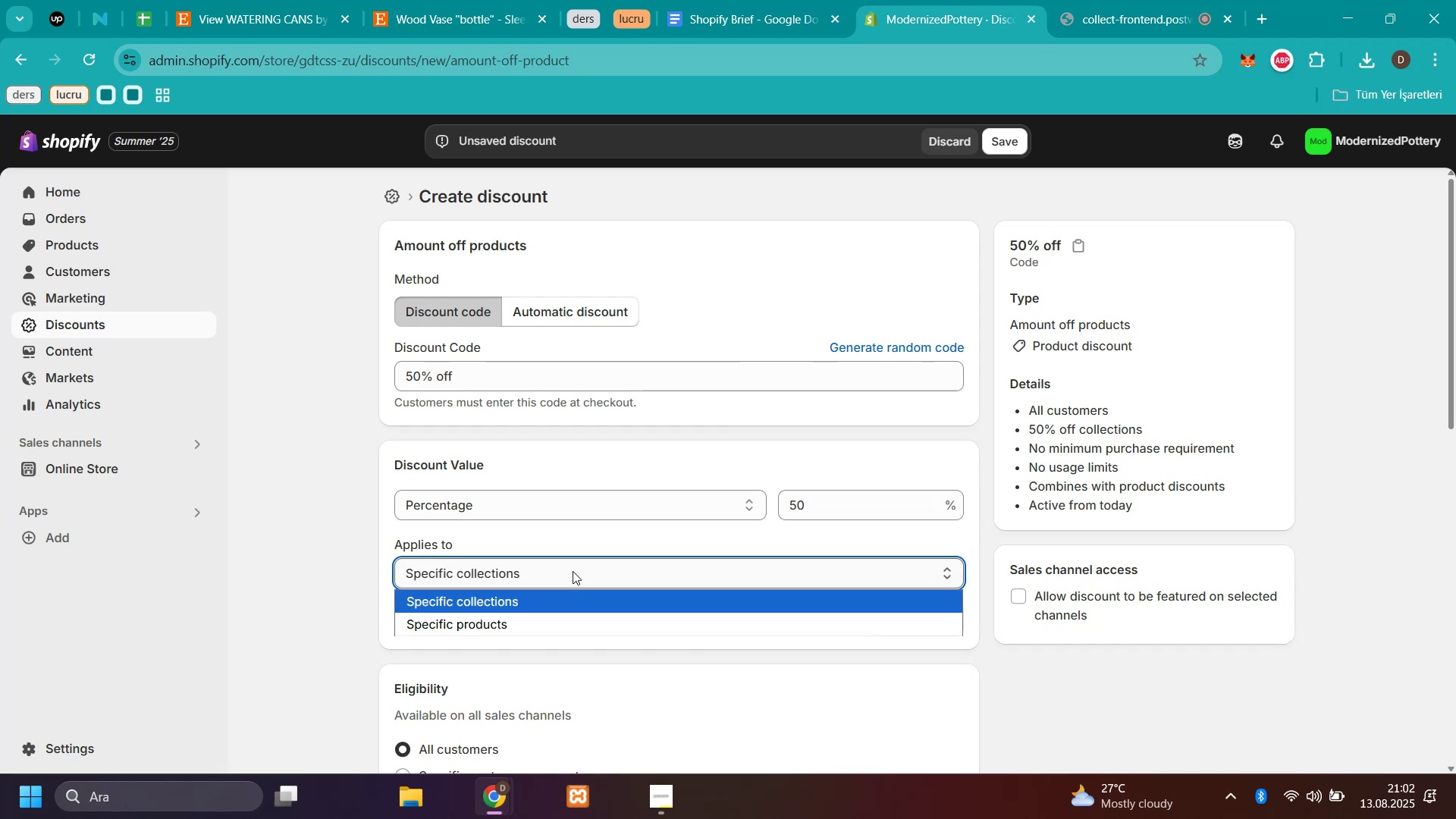 
left_click([573, 571])
 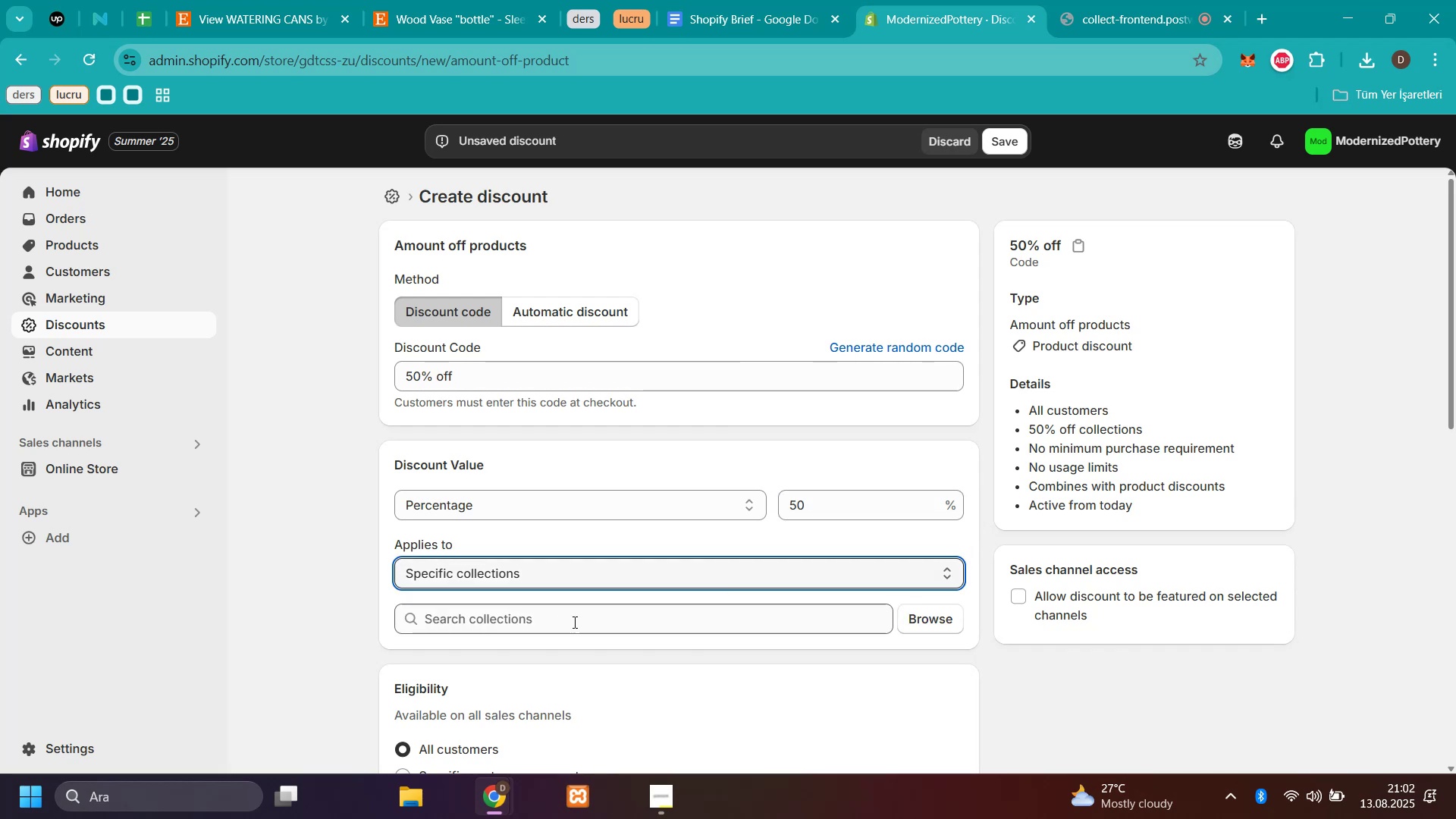 
left_click([573, 622])
 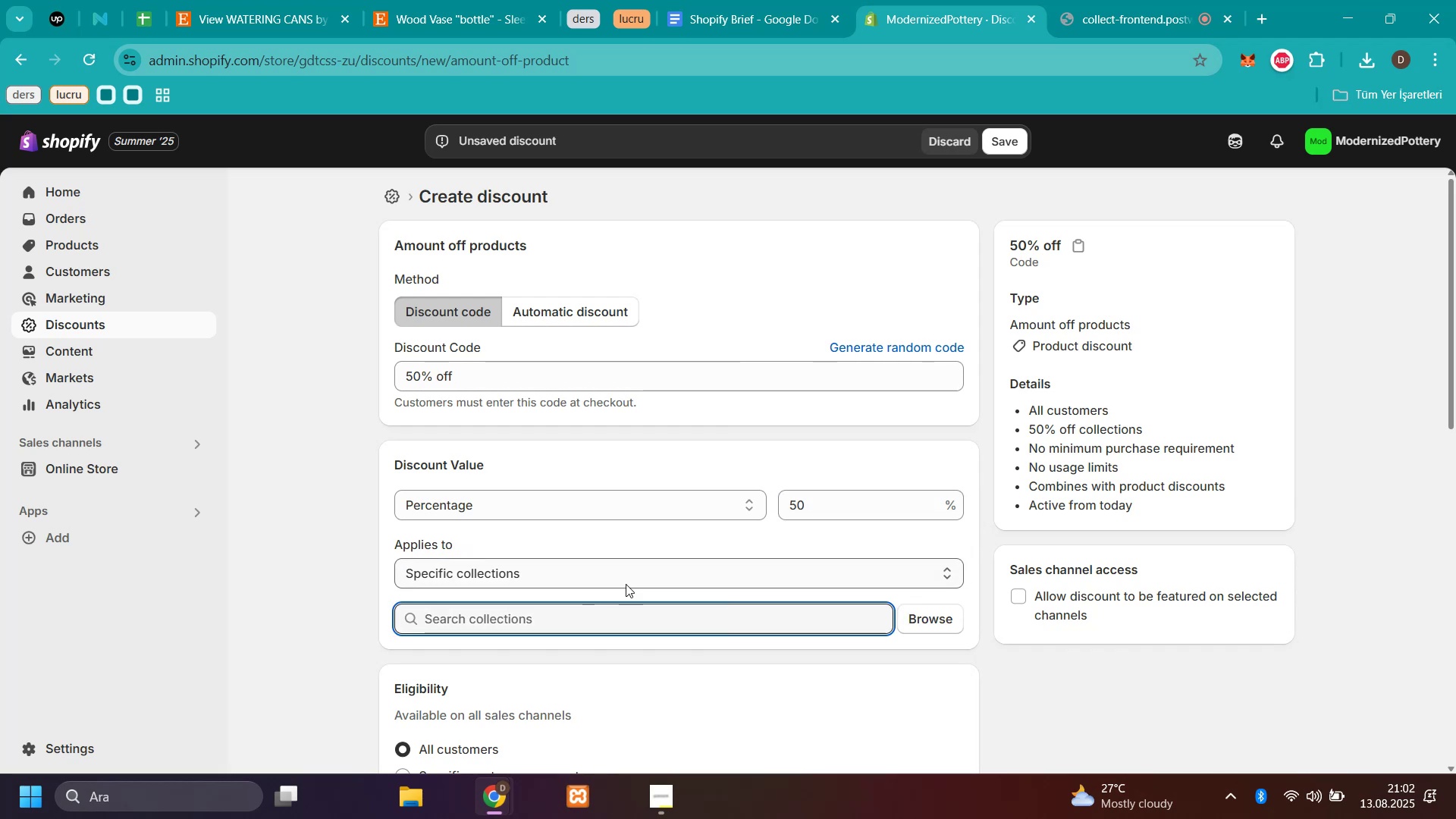 
scroll: coordinate [648, 566], scroll_direction: down, amount: 2.0
 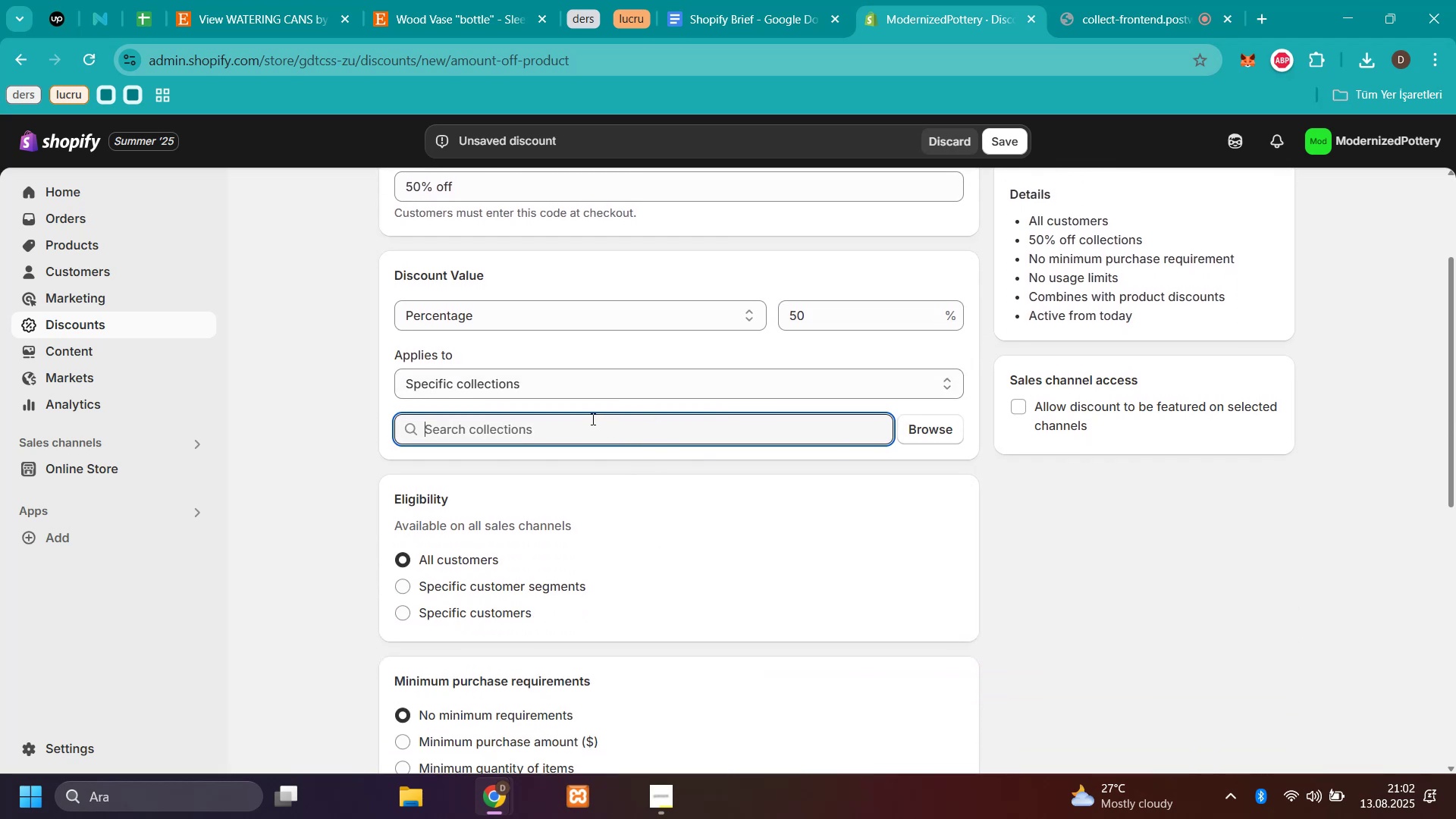 
left_click([592, 431])
 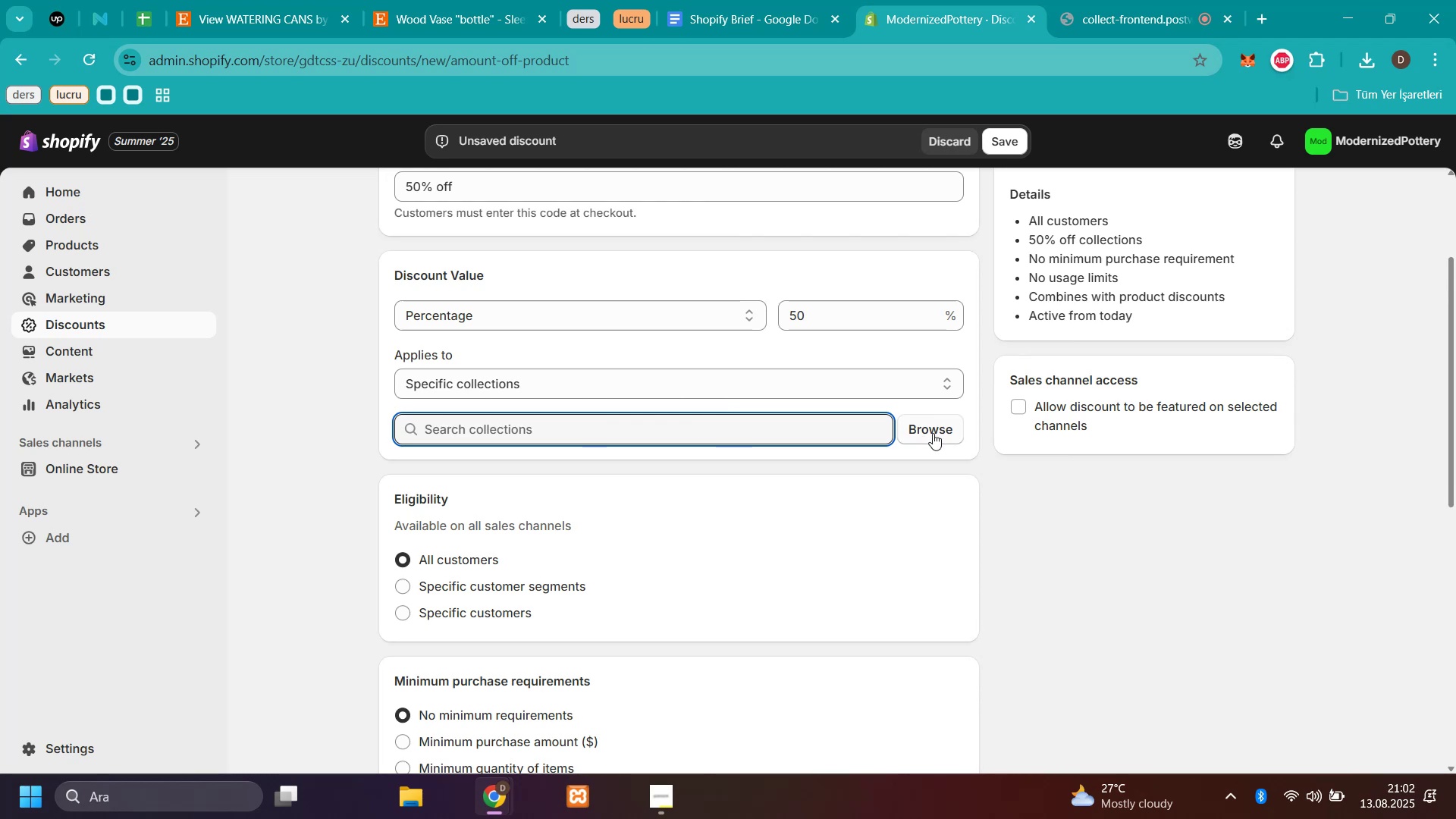 
left_click([935, 433])
 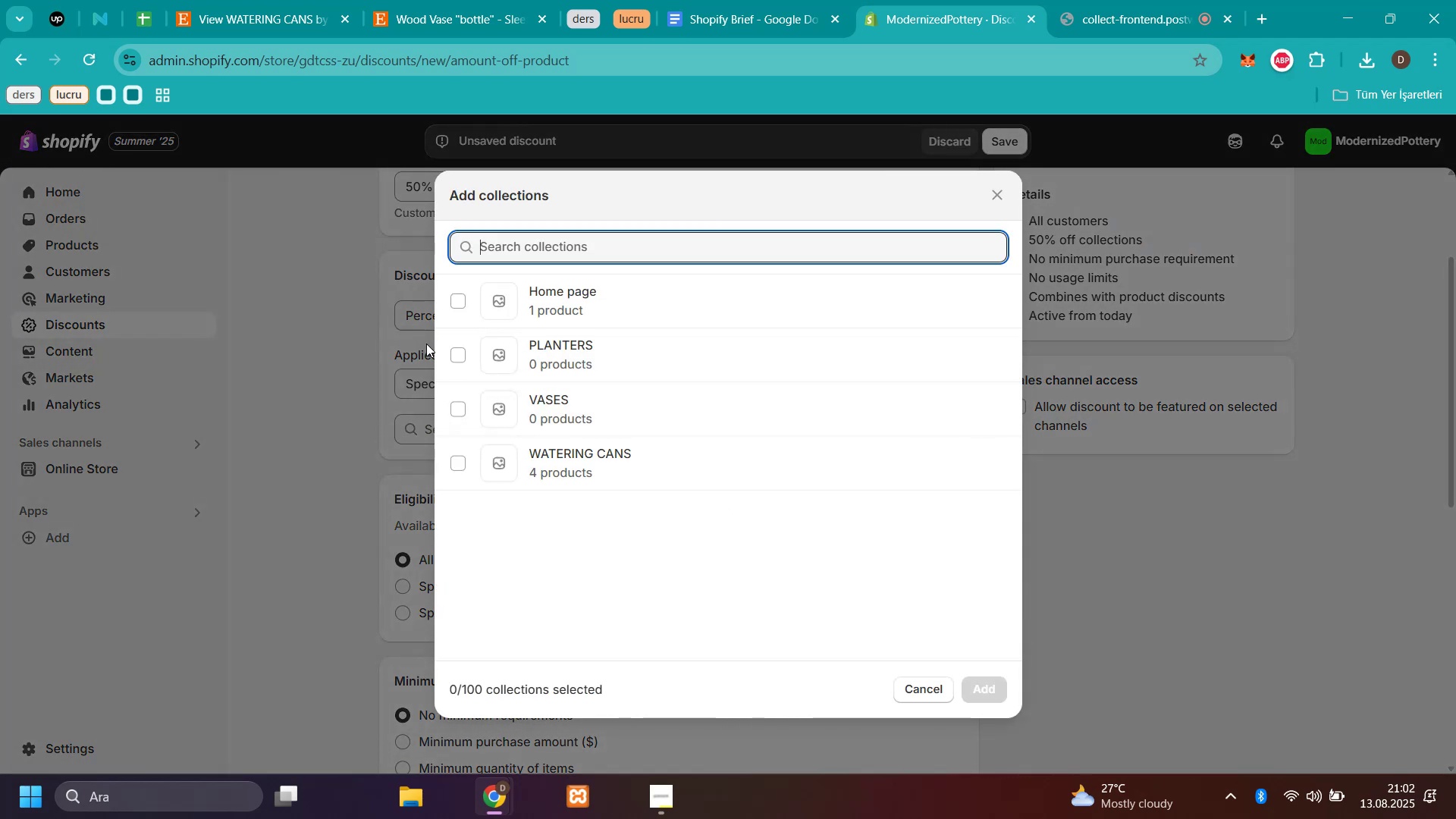 
left_click([458, 347])
 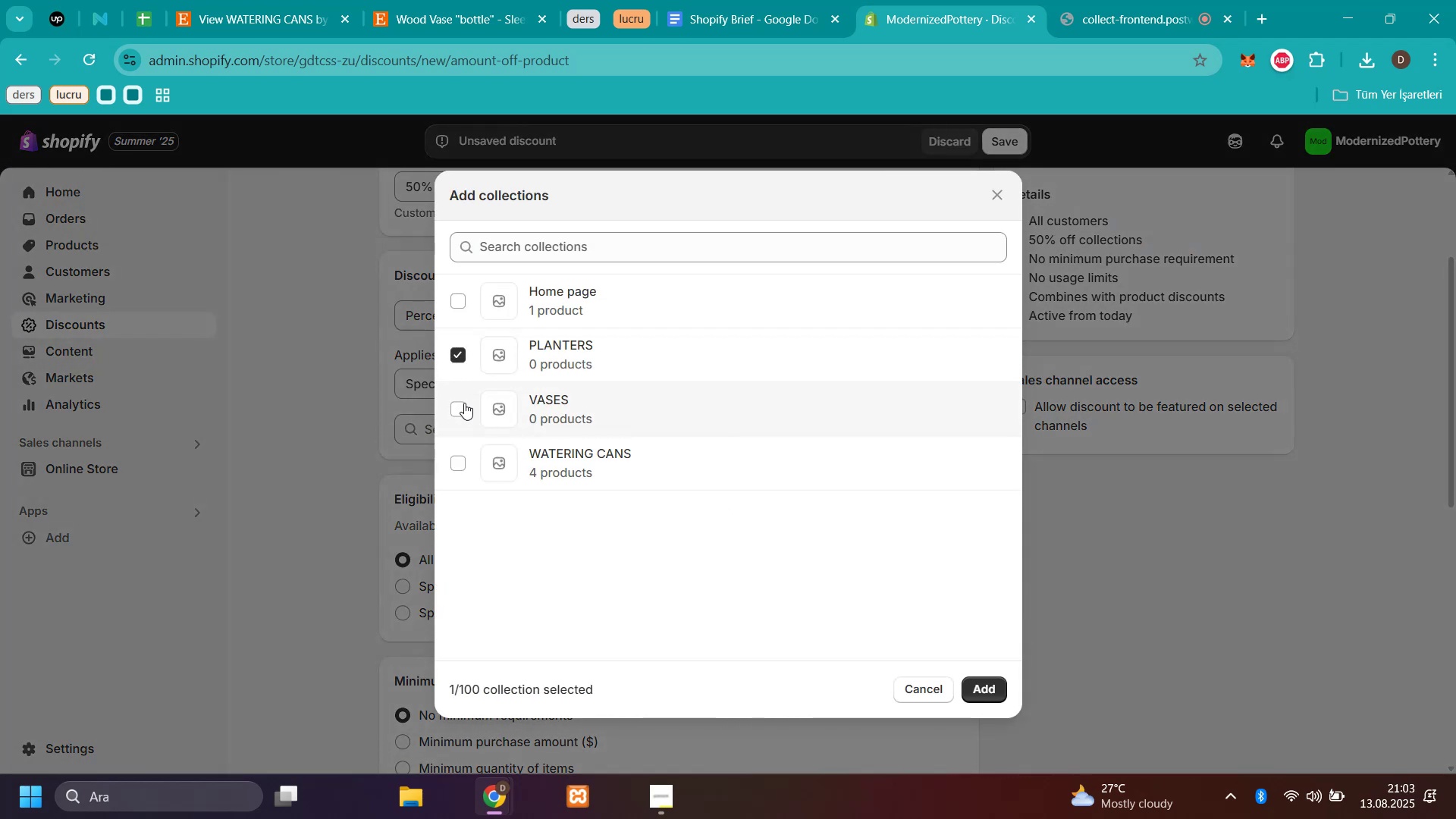 
left_click([457, 404])
 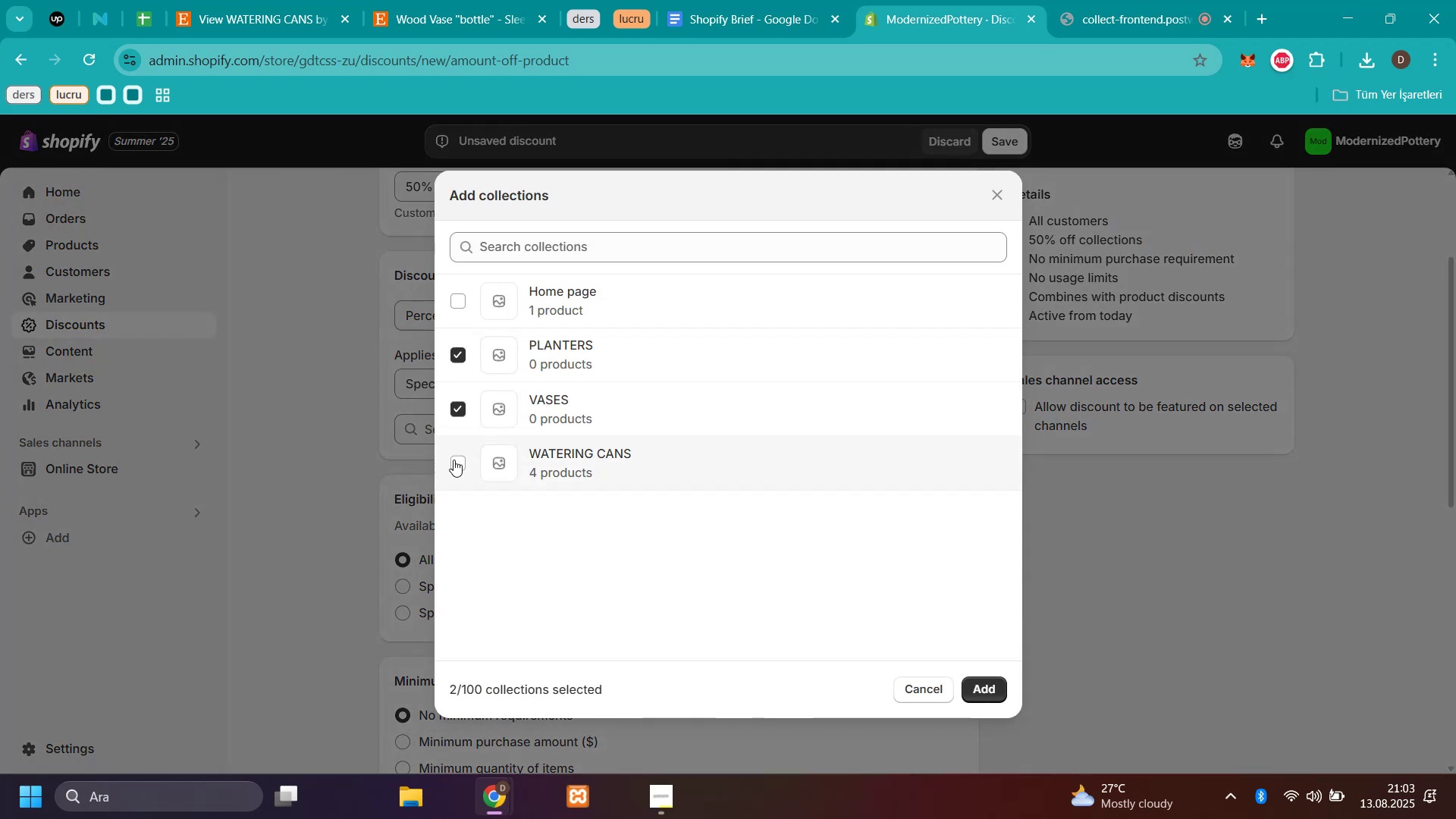 
left_click([457, 461])
 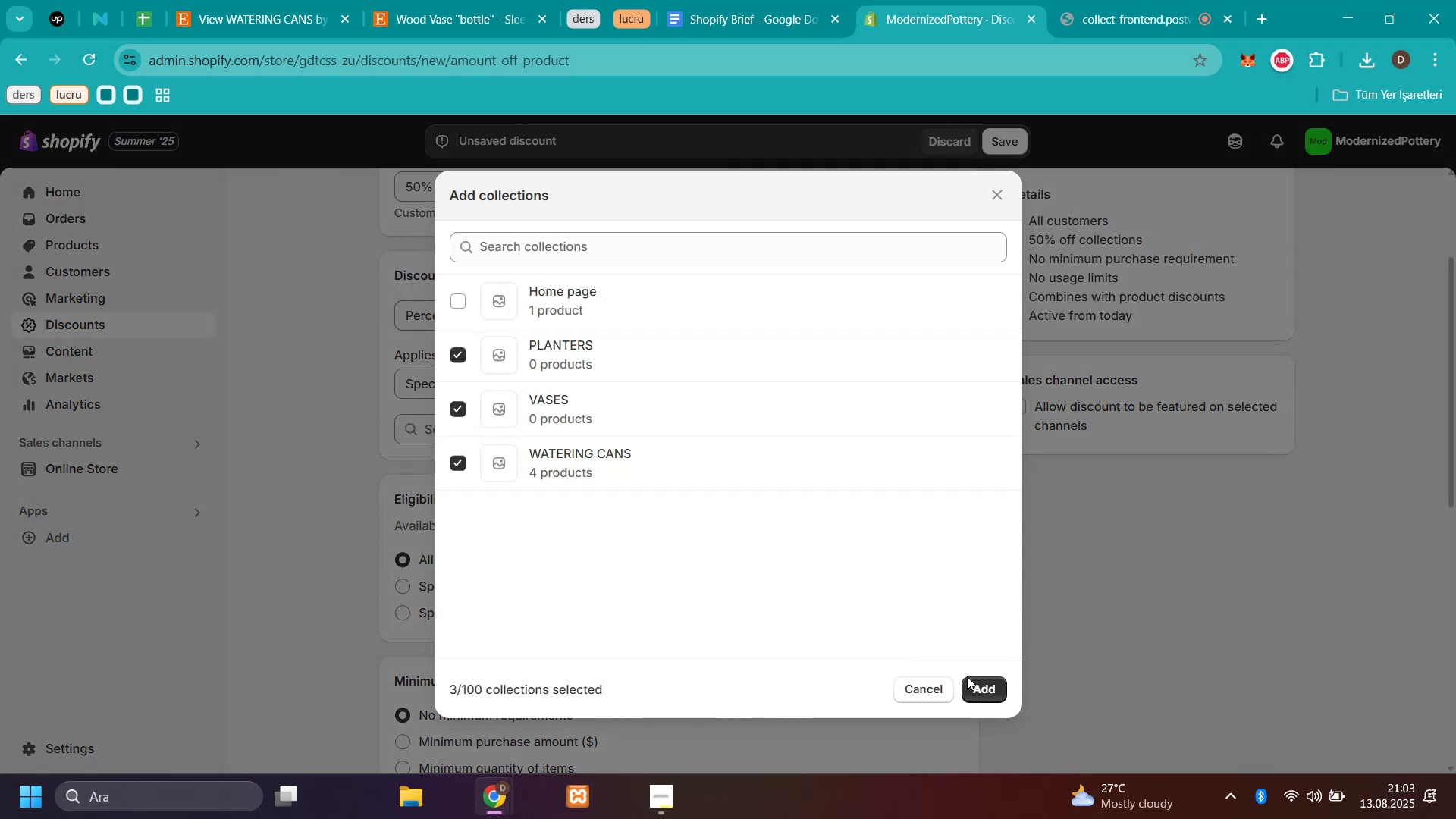 
left_click([990, 688])
 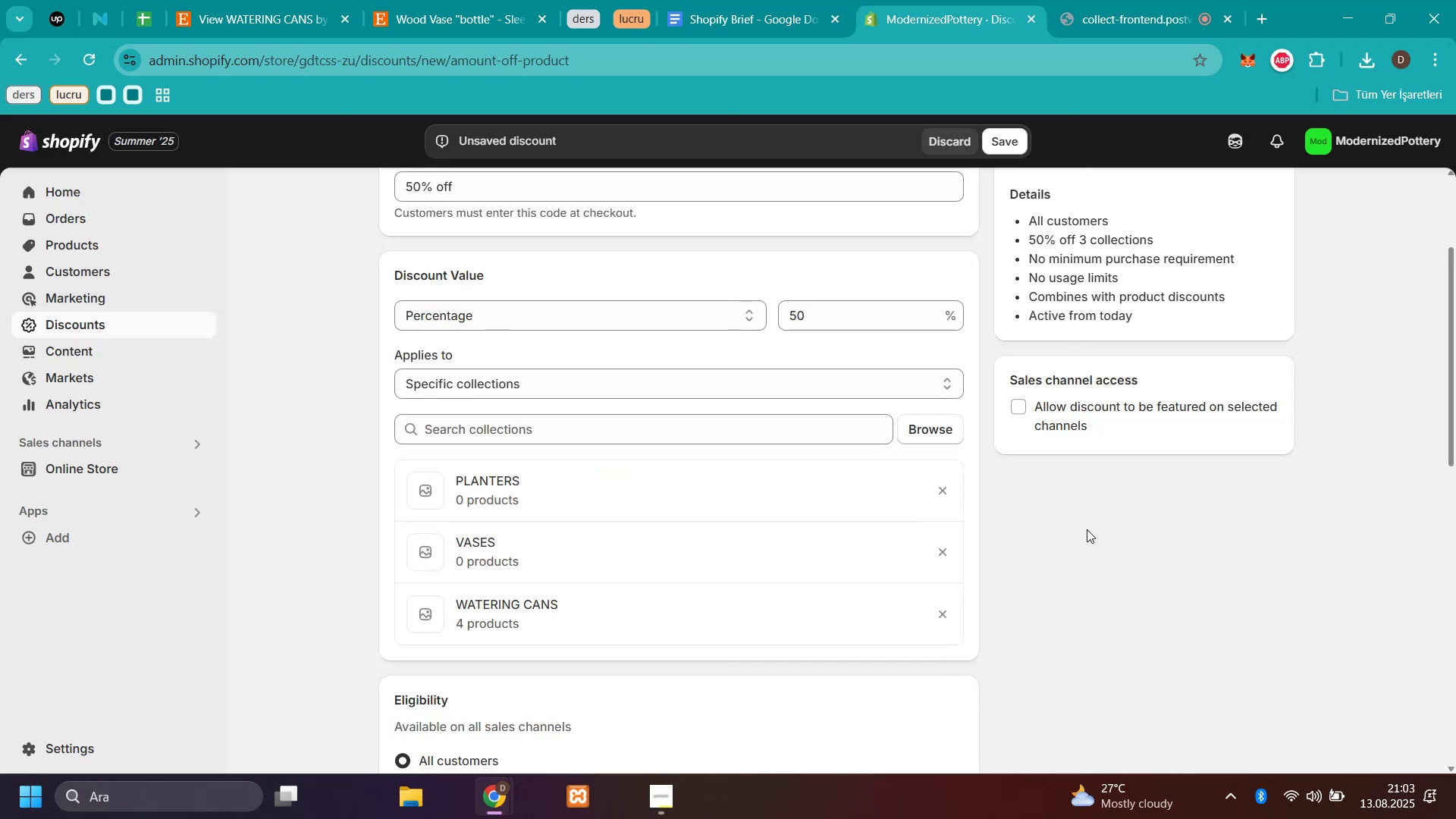 
scroll: coordinate [1086, 529], scroll_direction: down, amount: 6.0
 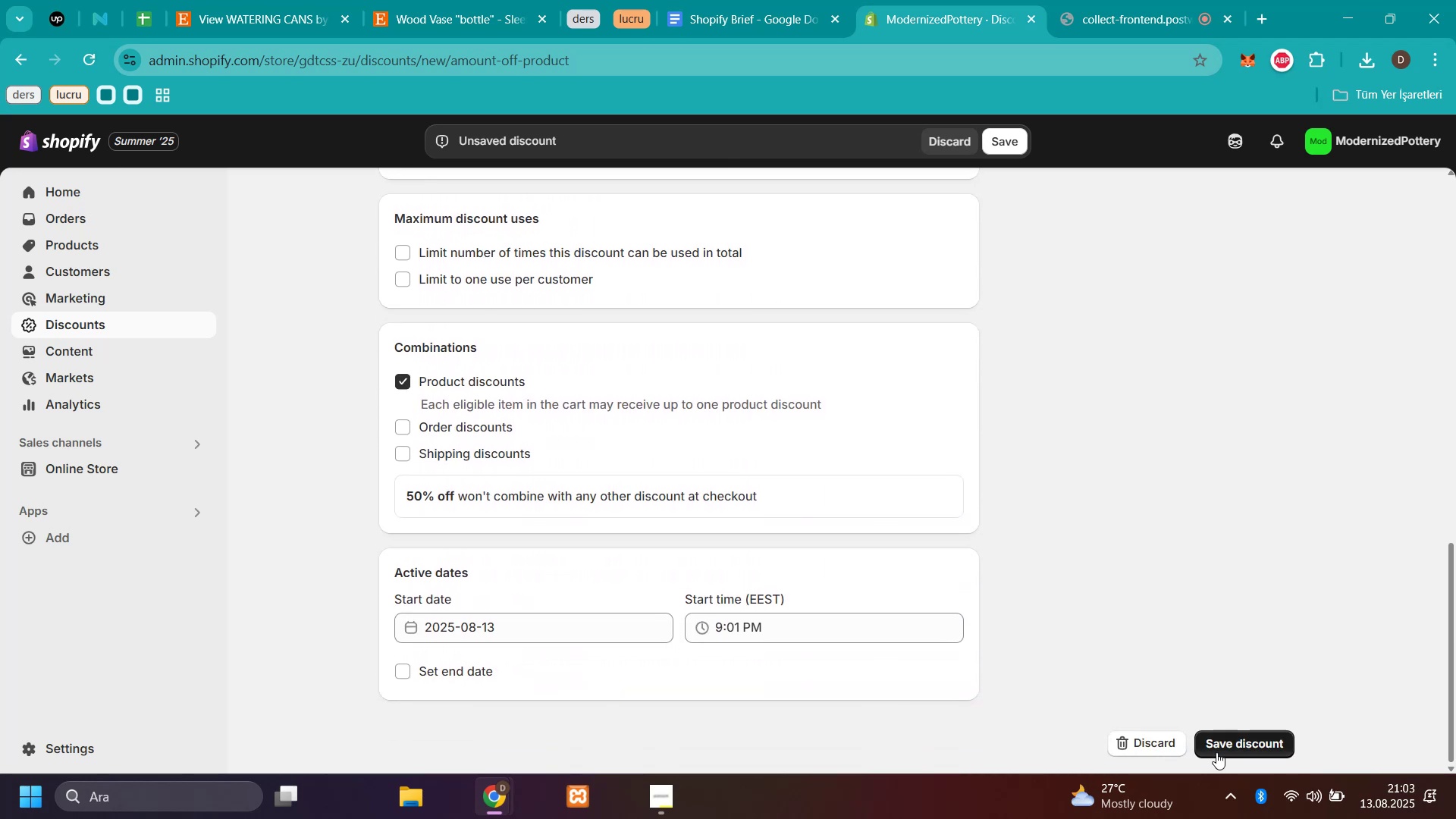 
left_click([1222, 746])
 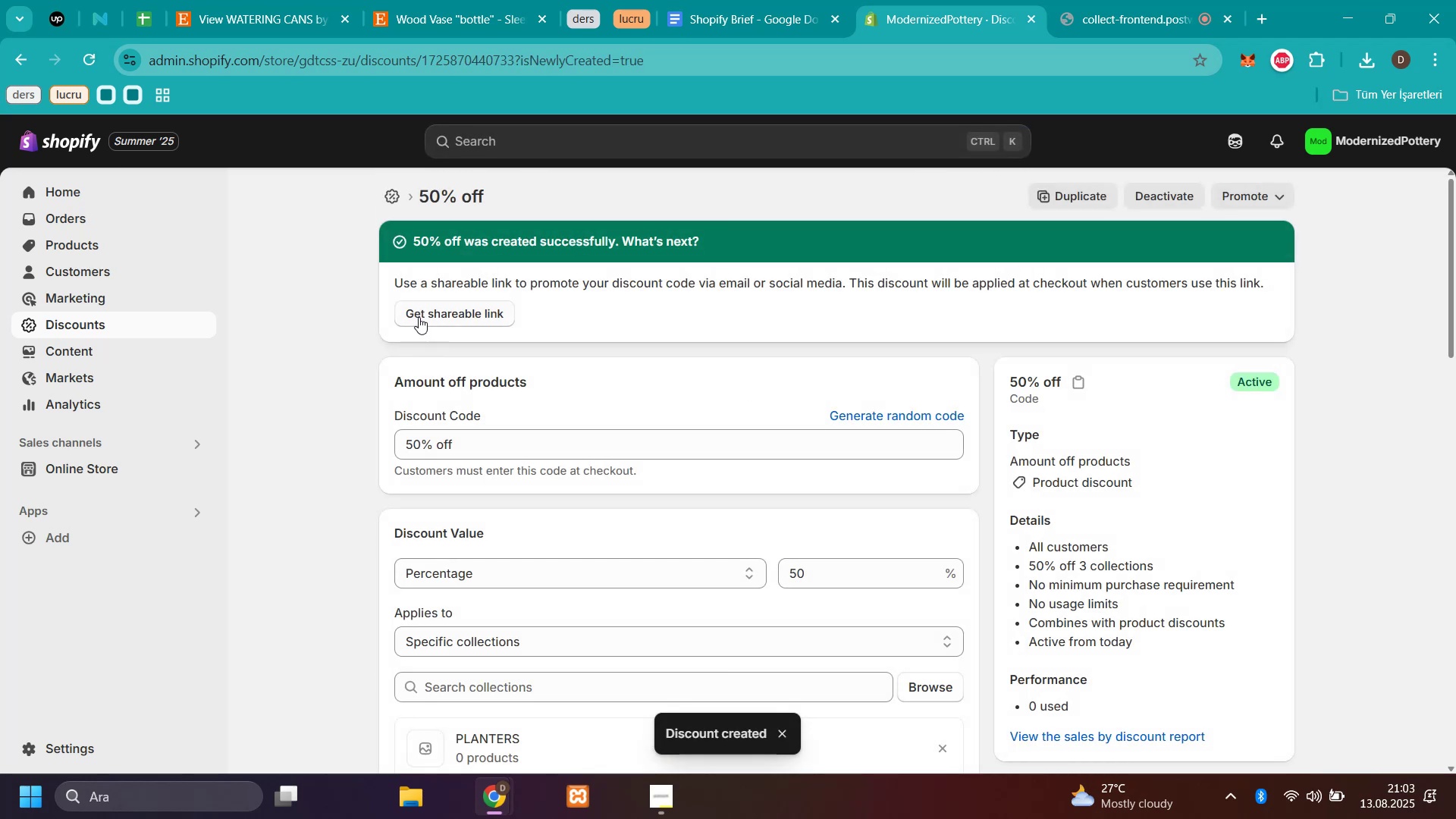 
wait(6.94)
 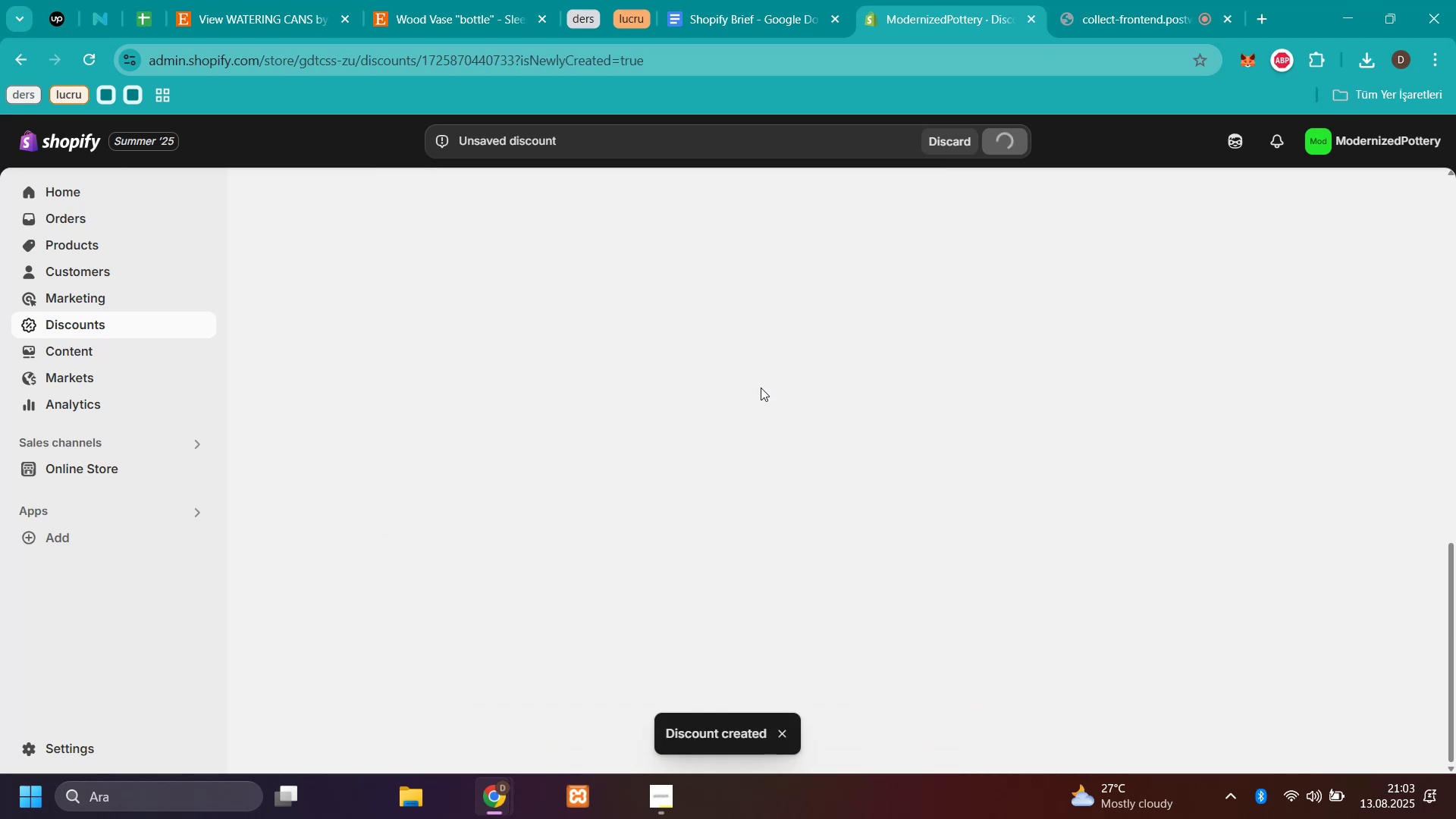 
left_click([419, 317])
 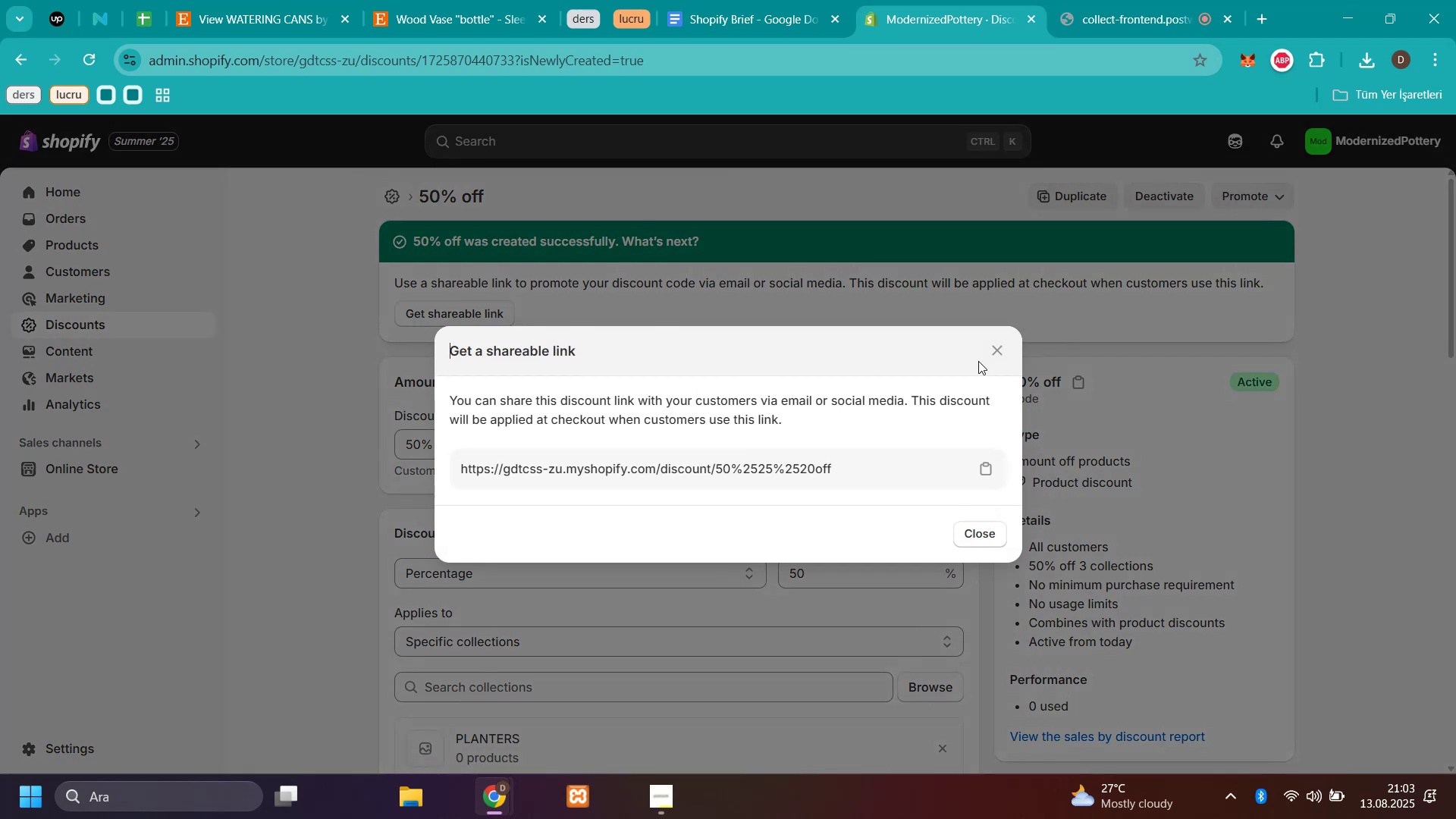 
left_click([995, 350])
 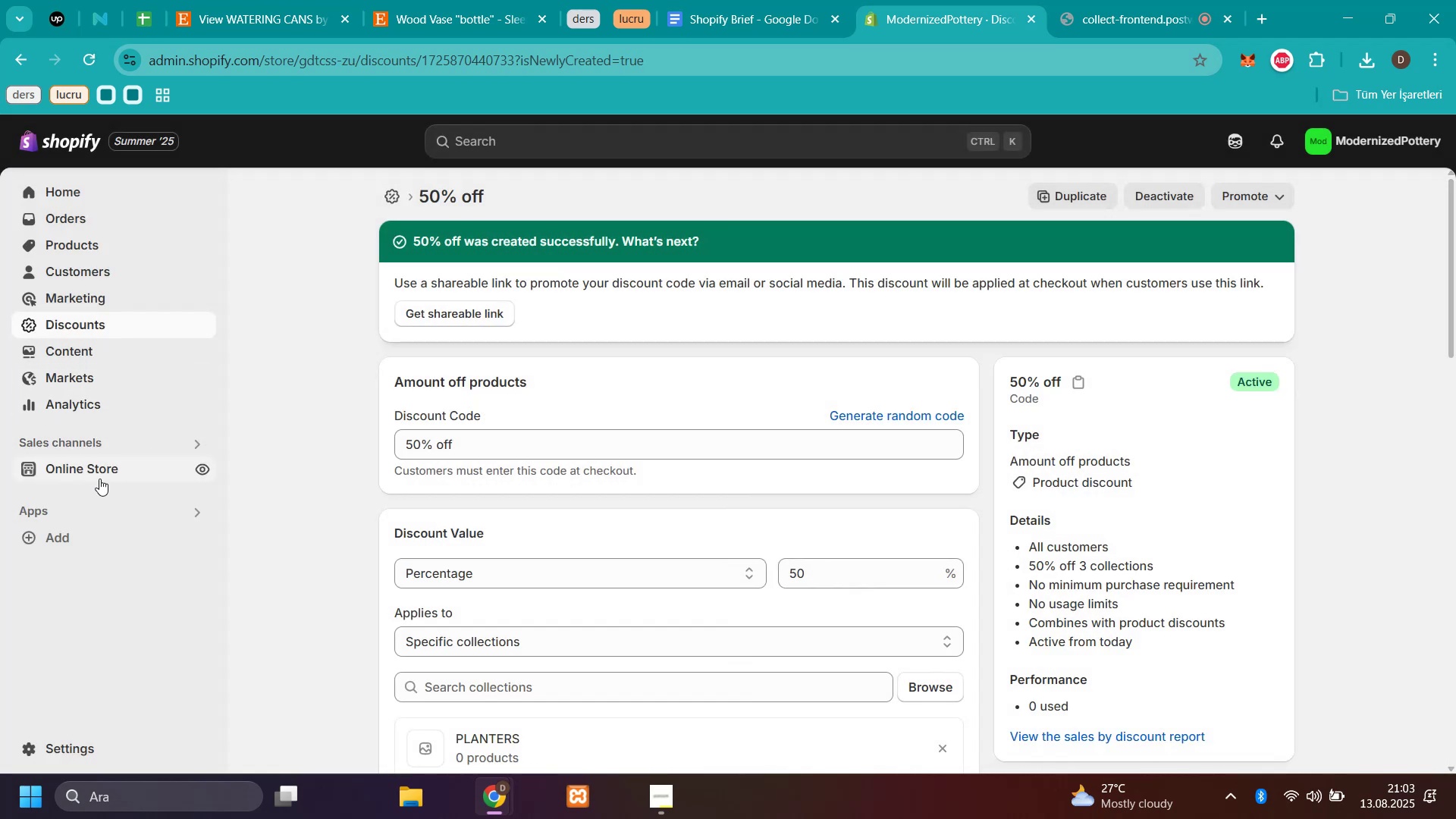 
left_click([99, 462])
 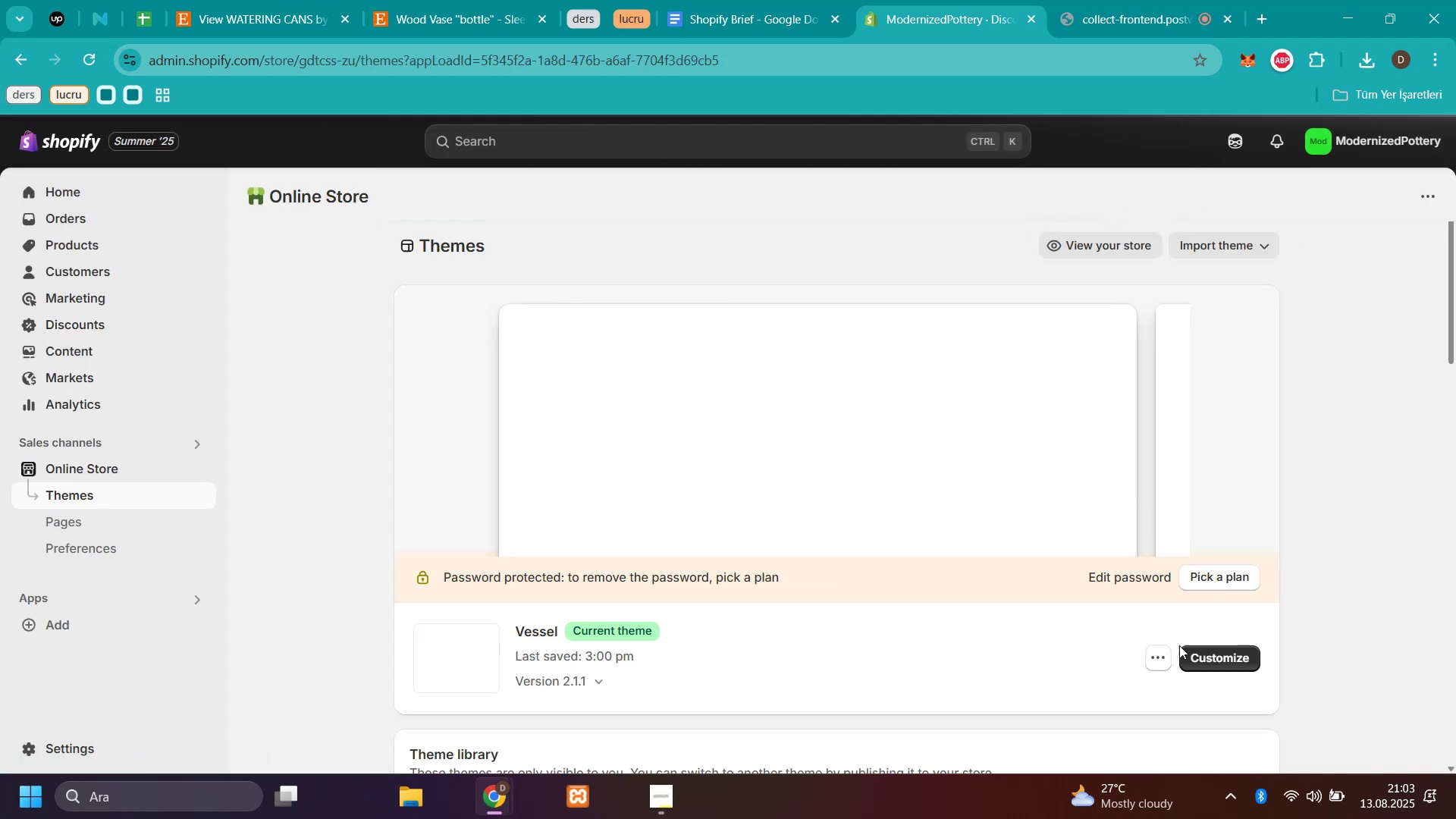 
wait(5.92)
 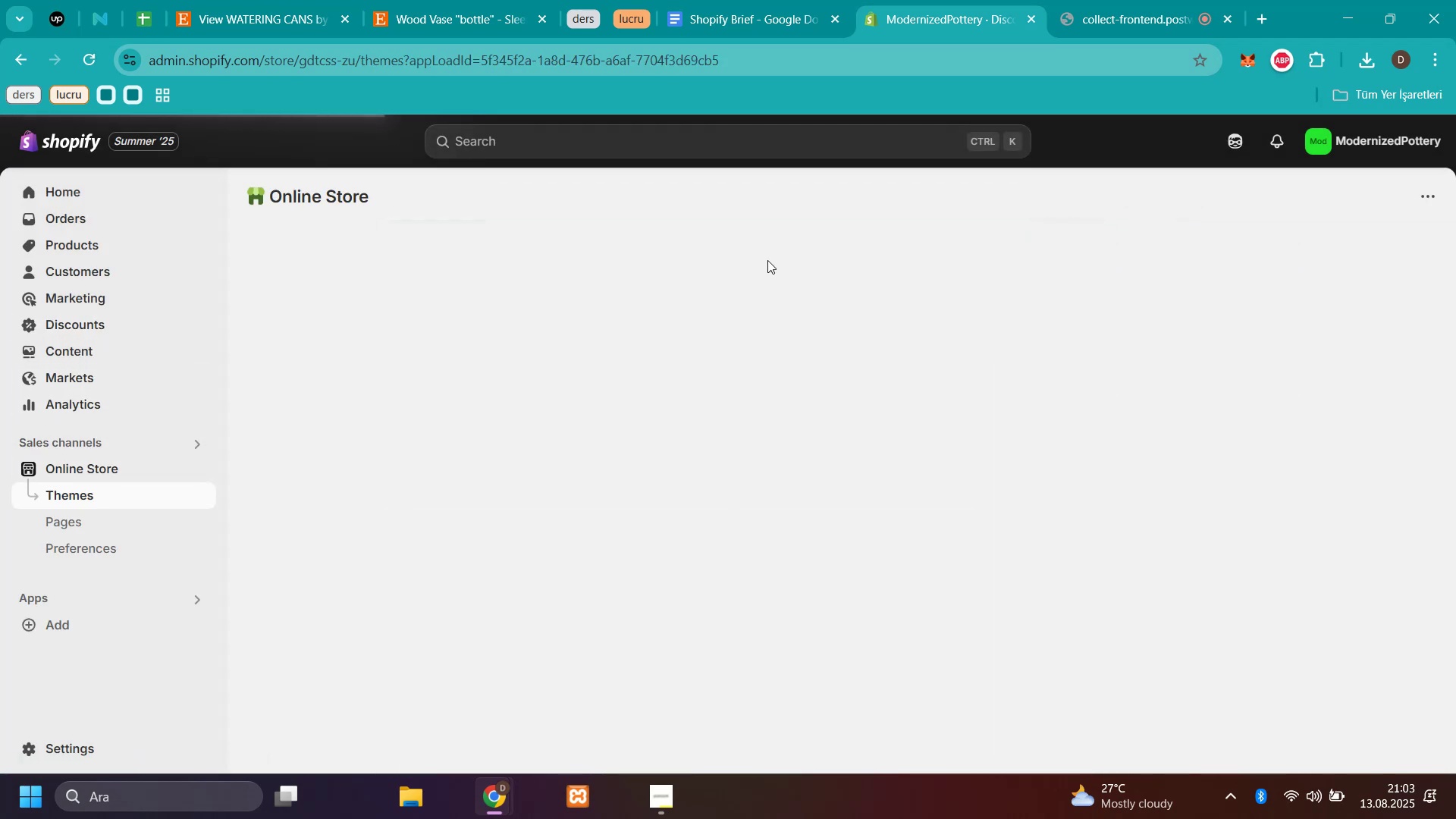 
left_click([1221, 651])
 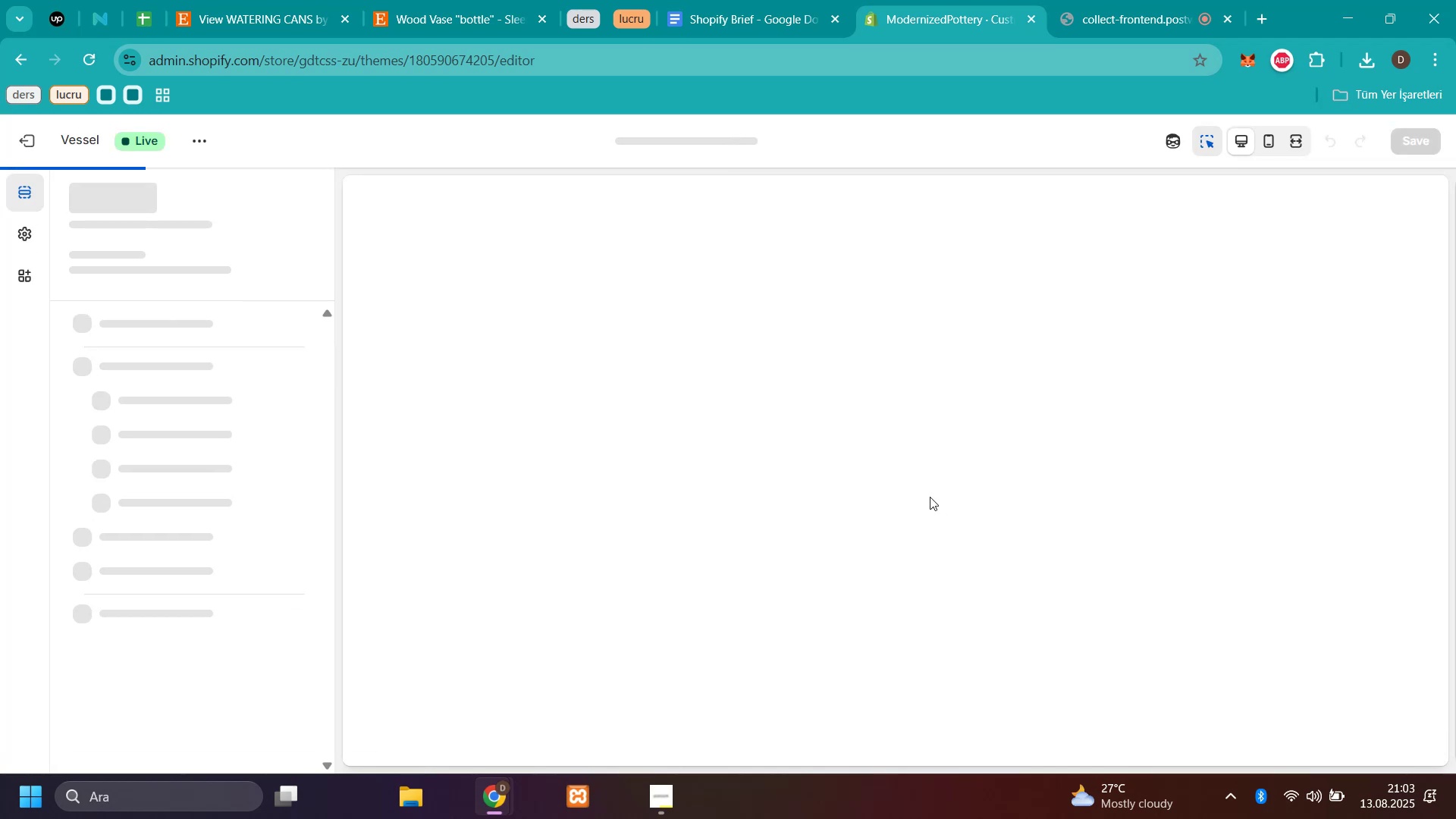 
scroll: coordinate [930, 497], scroll_direction: down, amount: 5.0
 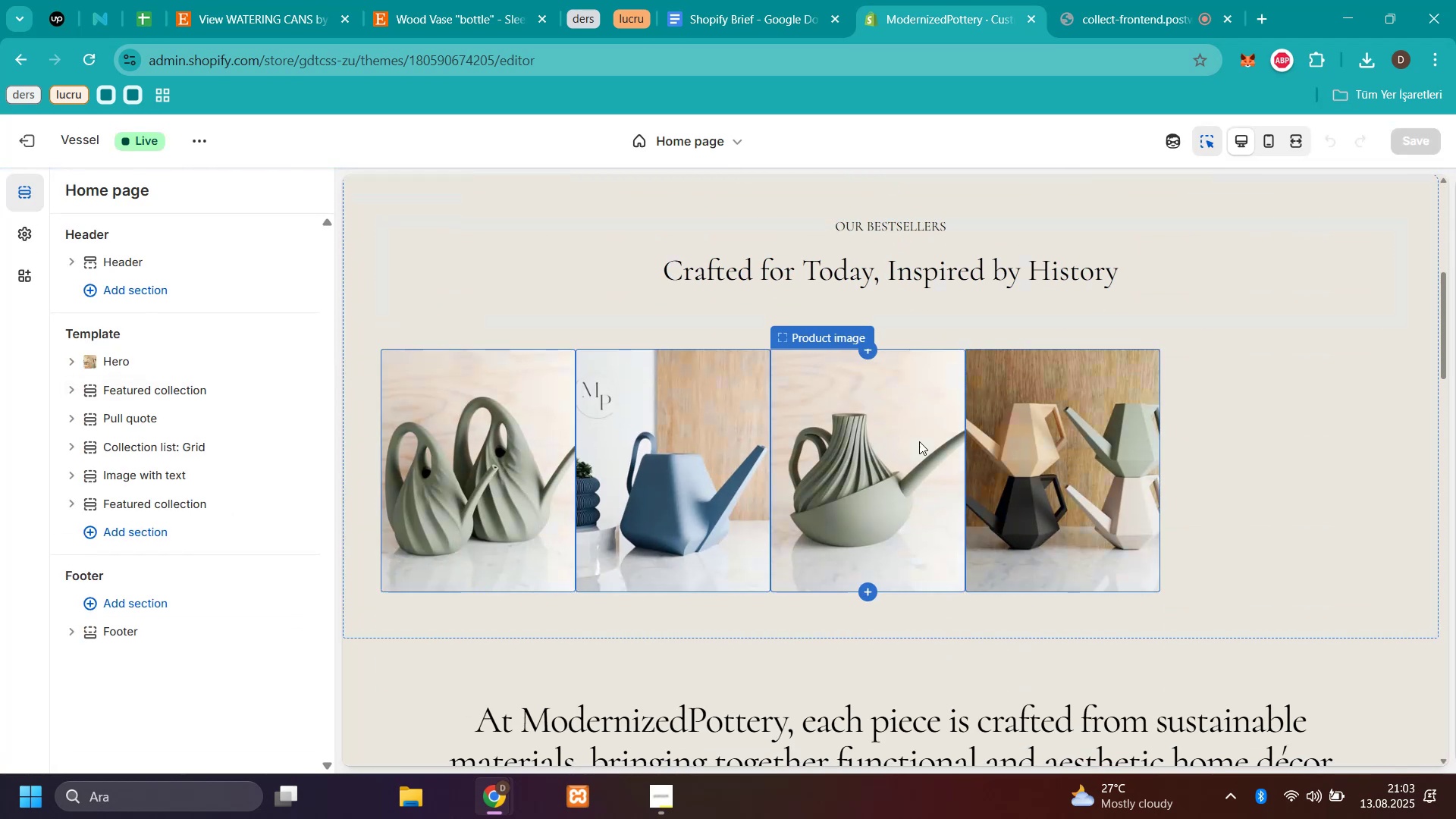 
scroll: coordinate [757, 409], scroll_direction: up, amount: 6.0
 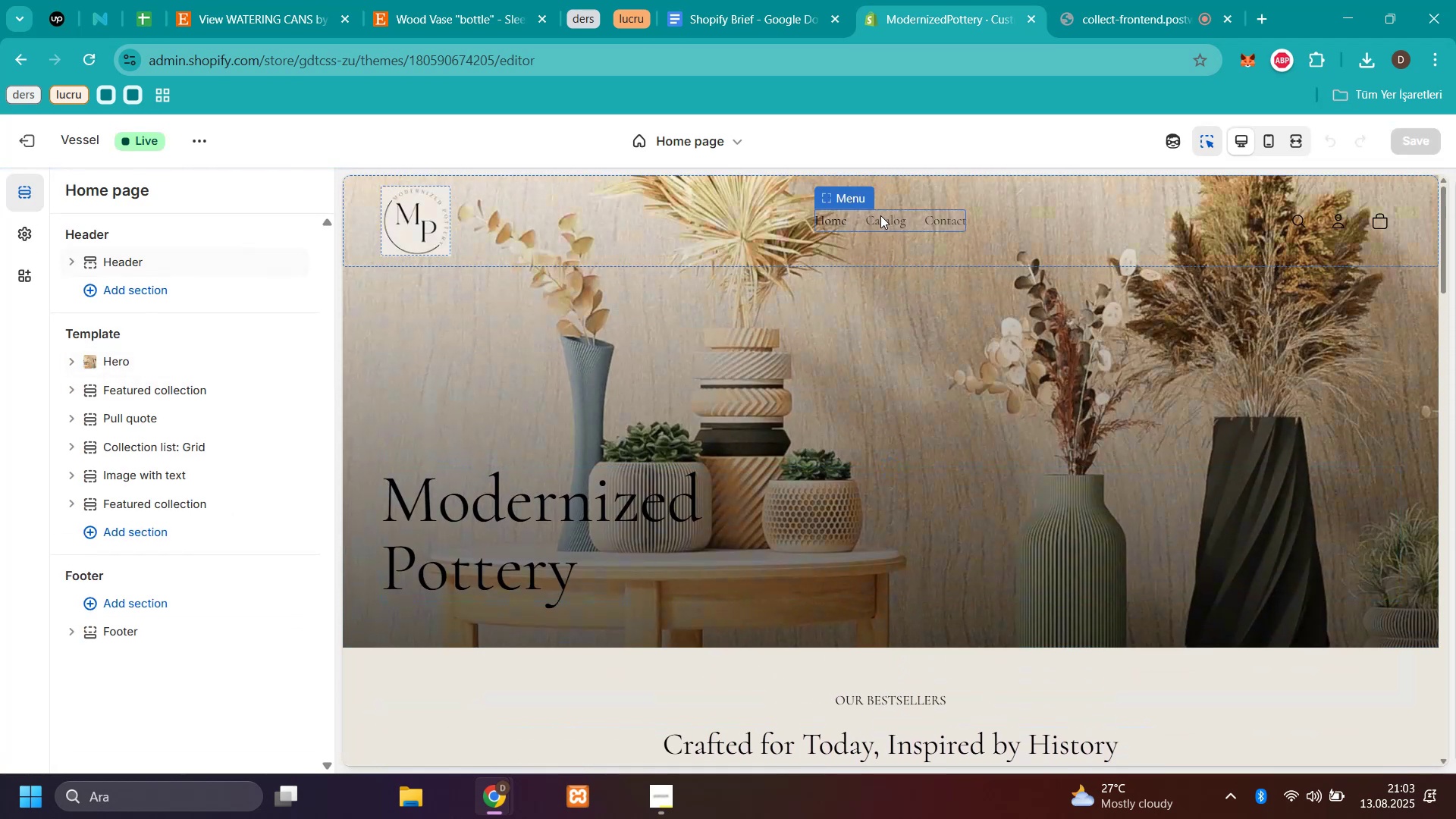 
left_click([887, 219])
 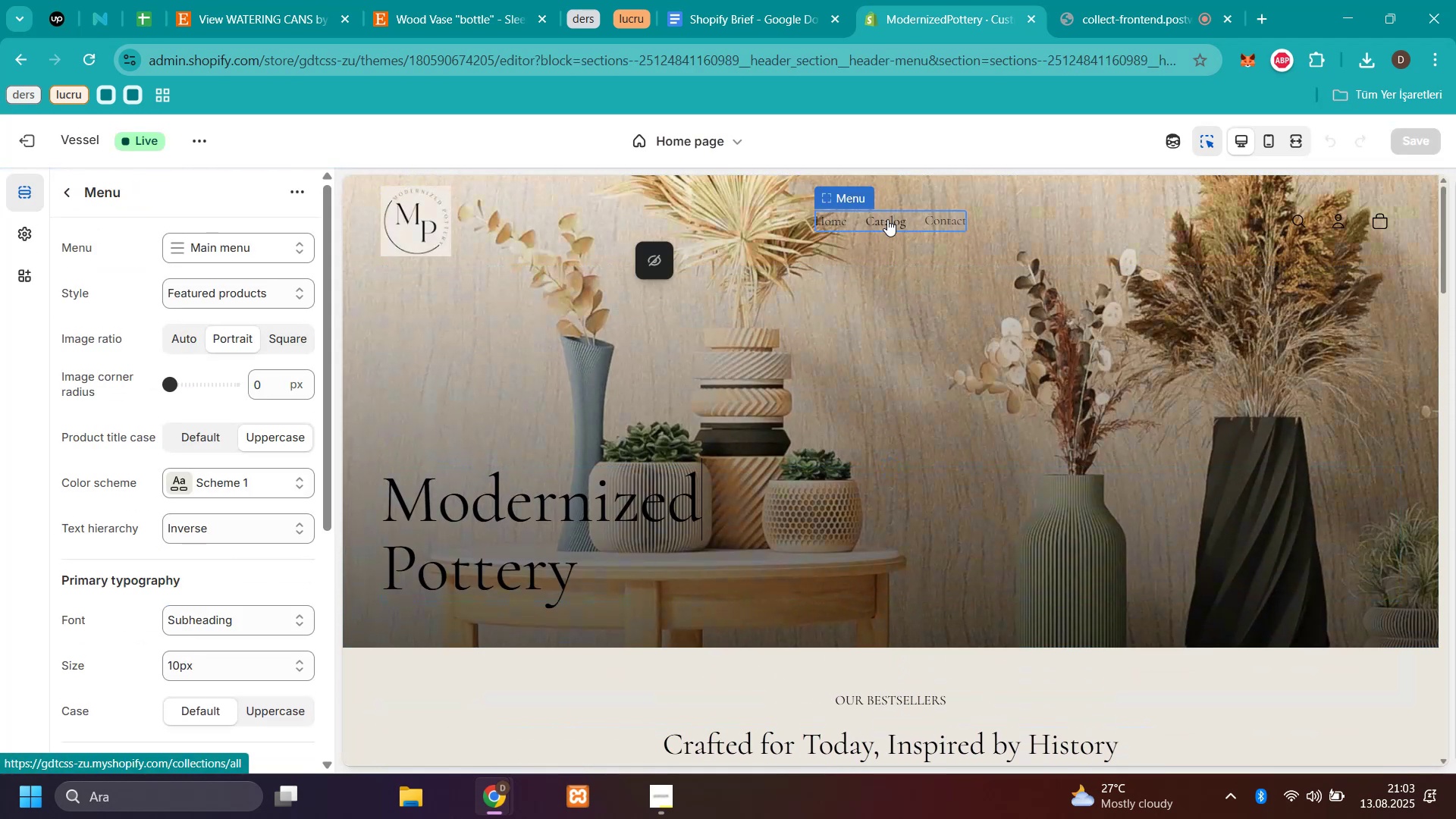 
left_click([887, 219])
 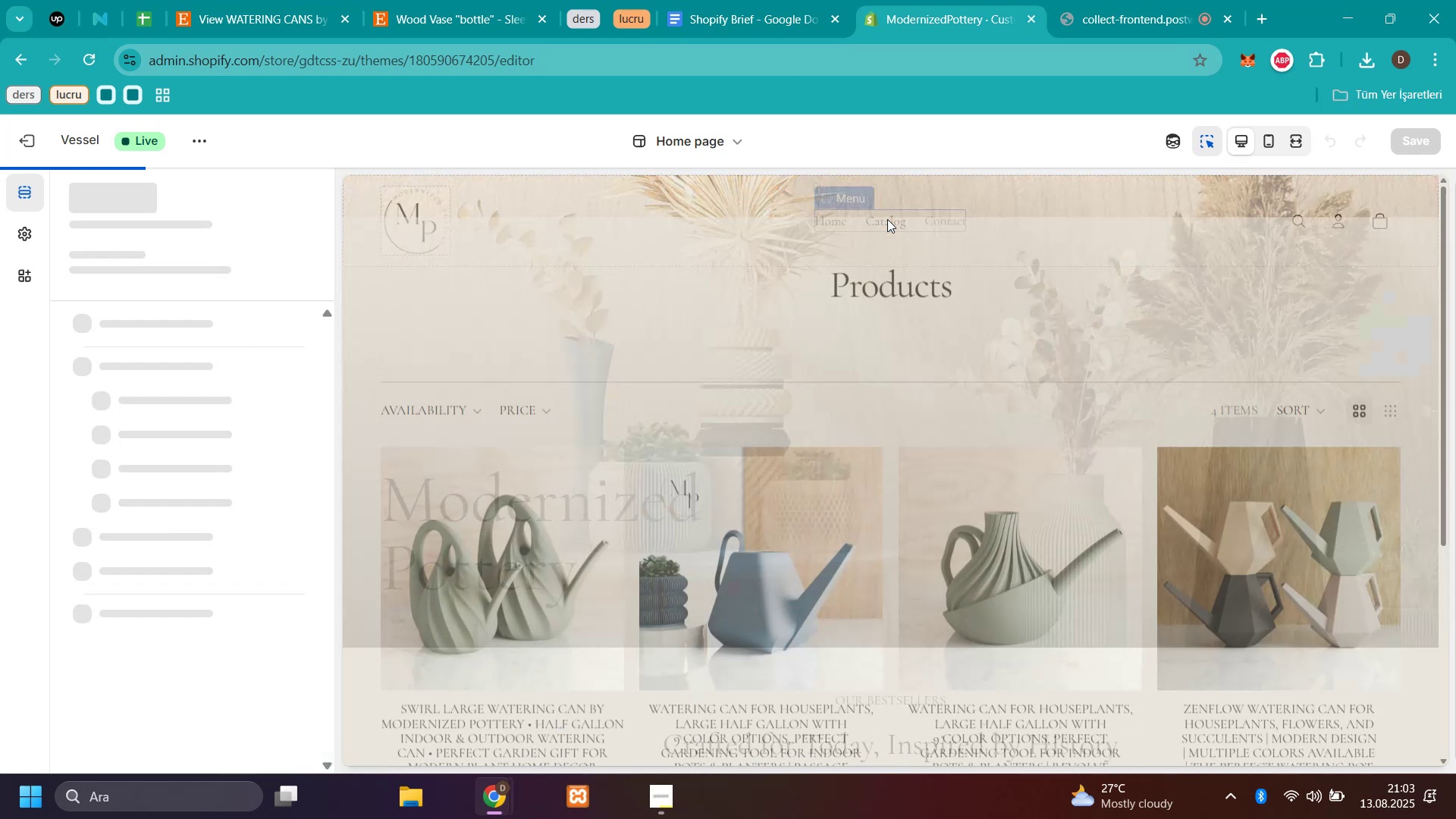 
scroll: coordinate [766, 526], scroll_direction: down, amount: 6.0
 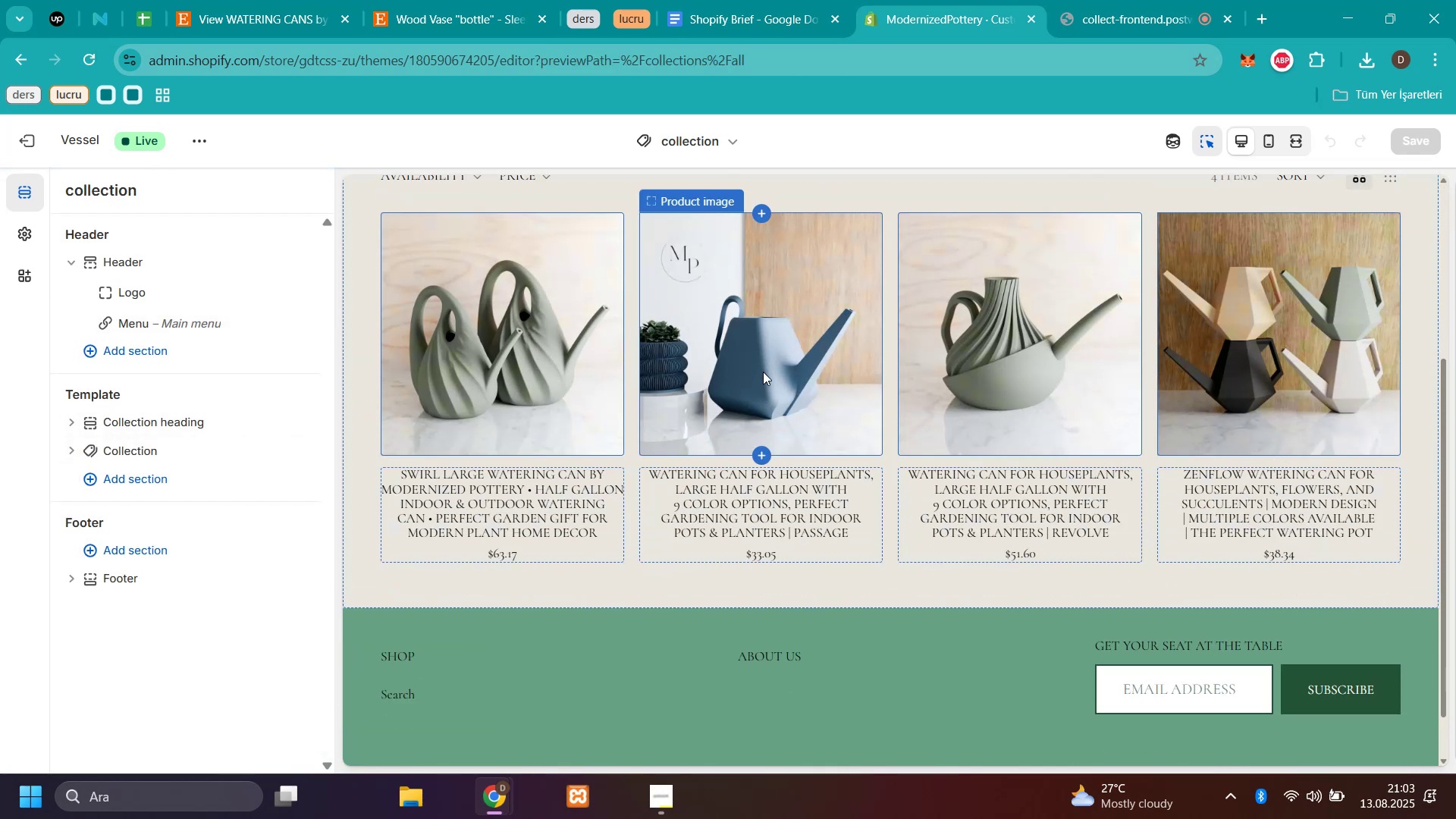 
double_click([763, 372])
 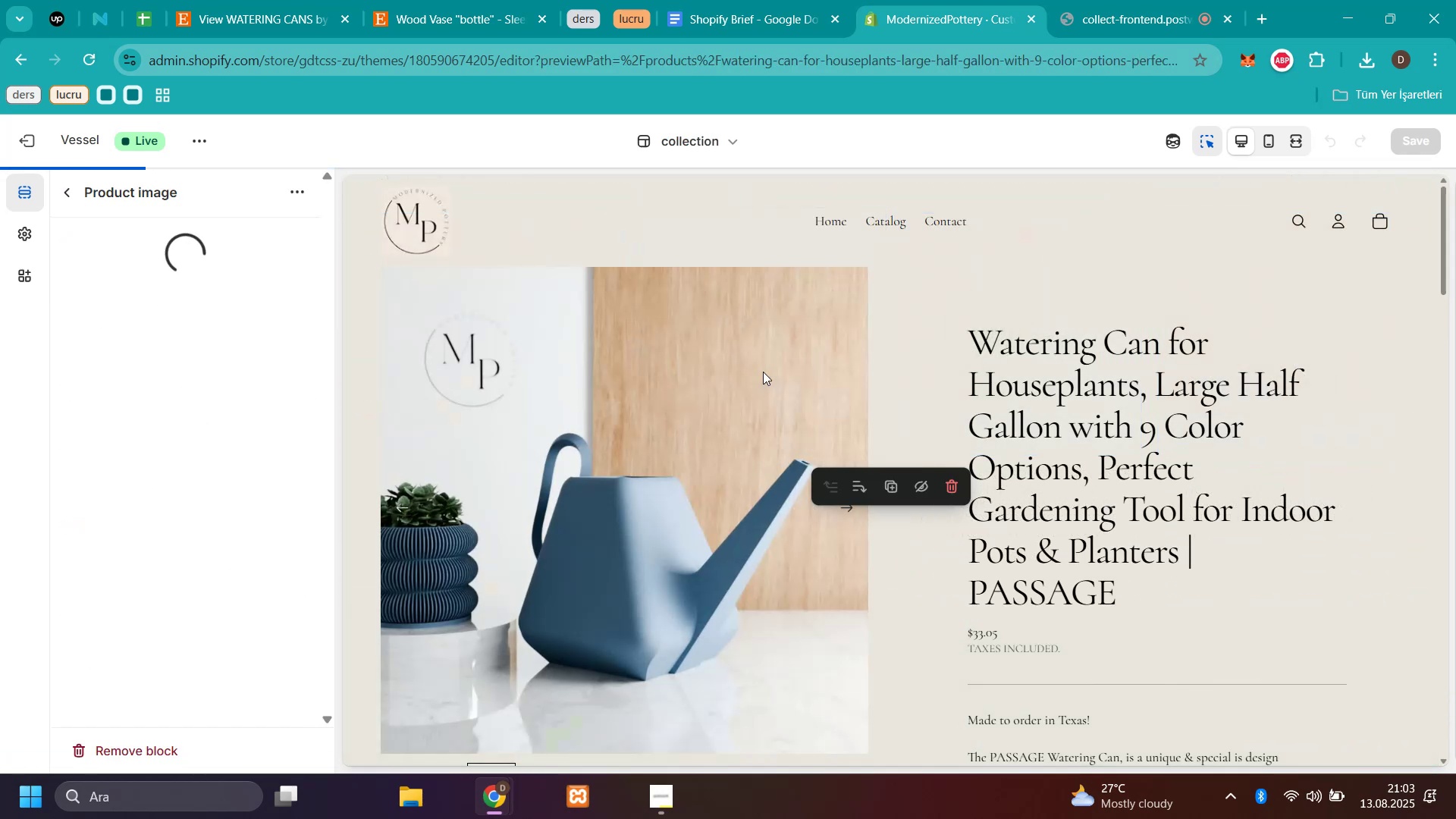 
scroll: coordinate [1144, 444], scroll_direction: down, amount: 4.0
 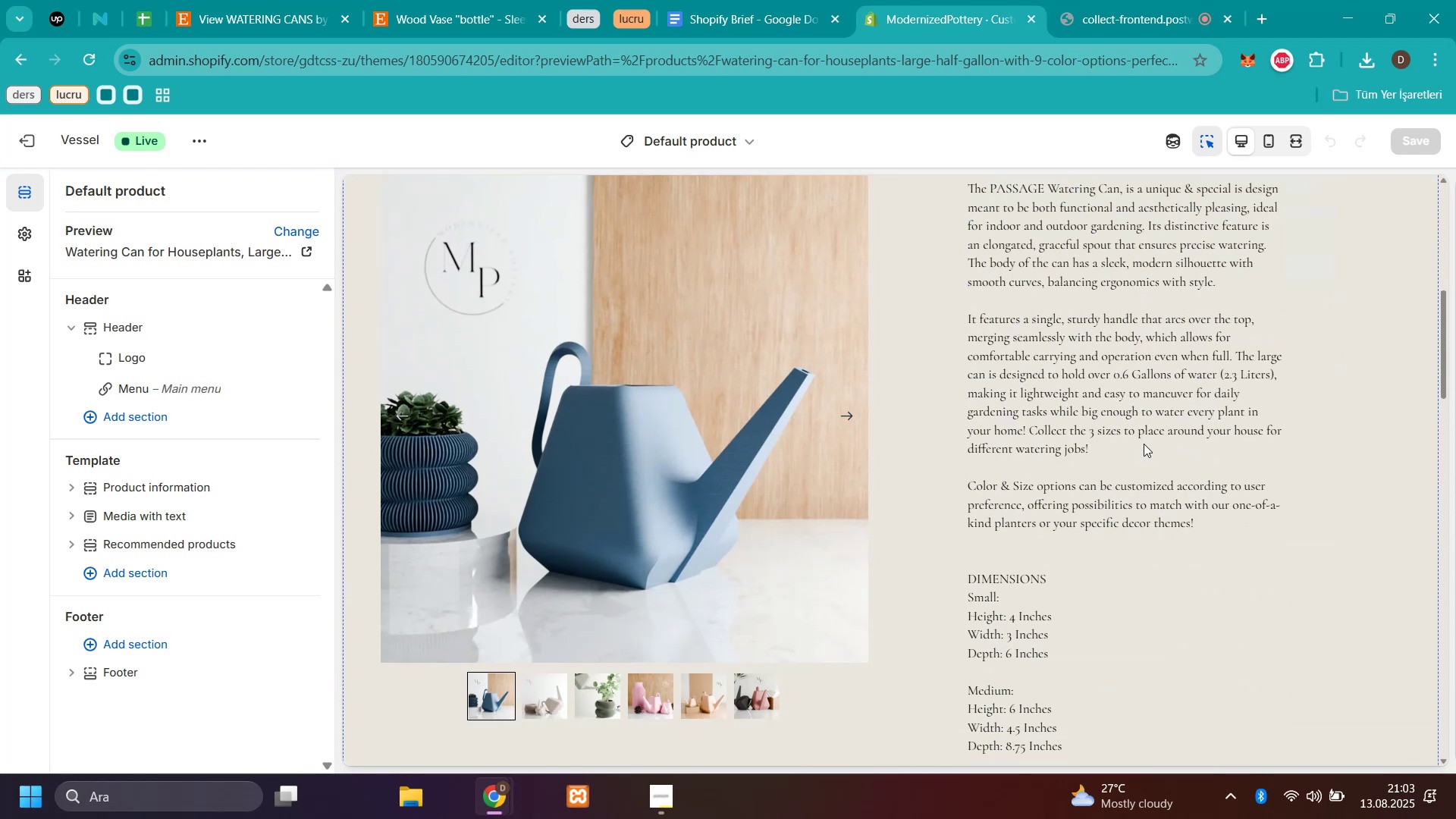 
scroll: coordinate [1144, 444], scroll_direction: up, amount: 6.0
 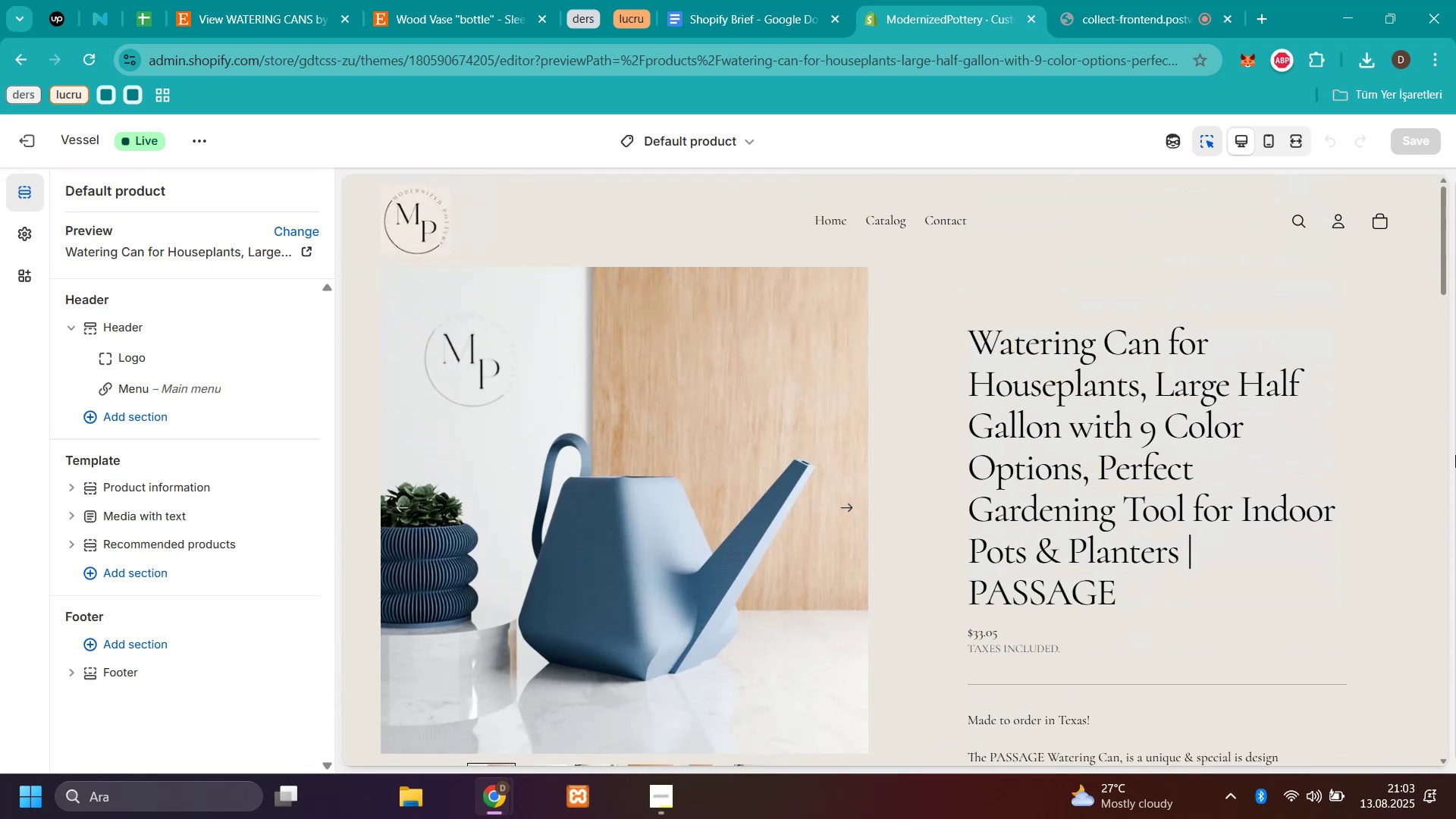 
scroll: coordinate [1260, 525], scroll_direction: down, amount: 2.0
 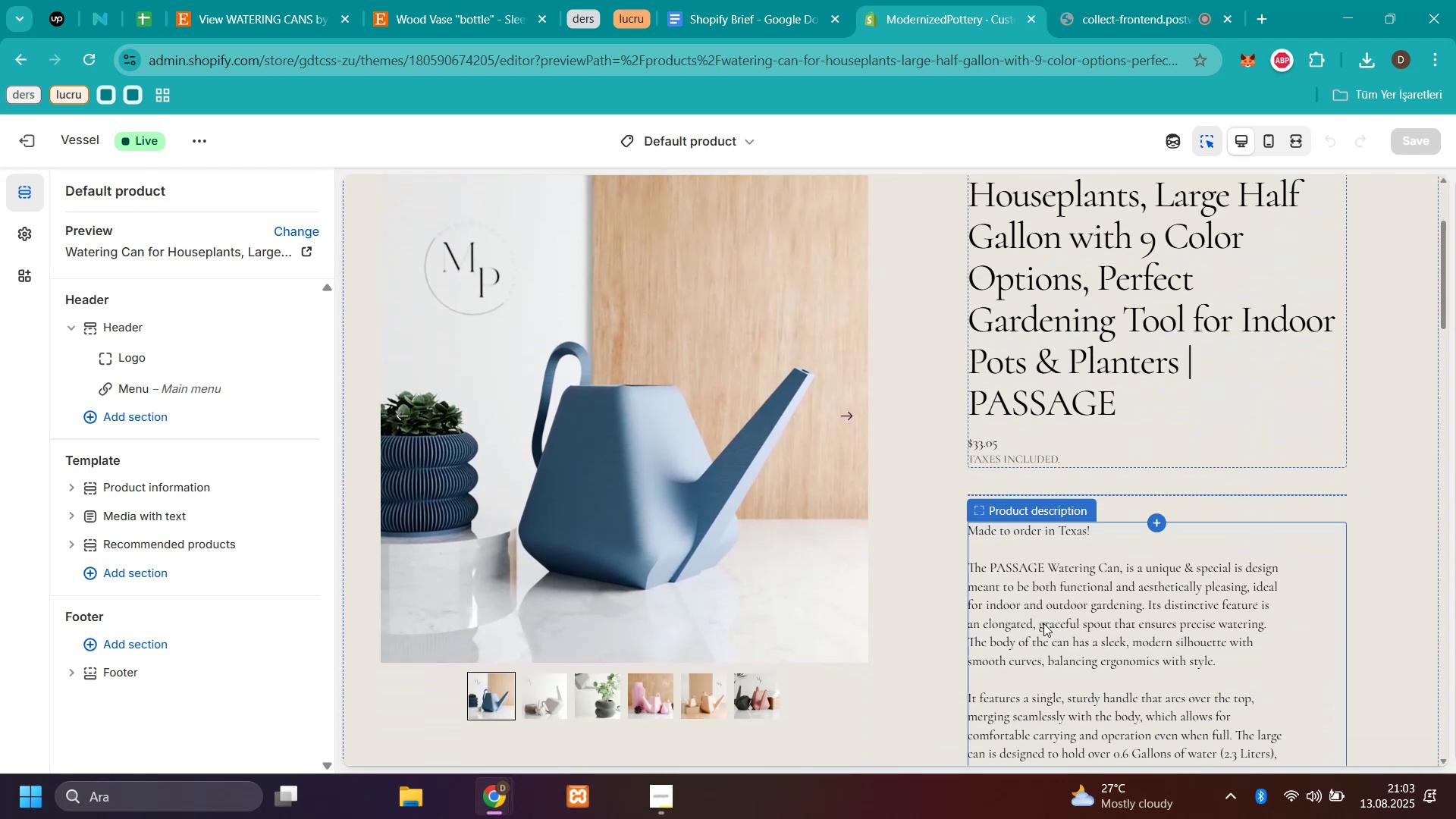 
left_click([1043, 623])
 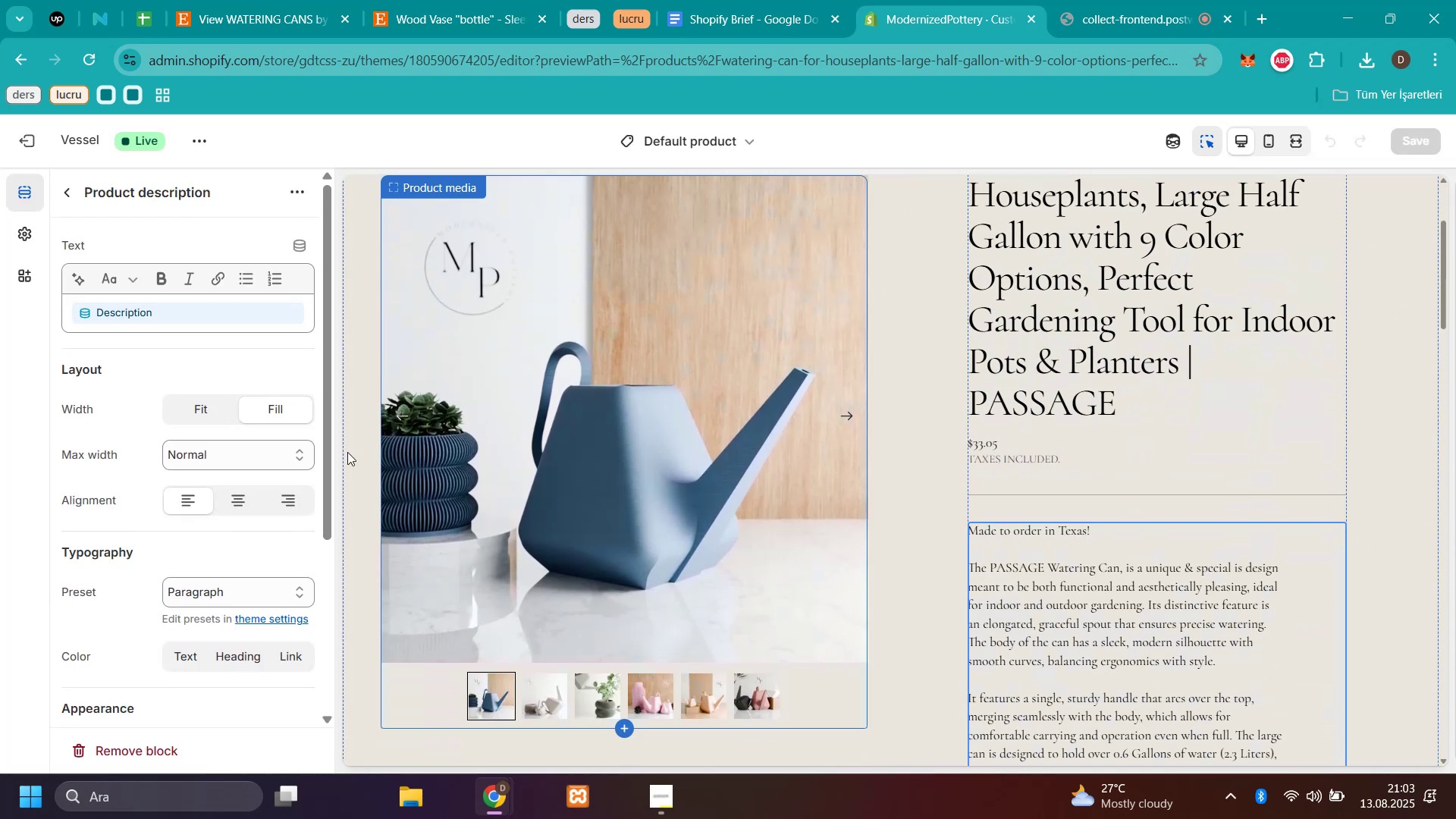 
left_click([268, 446])
 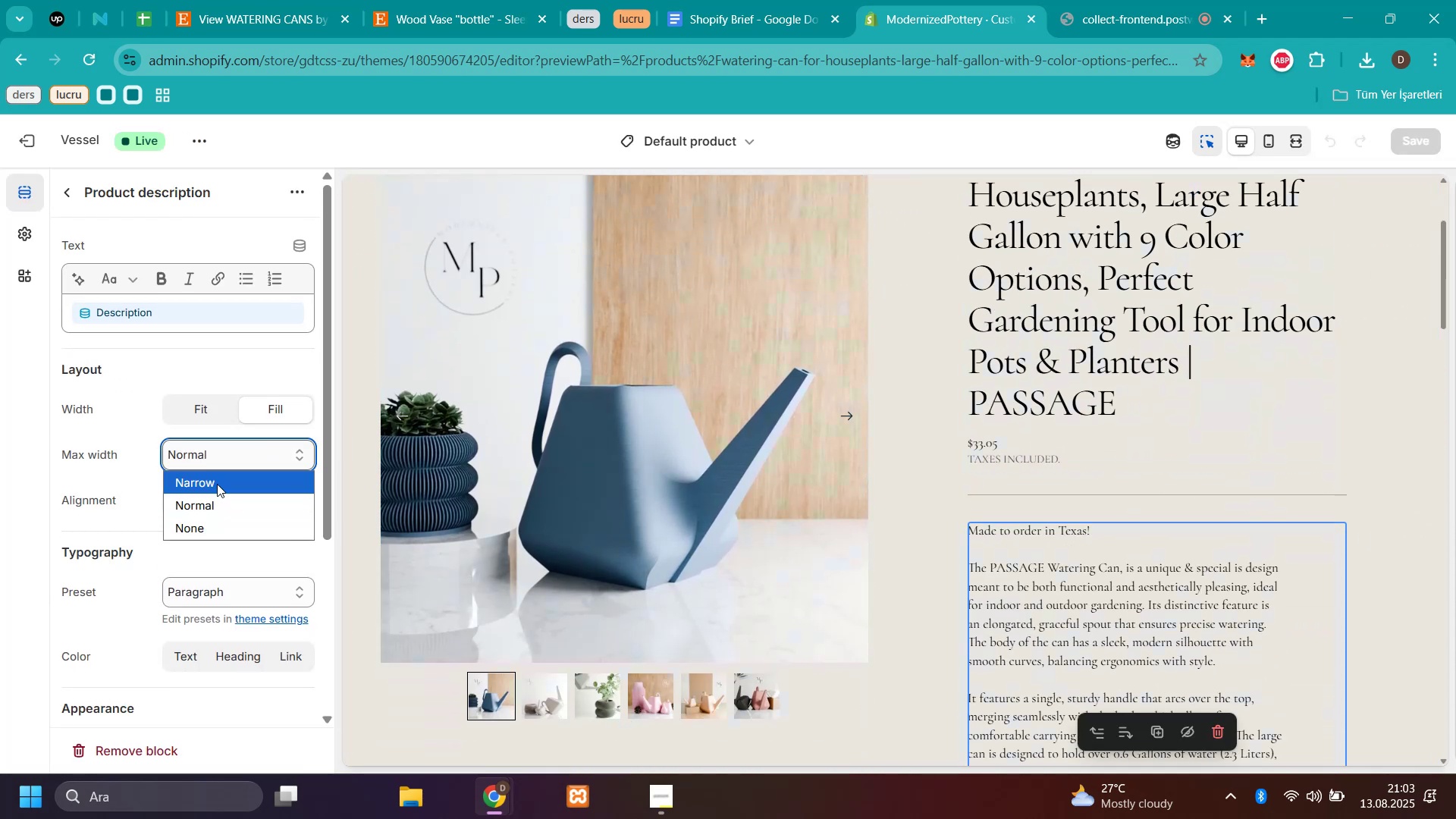 
left_click([217, 482])
 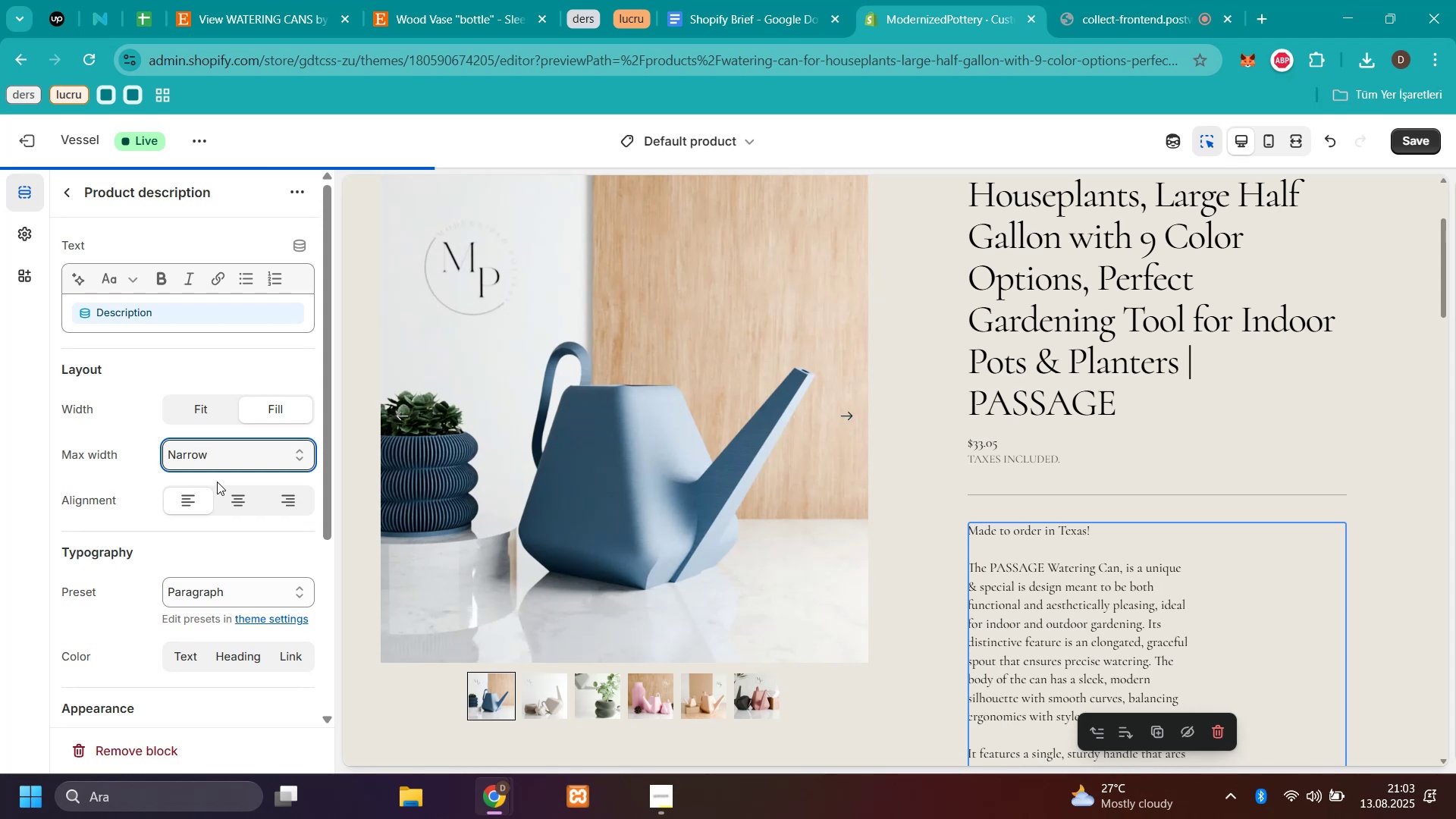 
left_click([217, 482])
 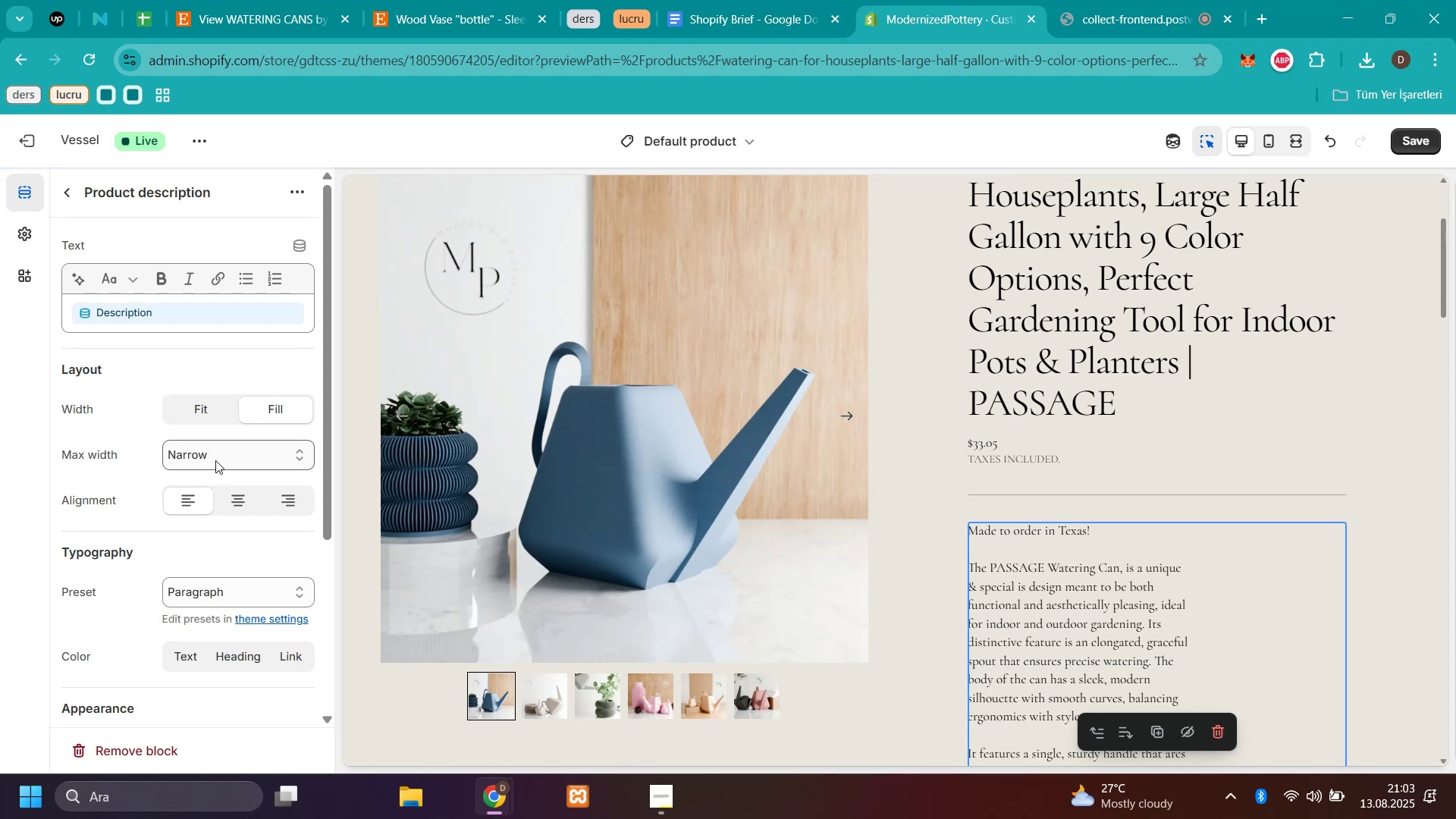 
left_click([215, 460])
 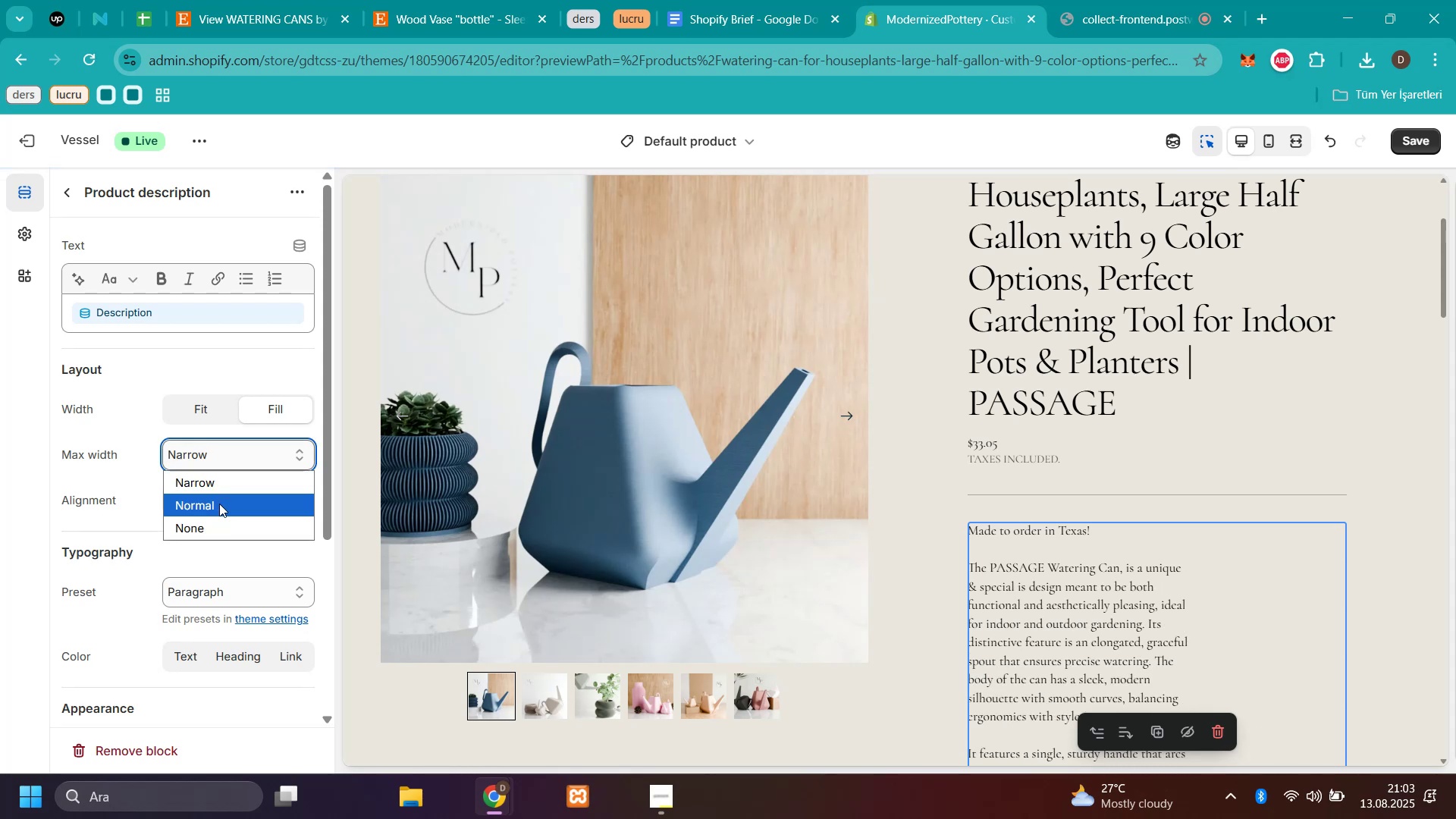 
left_click([219, 504])
 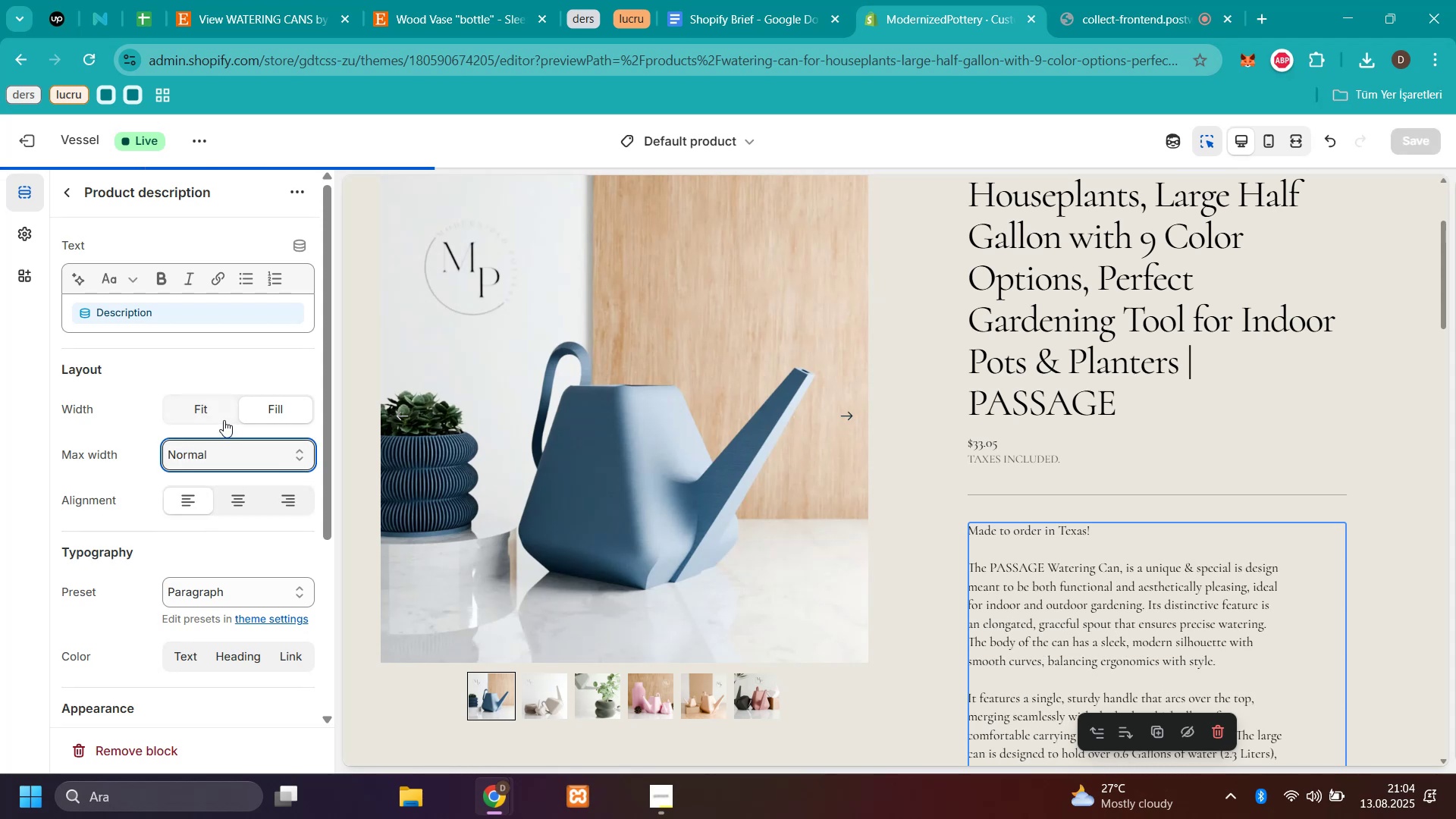 
left_click([224, 420])
 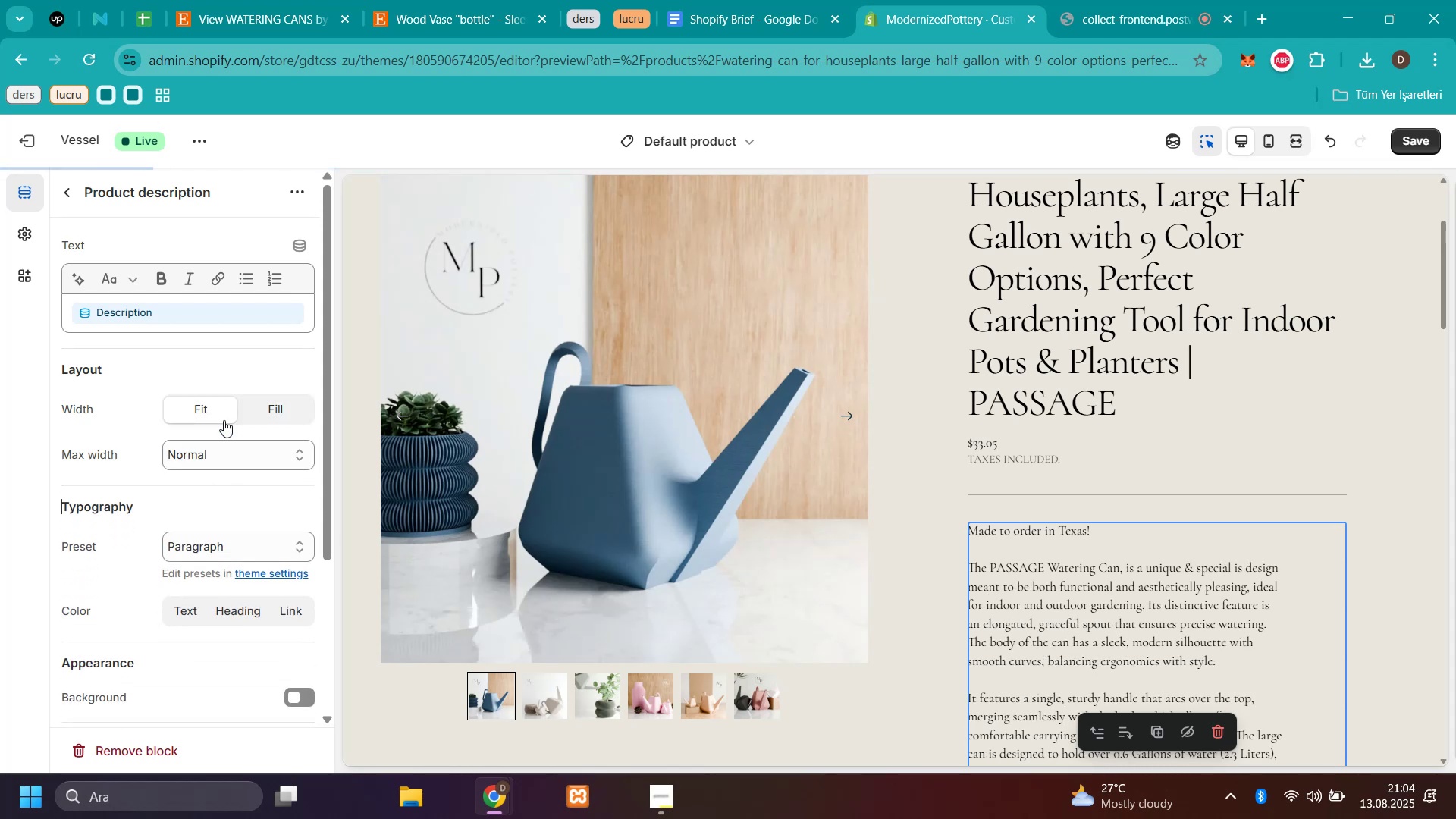 
left_click([224, 420])
 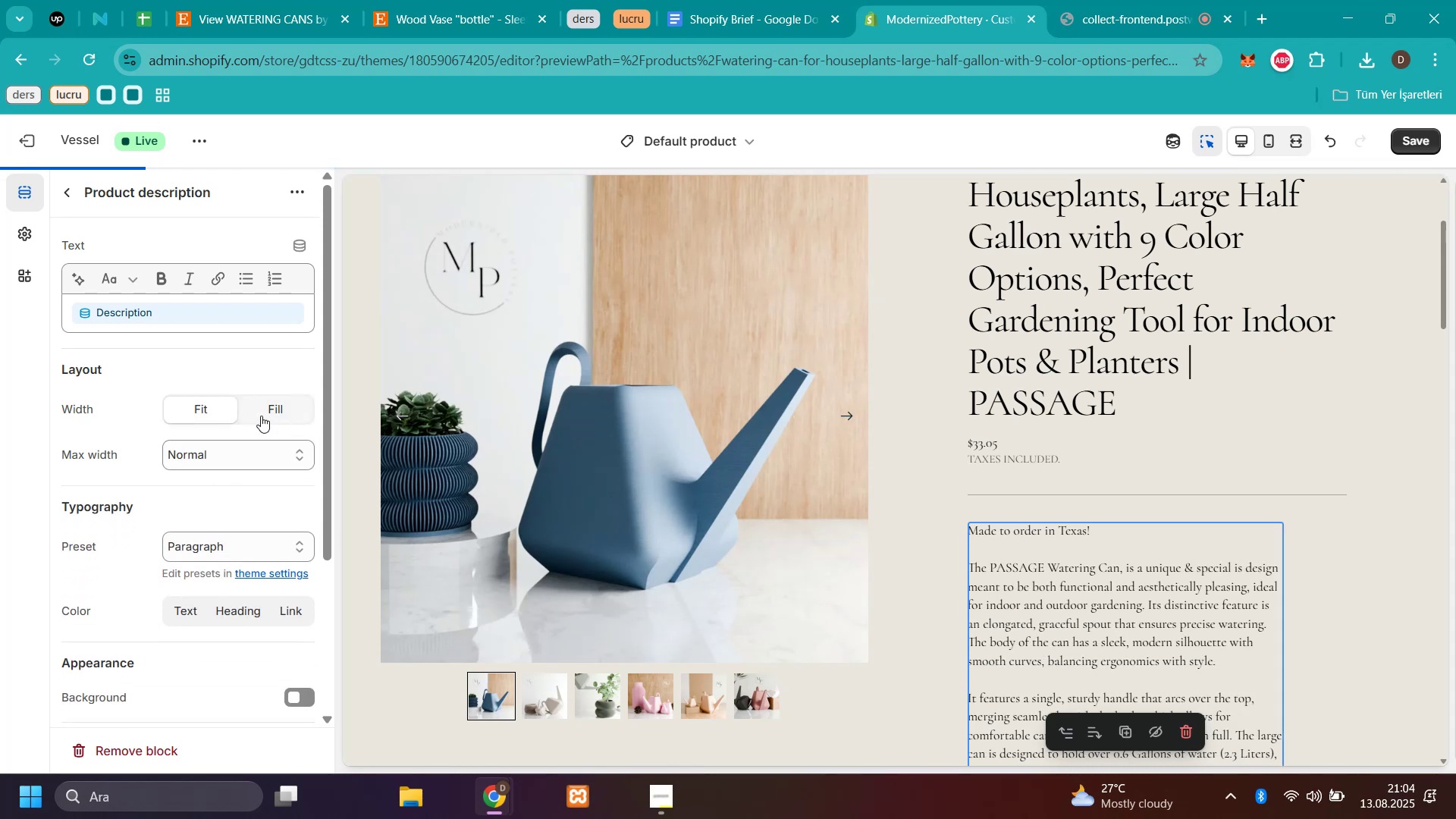 
left_click([261, 416])
 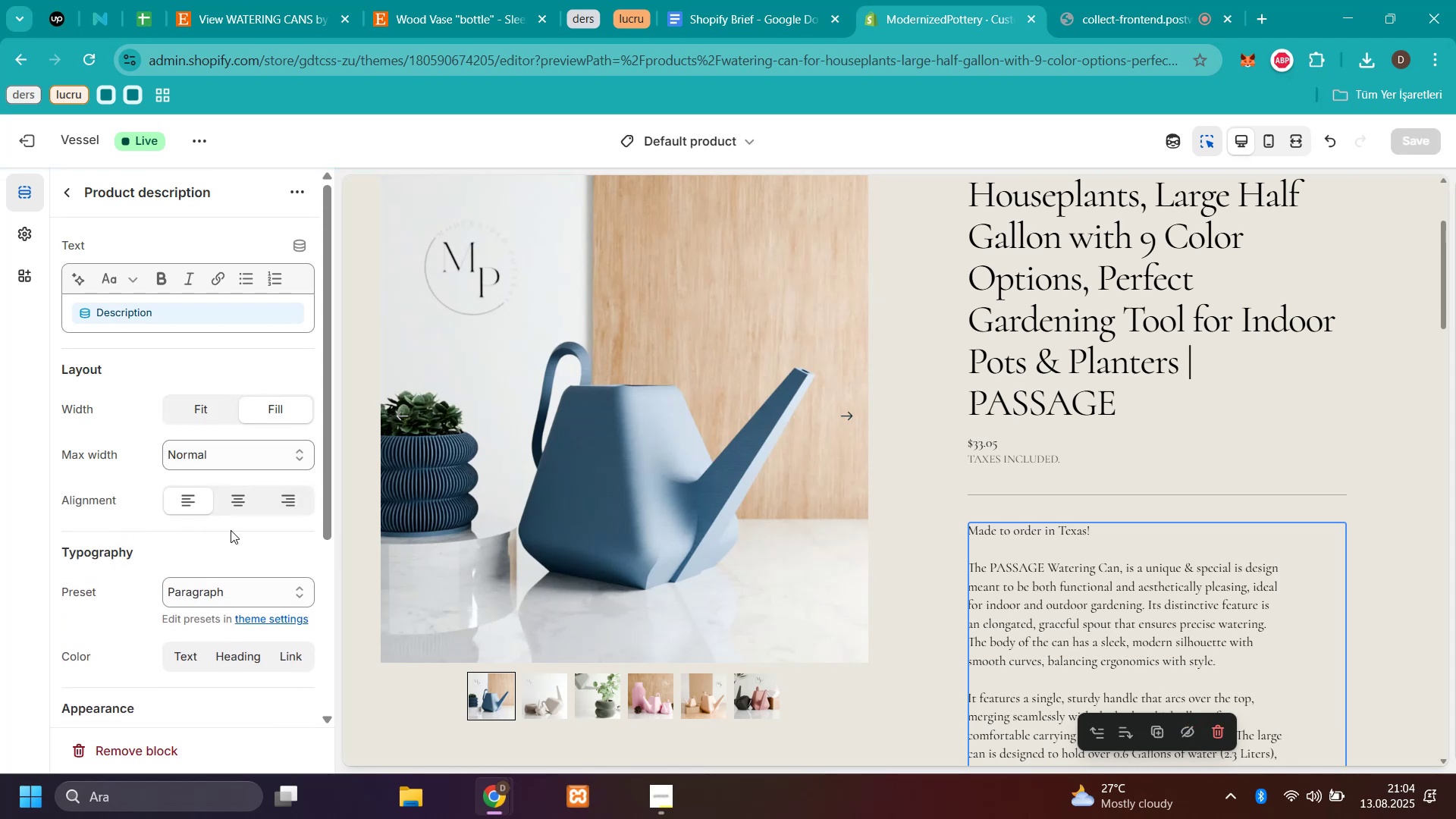 
scroll: coordinate [231, 530], scroll_direction: down, amount: 3.0
 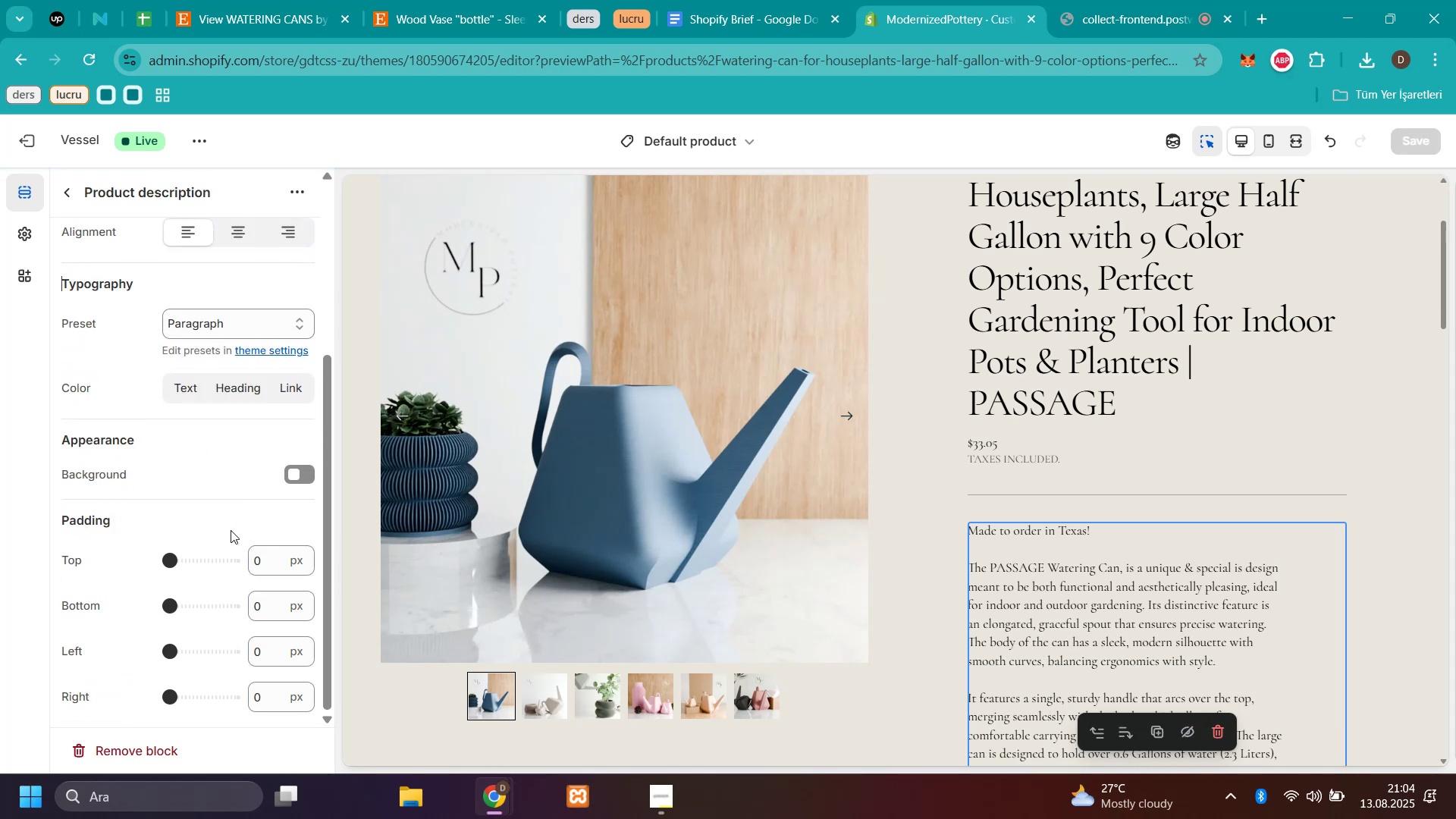 
scroll: coordinate [234, 507], scroll_direction: up, amount: 8.0
 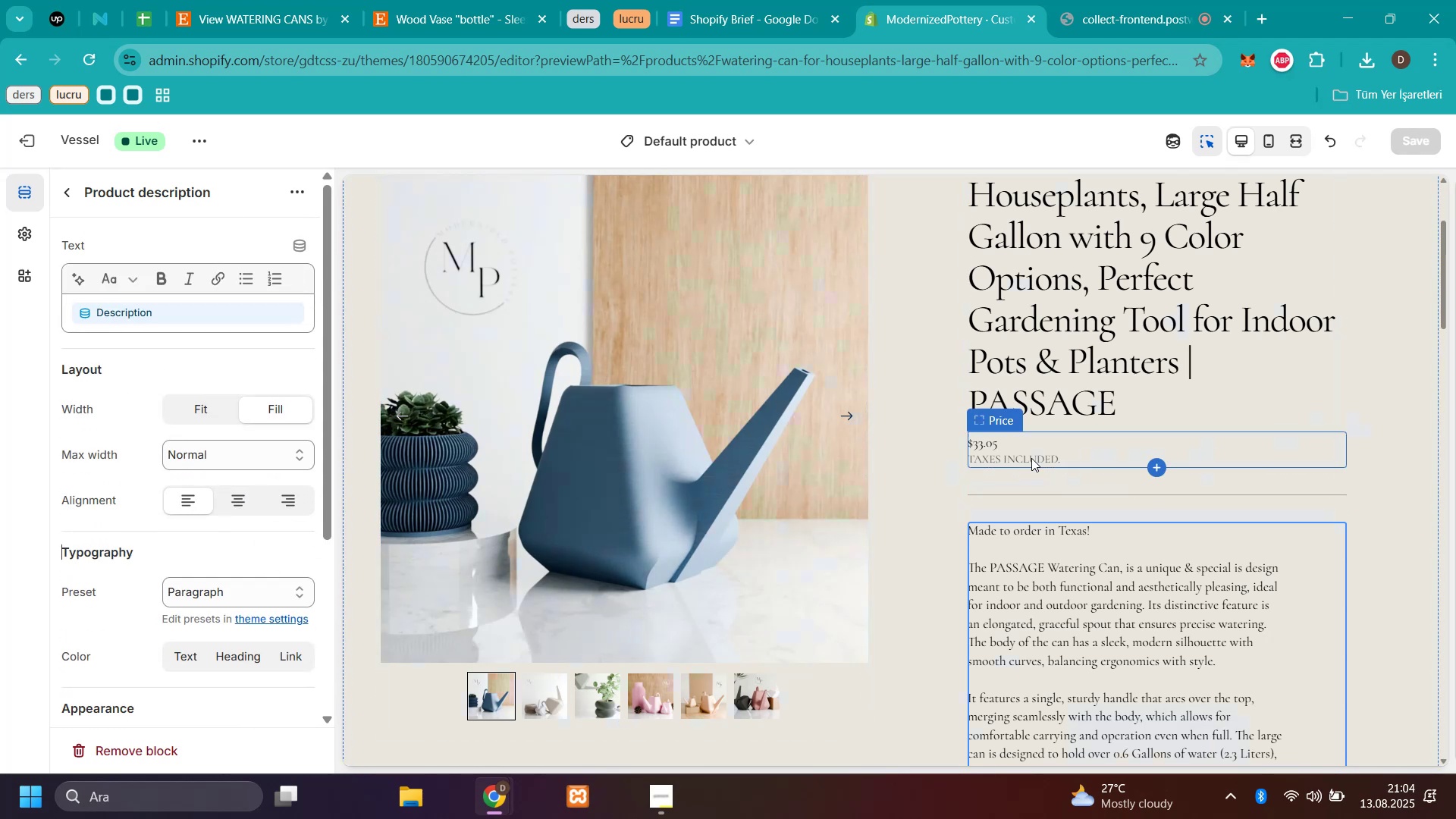 
left_click([1031, 458])
 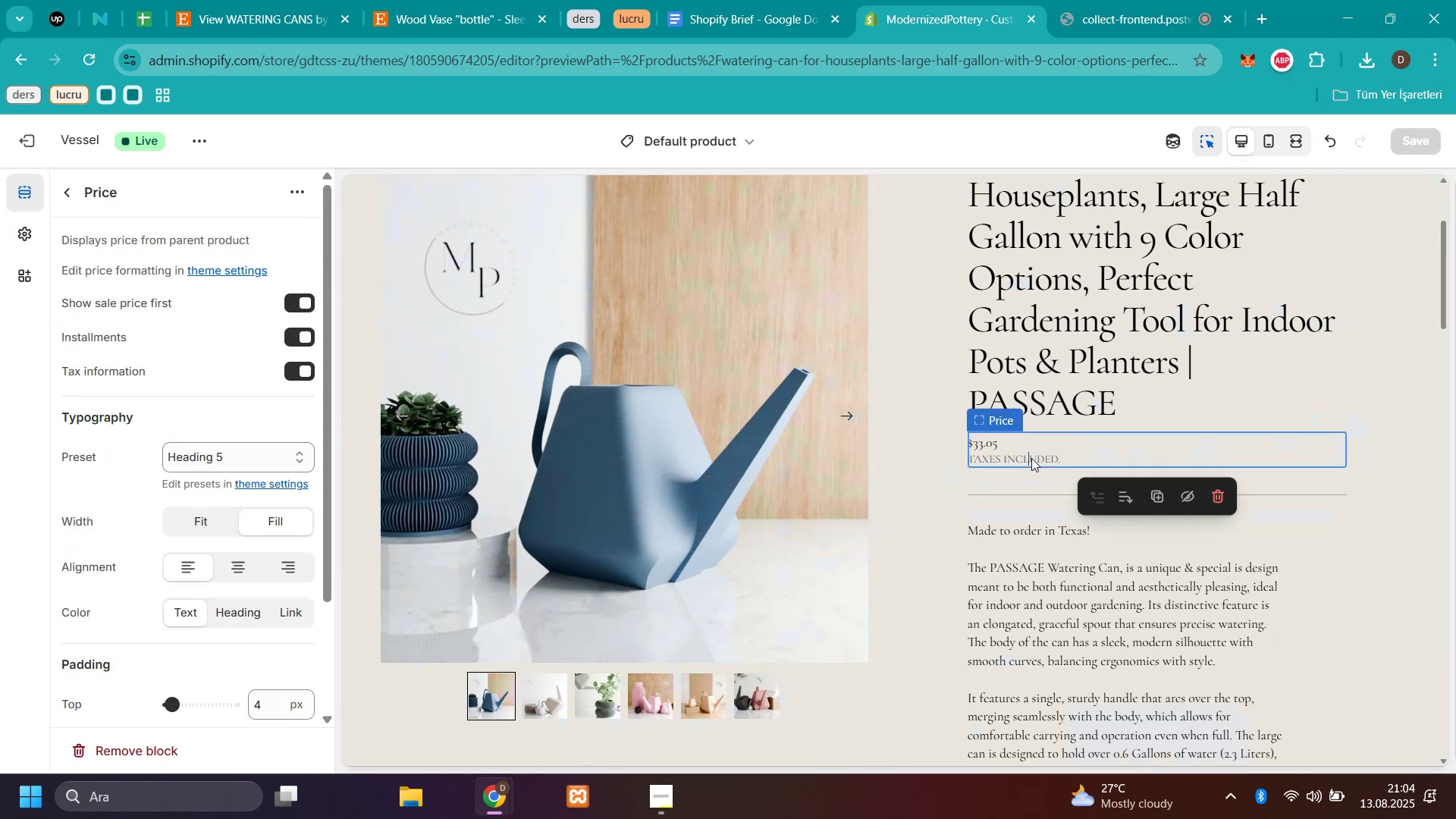 
left_click([1031, 458])
 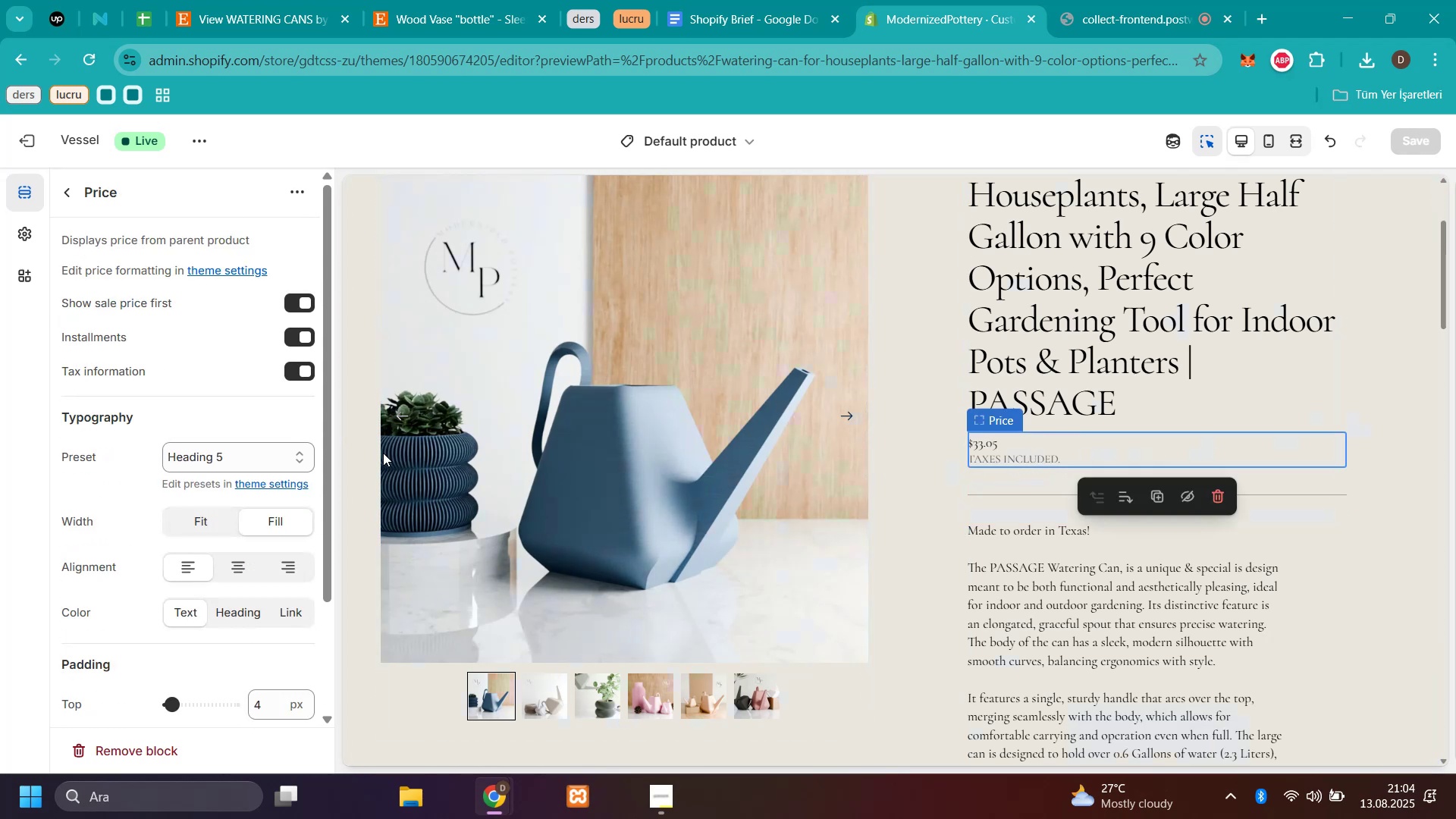 
scroll: coordinate [209, 444], scroll_direction: down, amount: 4.0
 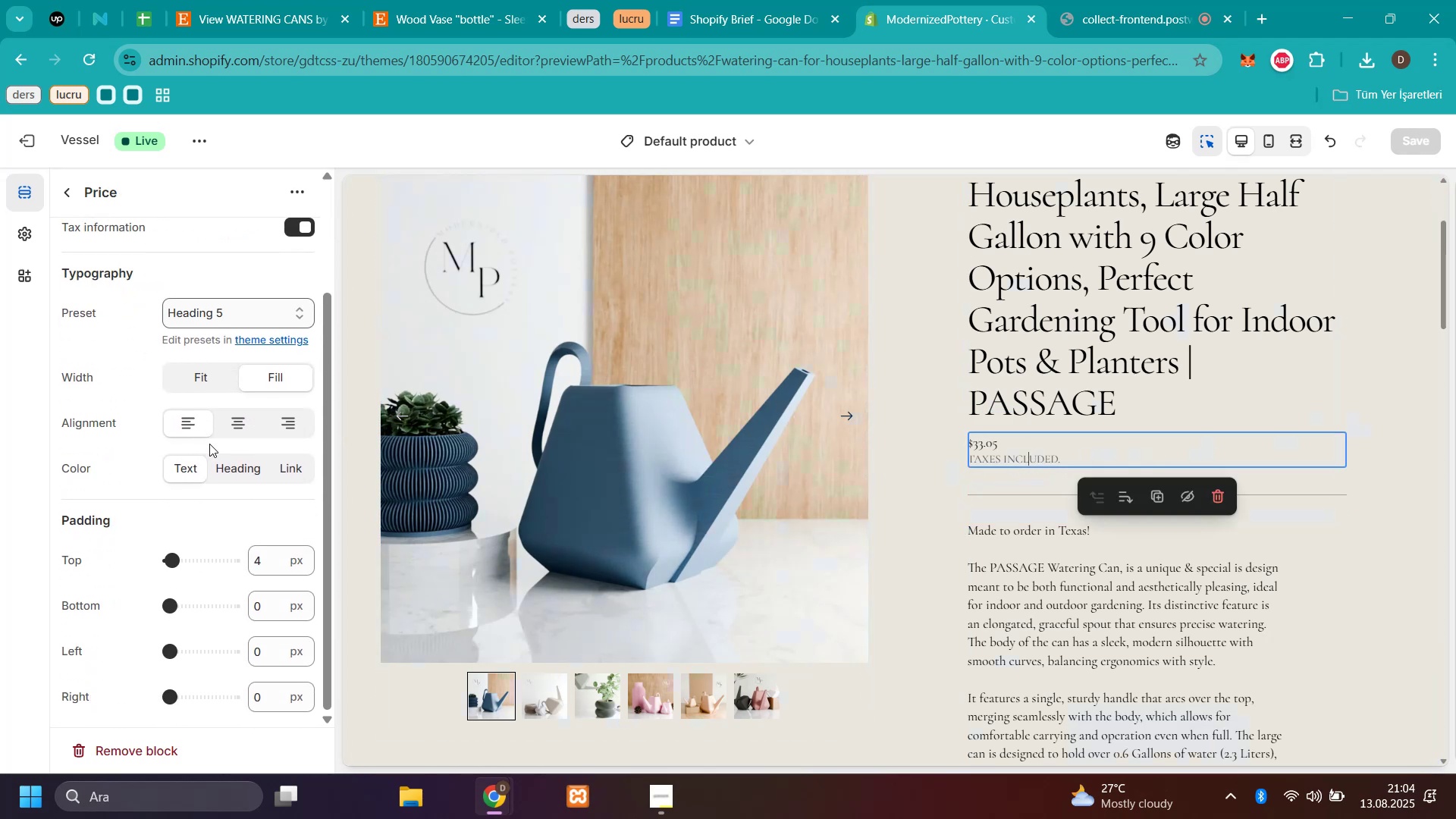 
scroll: coordinate [207, 353], scroll_direction: up, amount: 8.0
 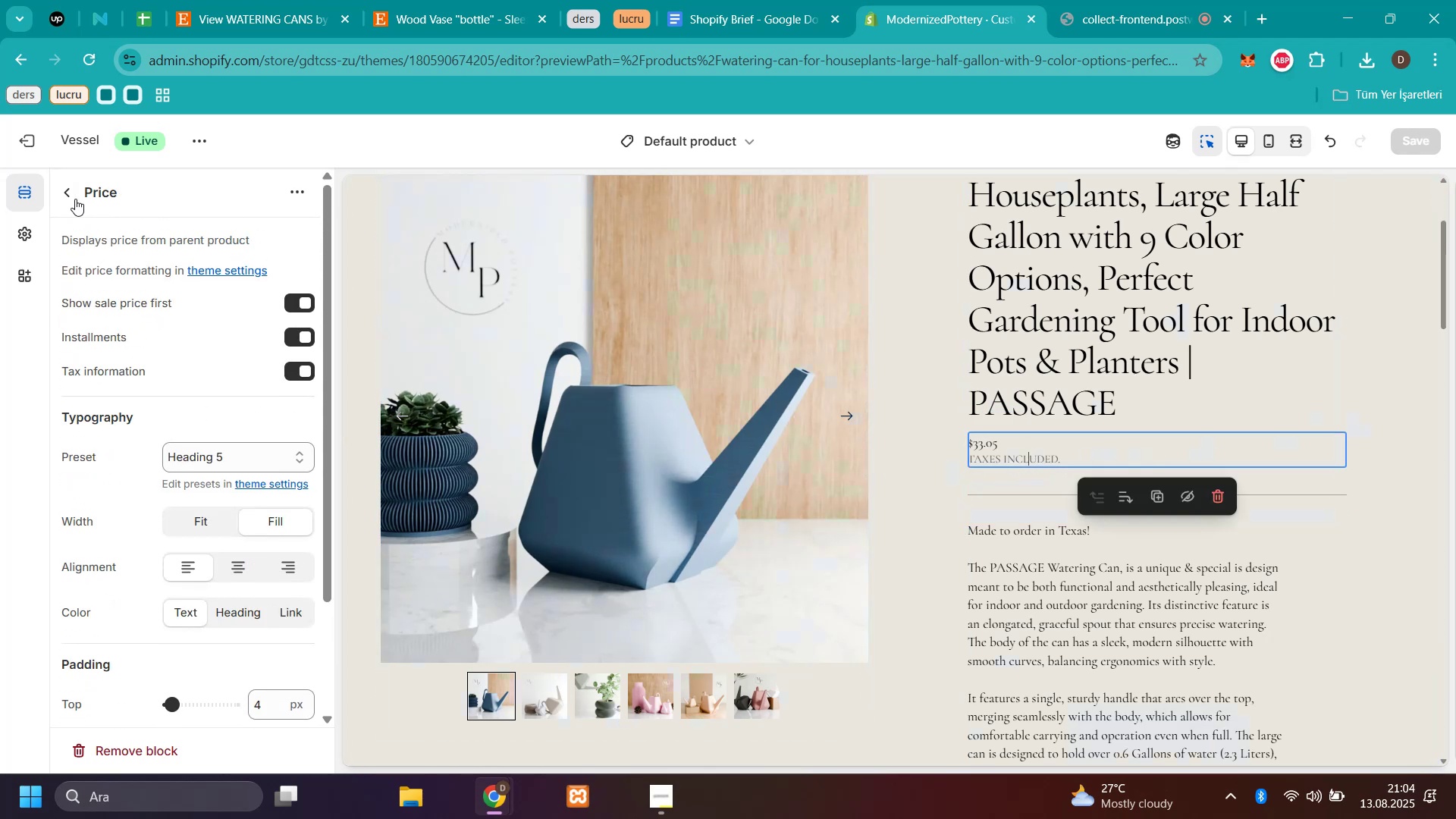 
left_click([72, 197])
 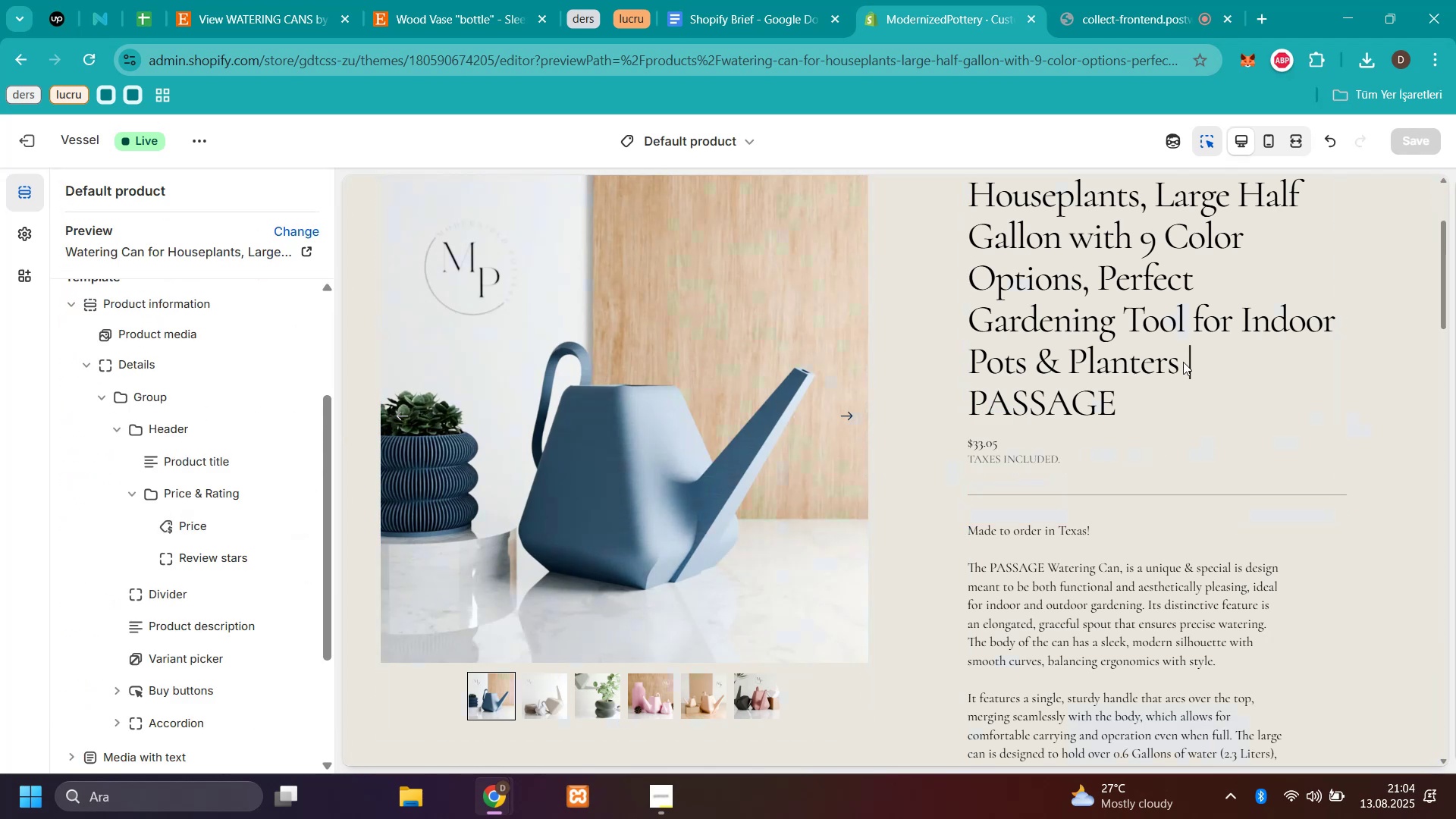 
scroll: coordinate [650, 344], scroll_direction: up, amount: 8.0
 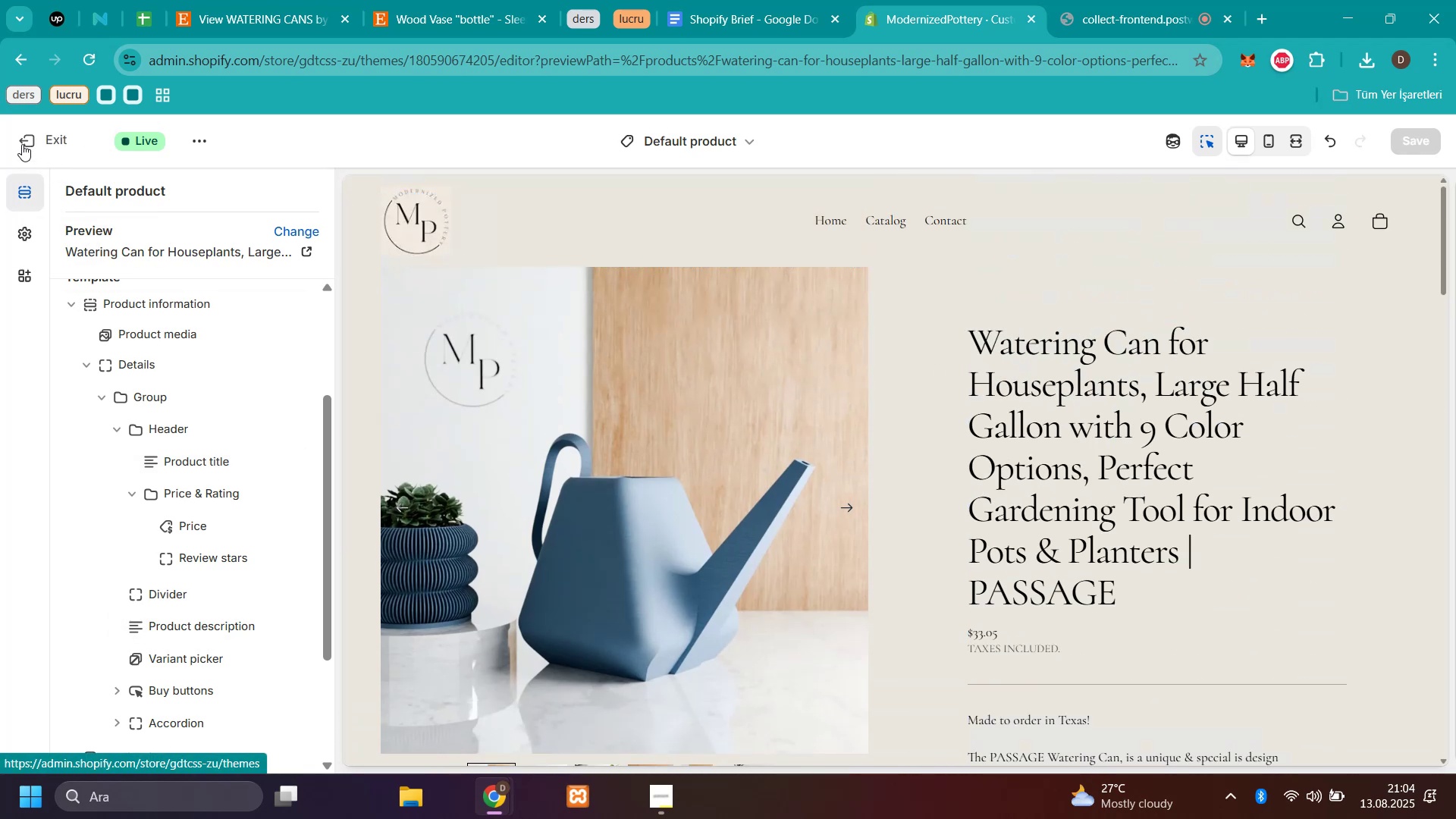 
left_click([23, 134])
 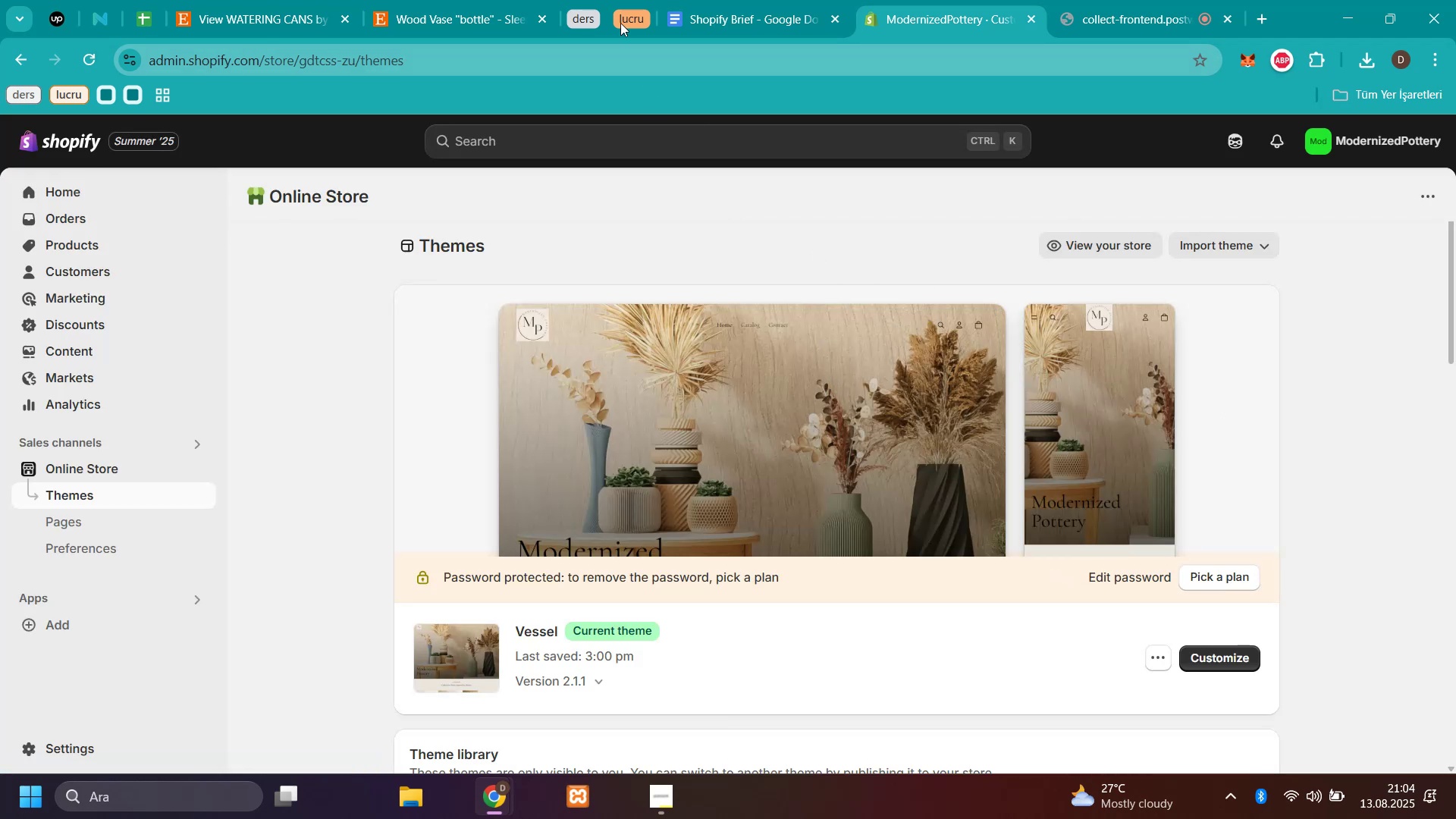 
left_click([54, 320])
 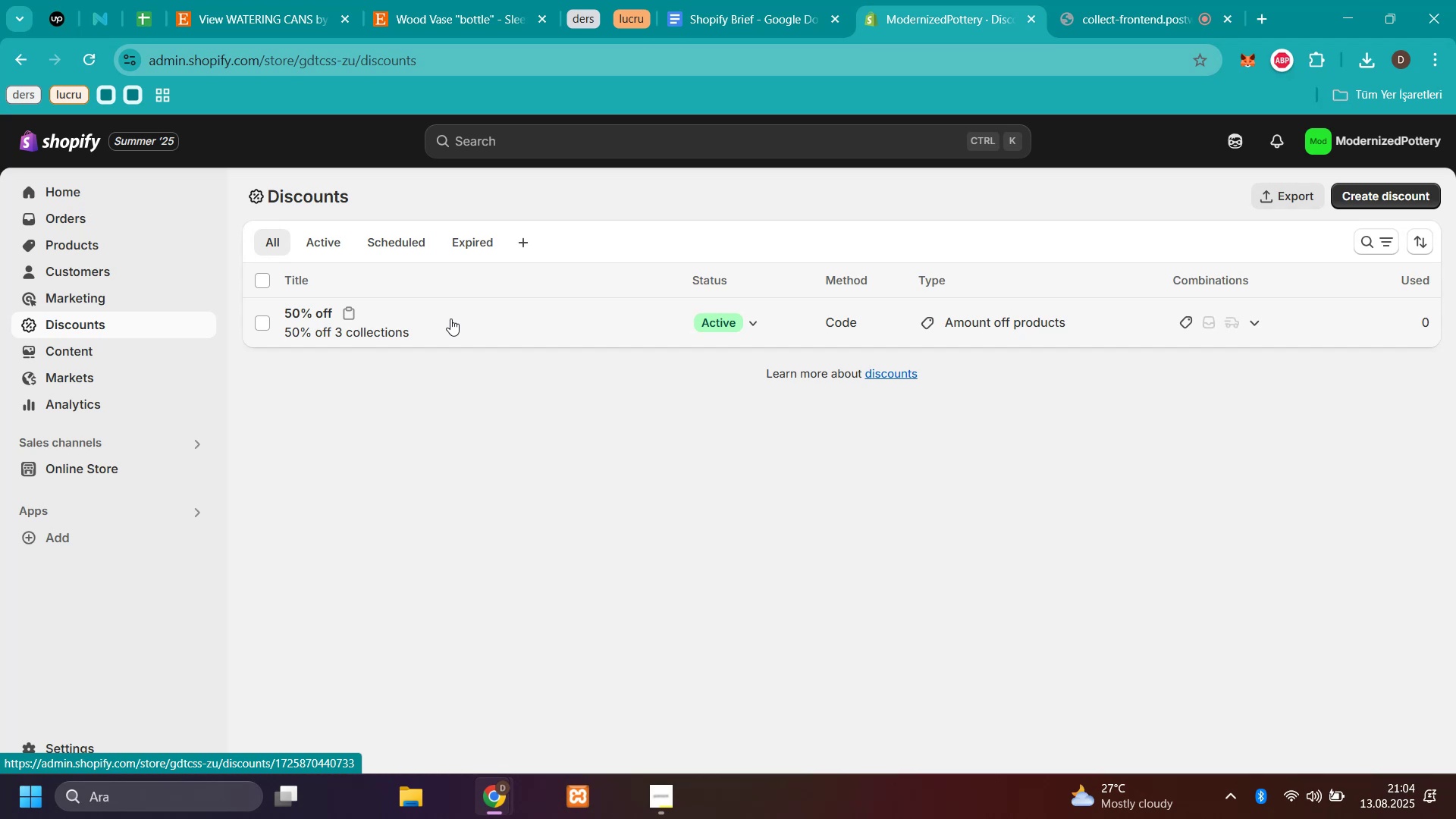 
wait(5.87)
 